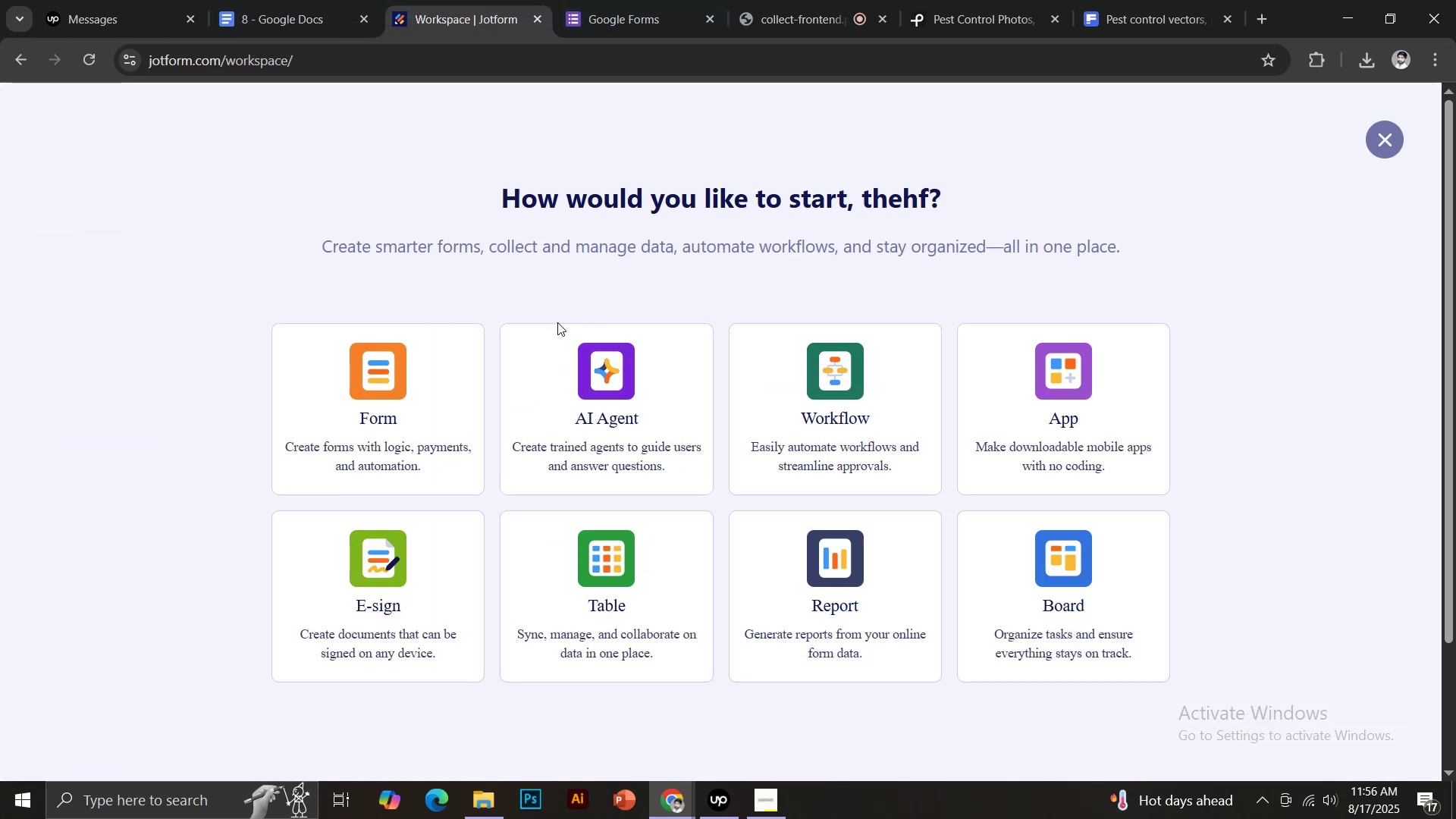 
left_click([381, 377])
 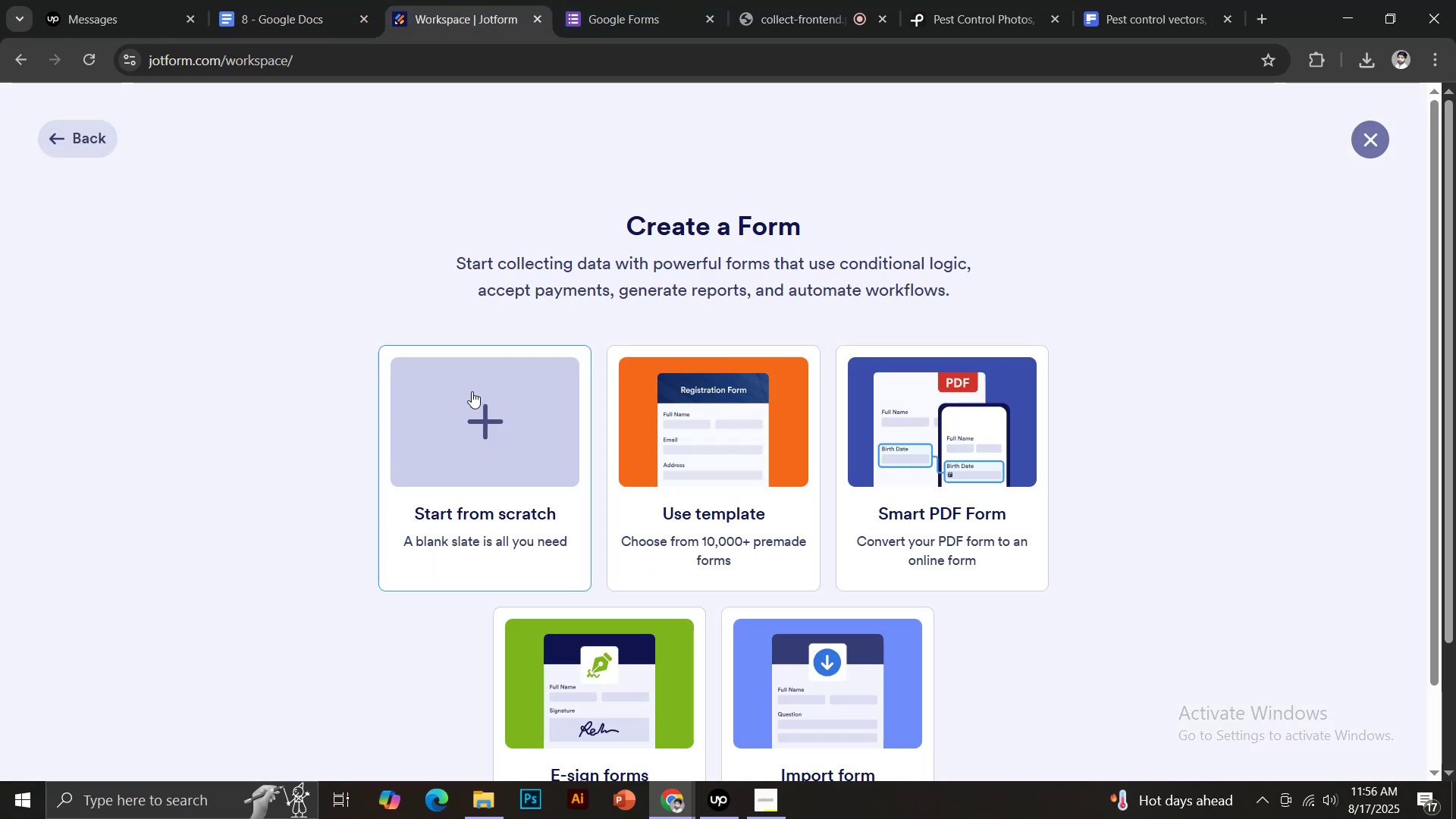 
left_click([485, 395])
 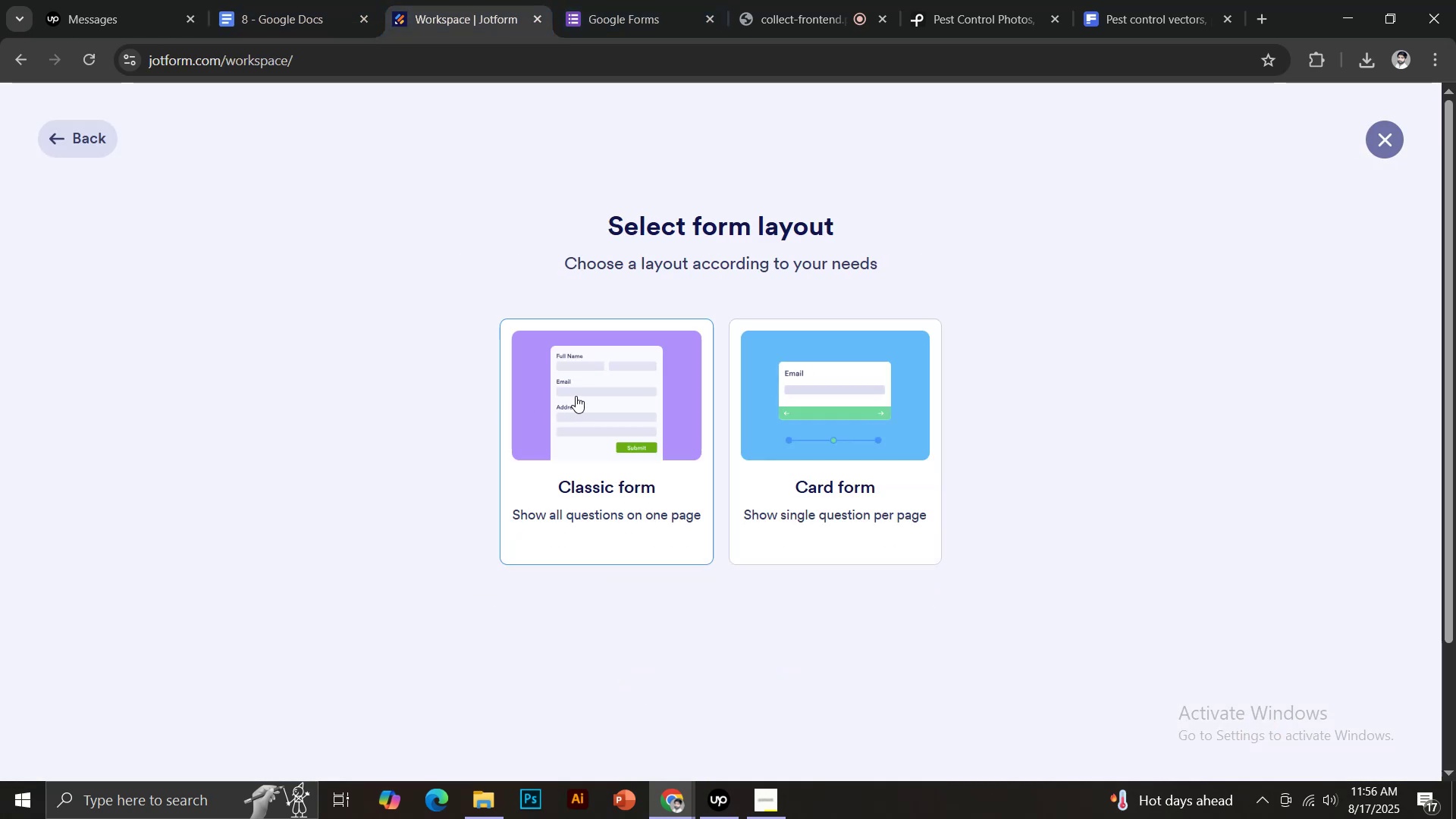 
left_click([601, 391])
 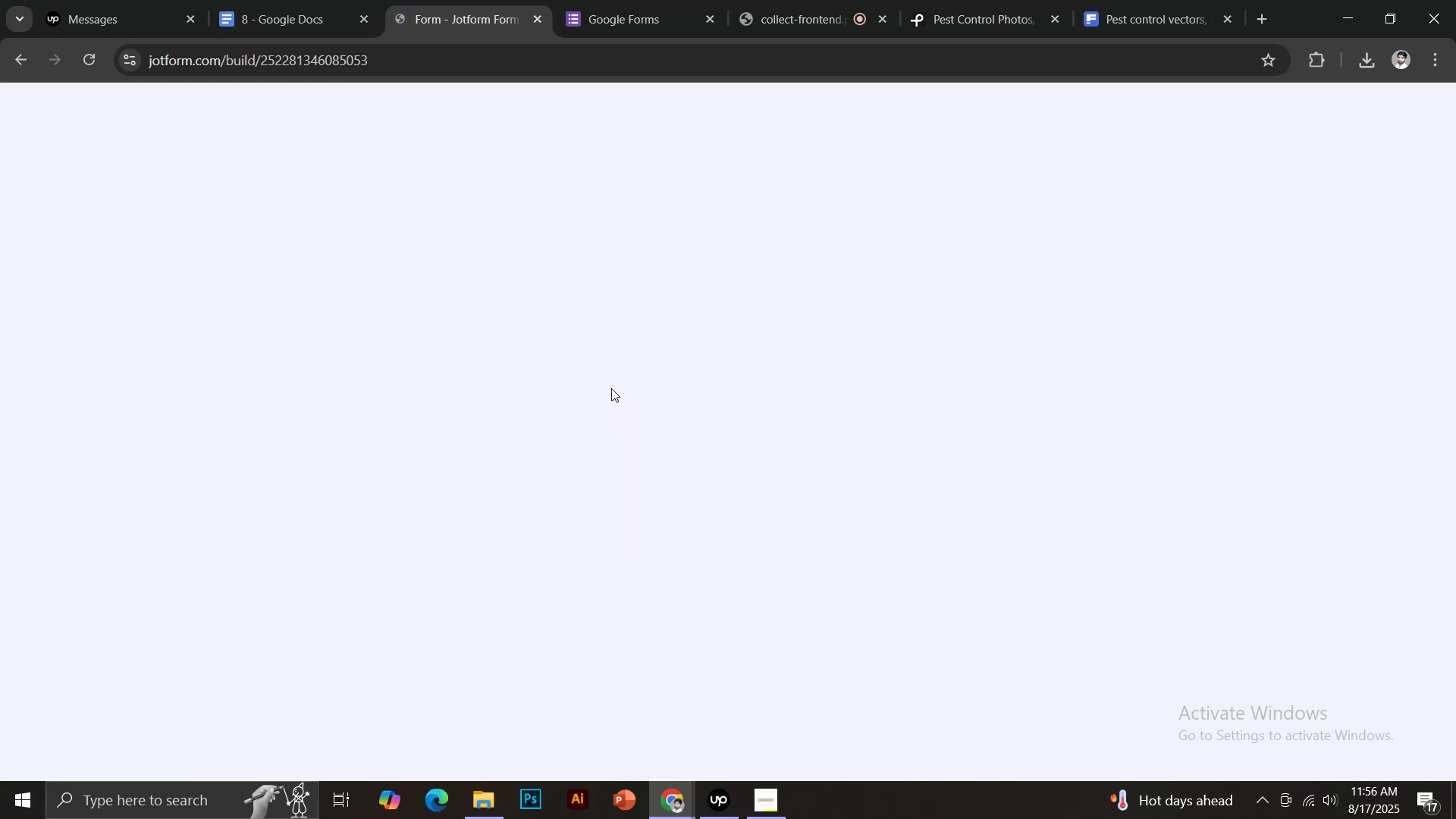 
wait(6.25)
 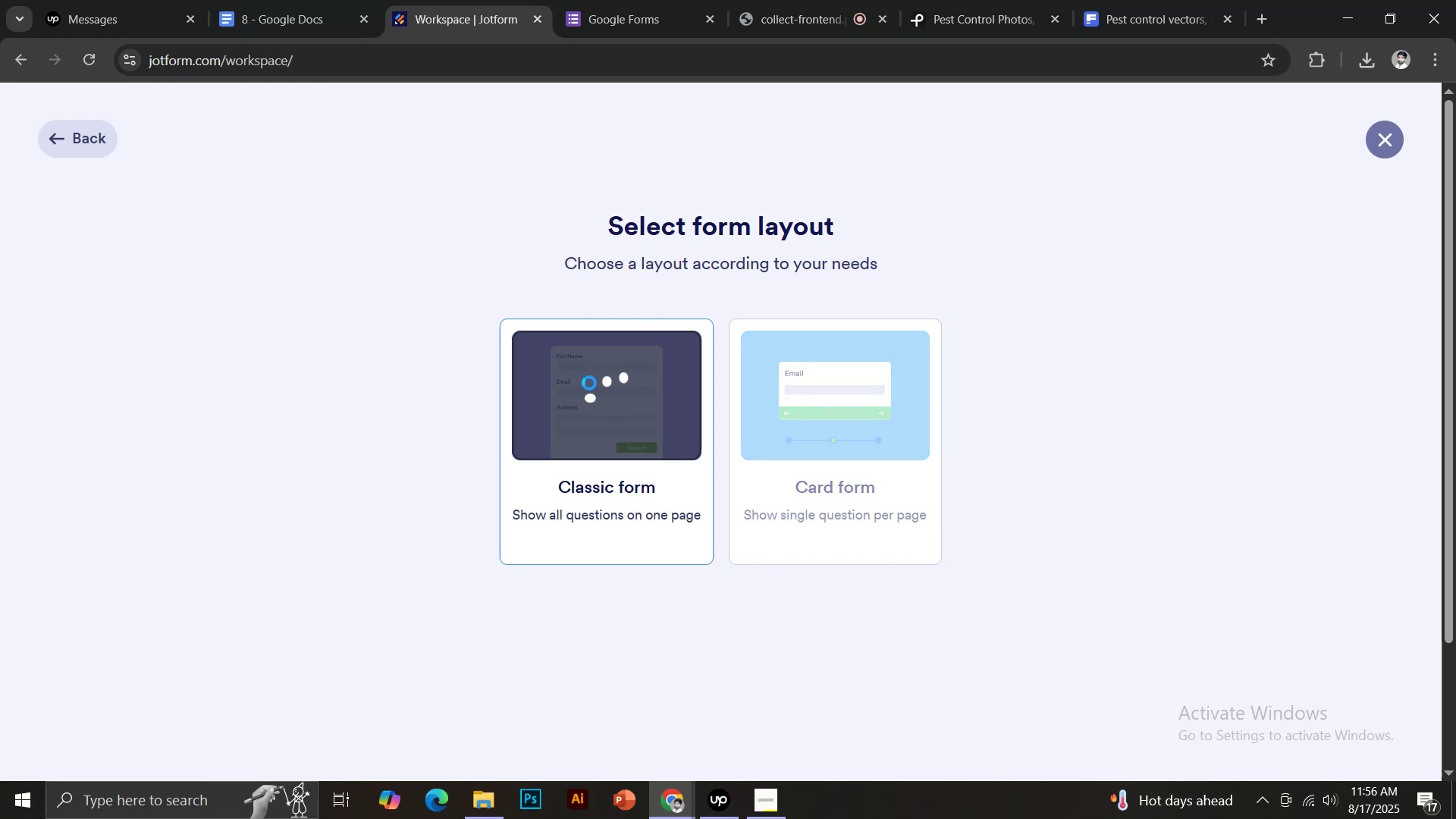 
left_click([1081, 273])
 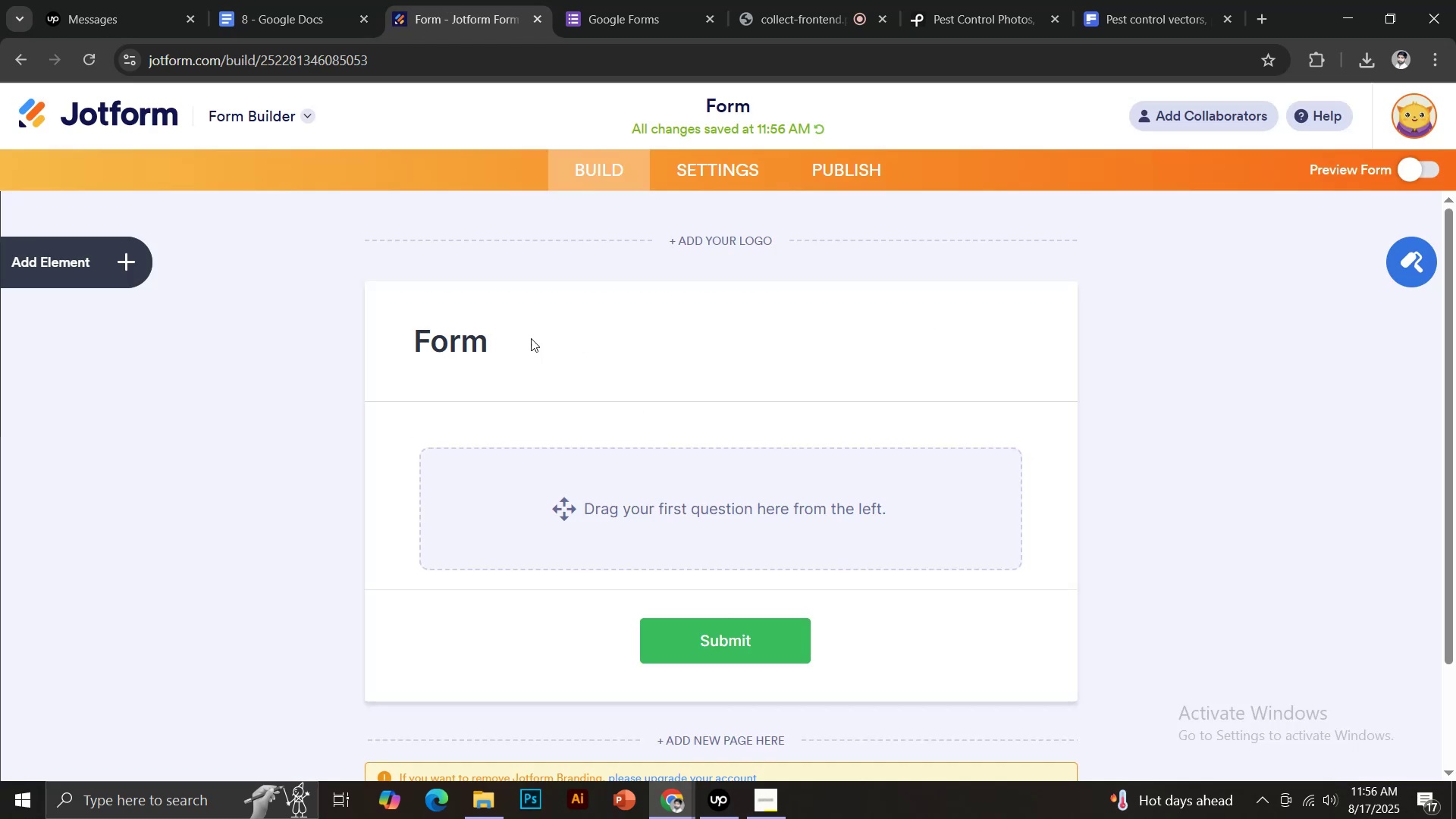 
left_click([452, 357])
 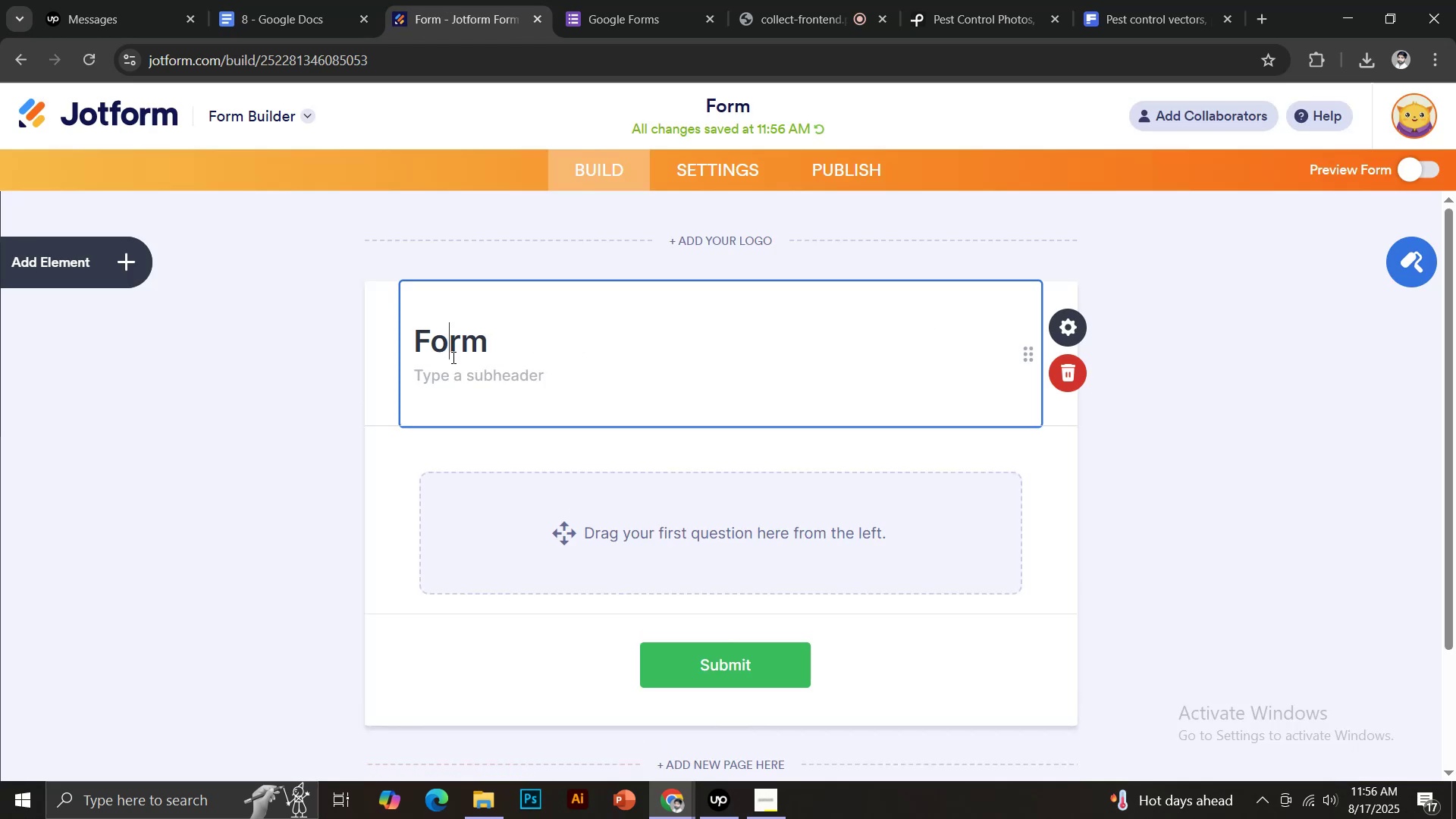 
key(Control+ControlLeft)
 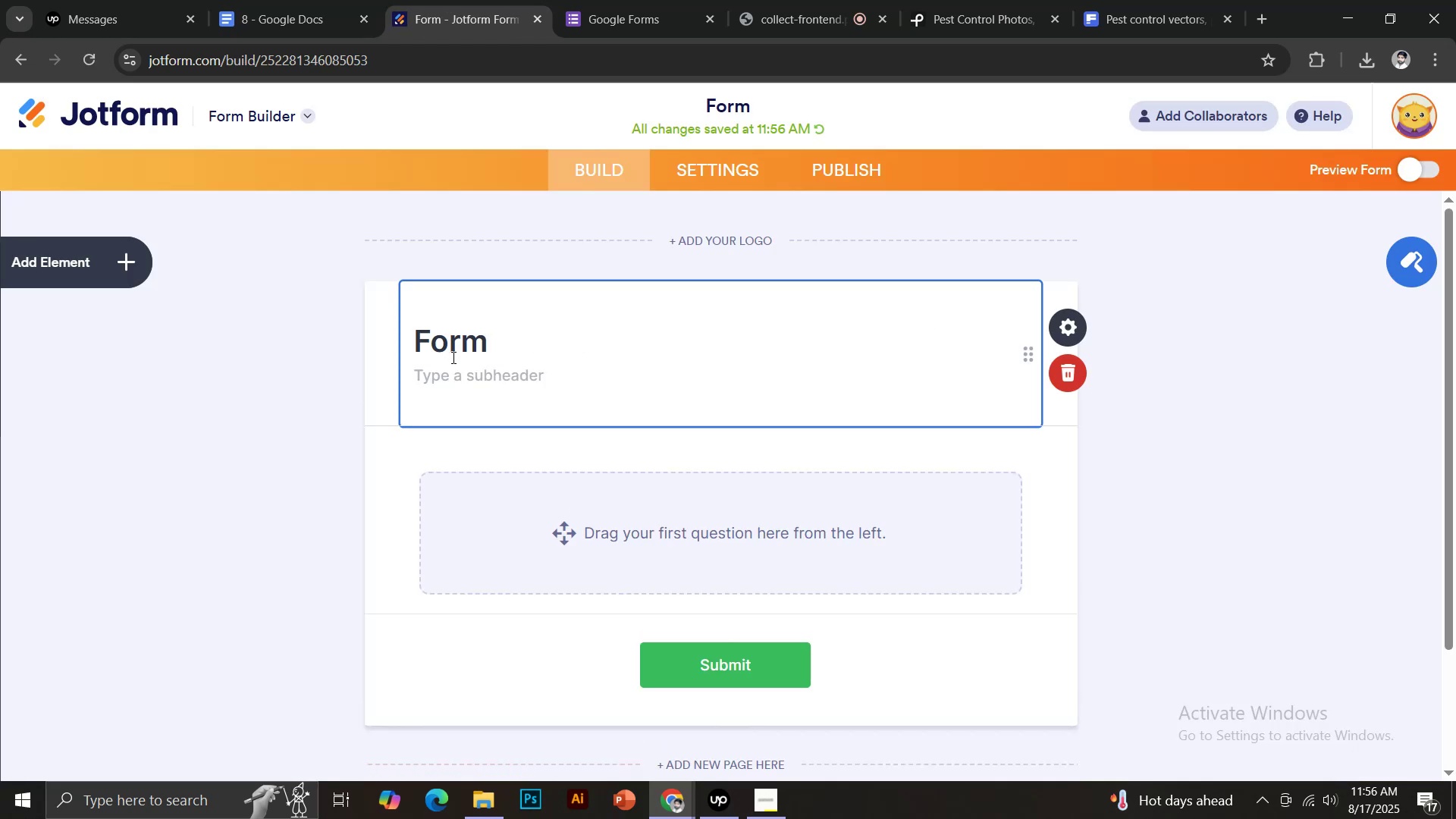 
key(Control+A)
 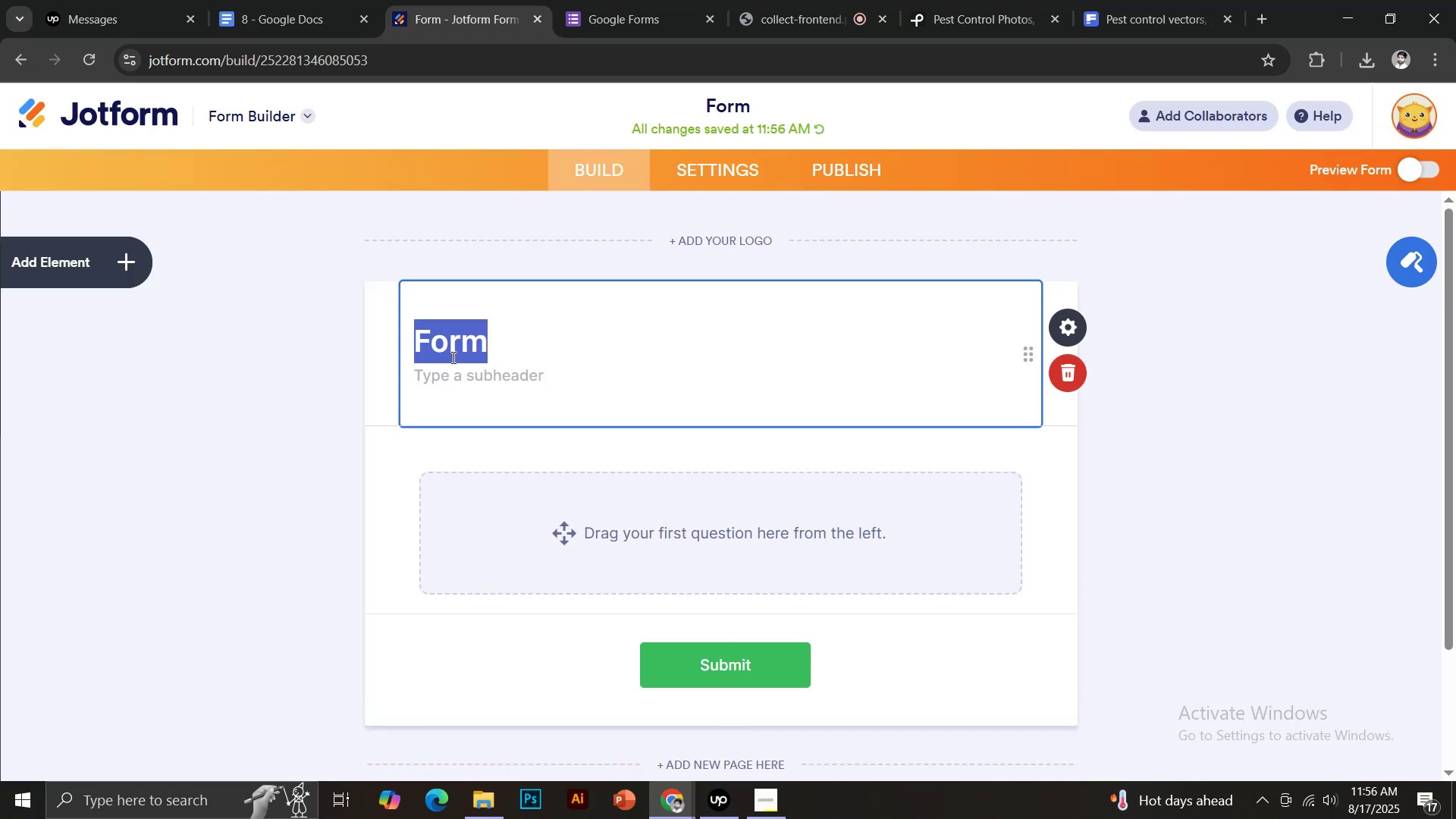 
key(Control+V)
 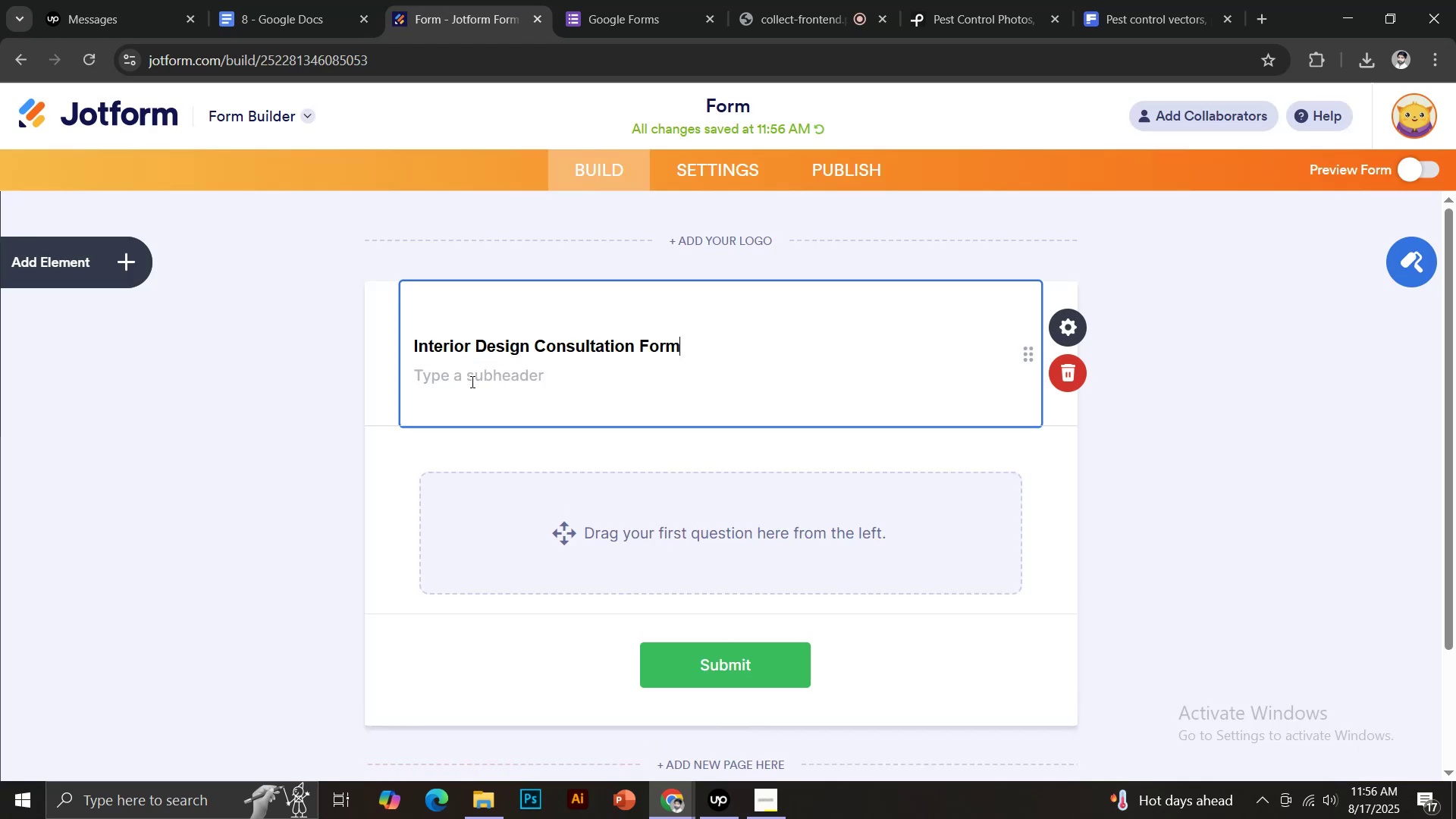 
left_click([472, 383])
 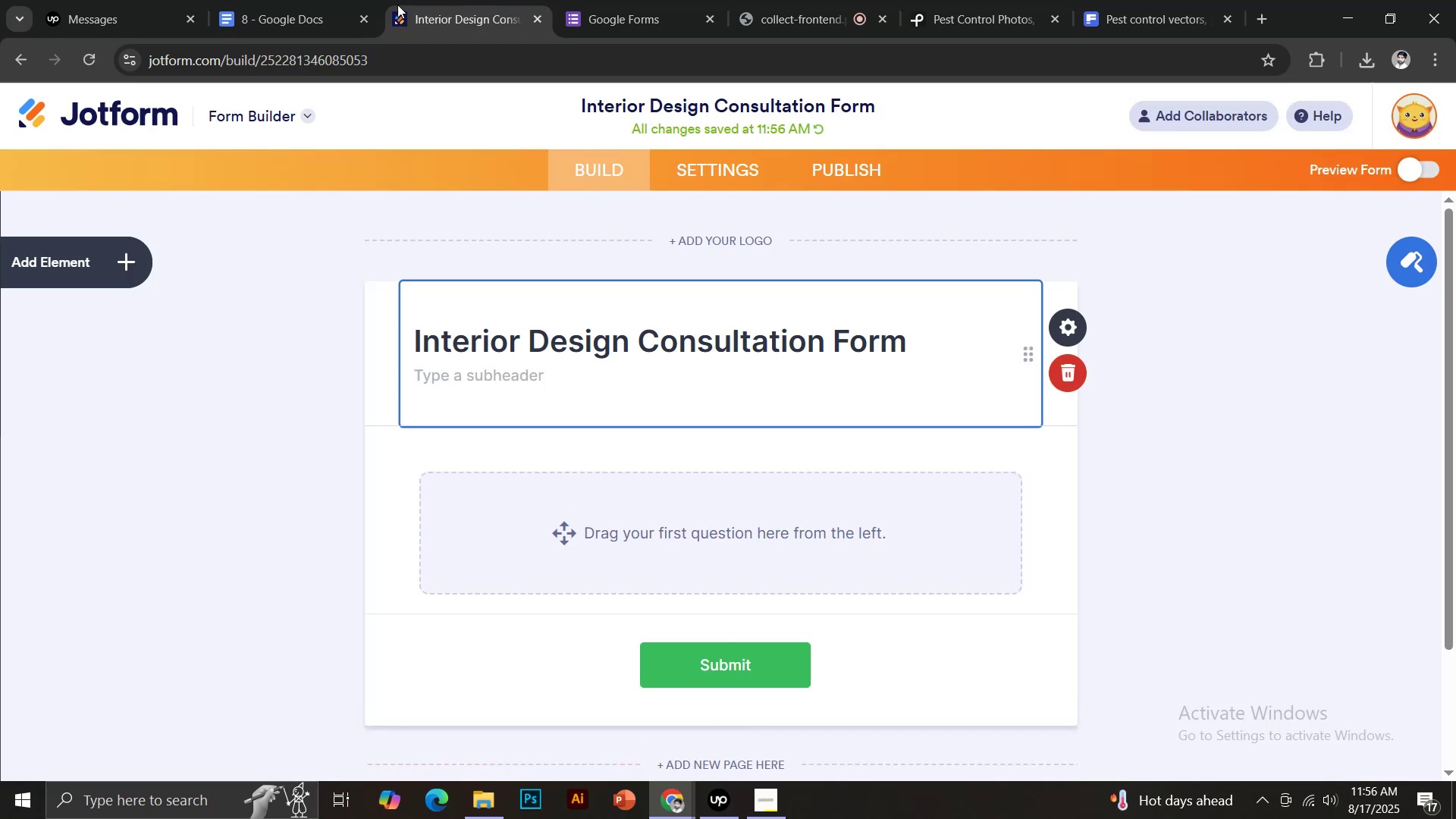 
left_click([275, 0])
 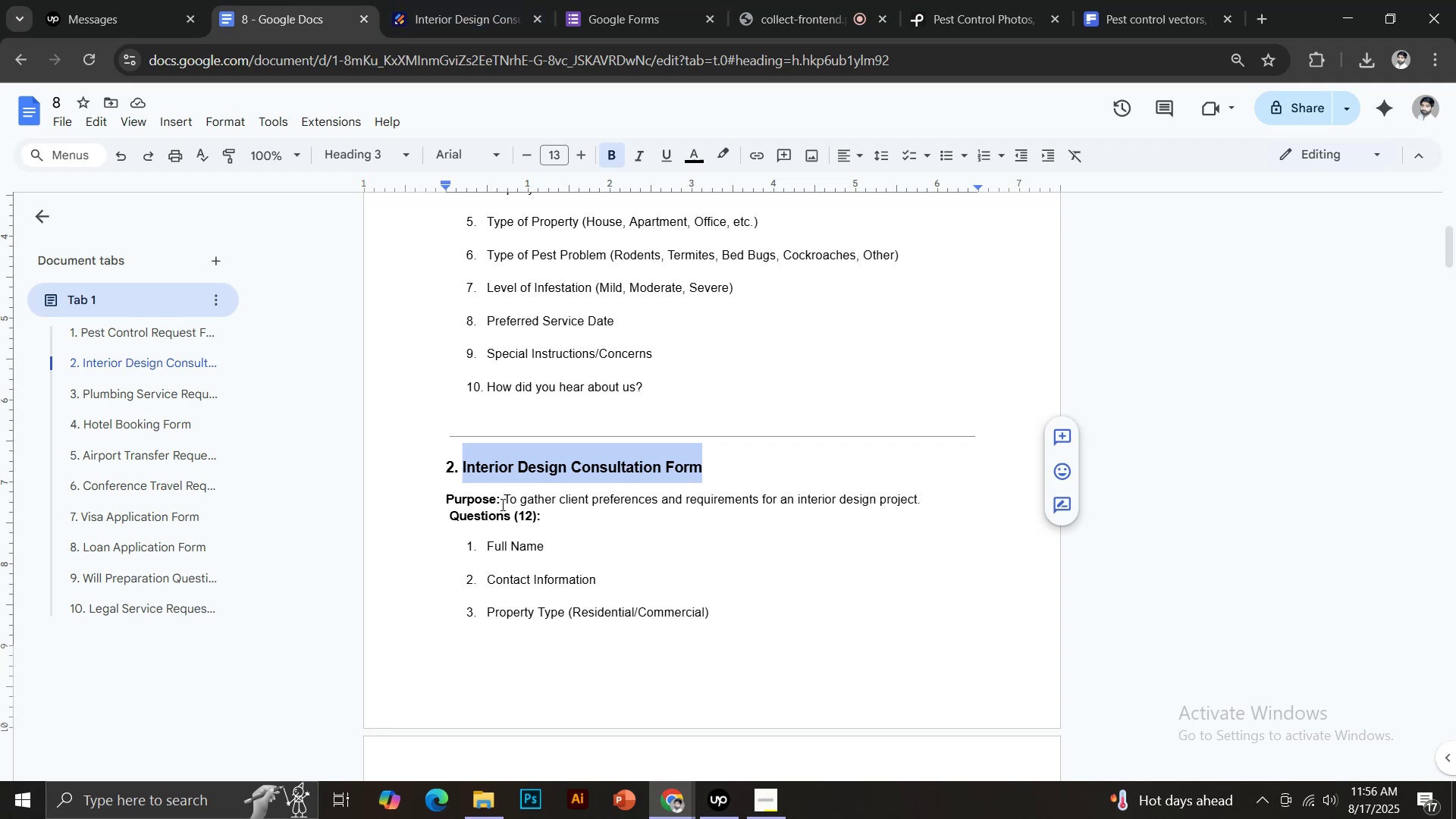 
left_click_drag(start_coordinate=[506, 501], to_coordinate=[929, 506])
 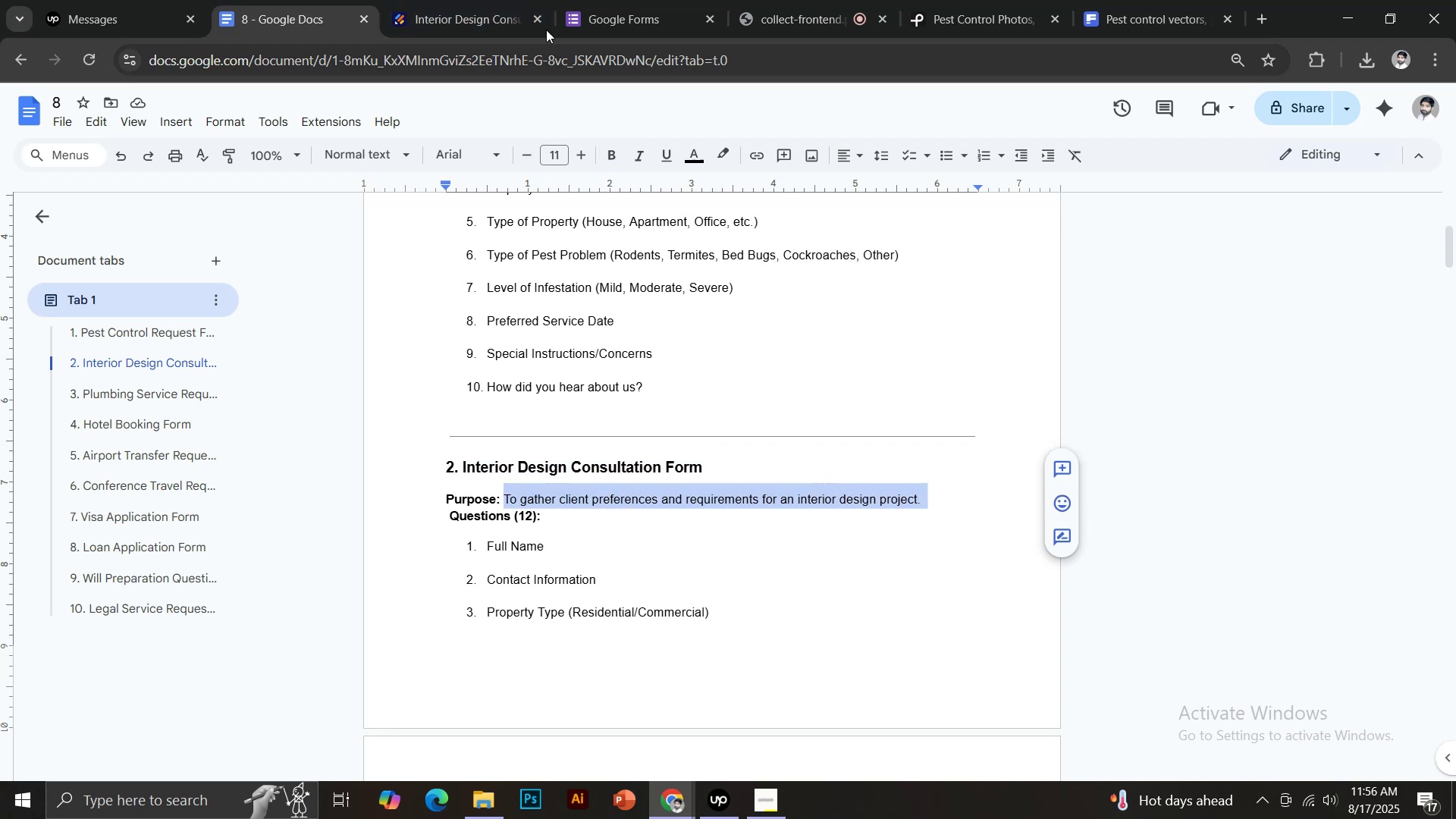 
key(Control+C)
 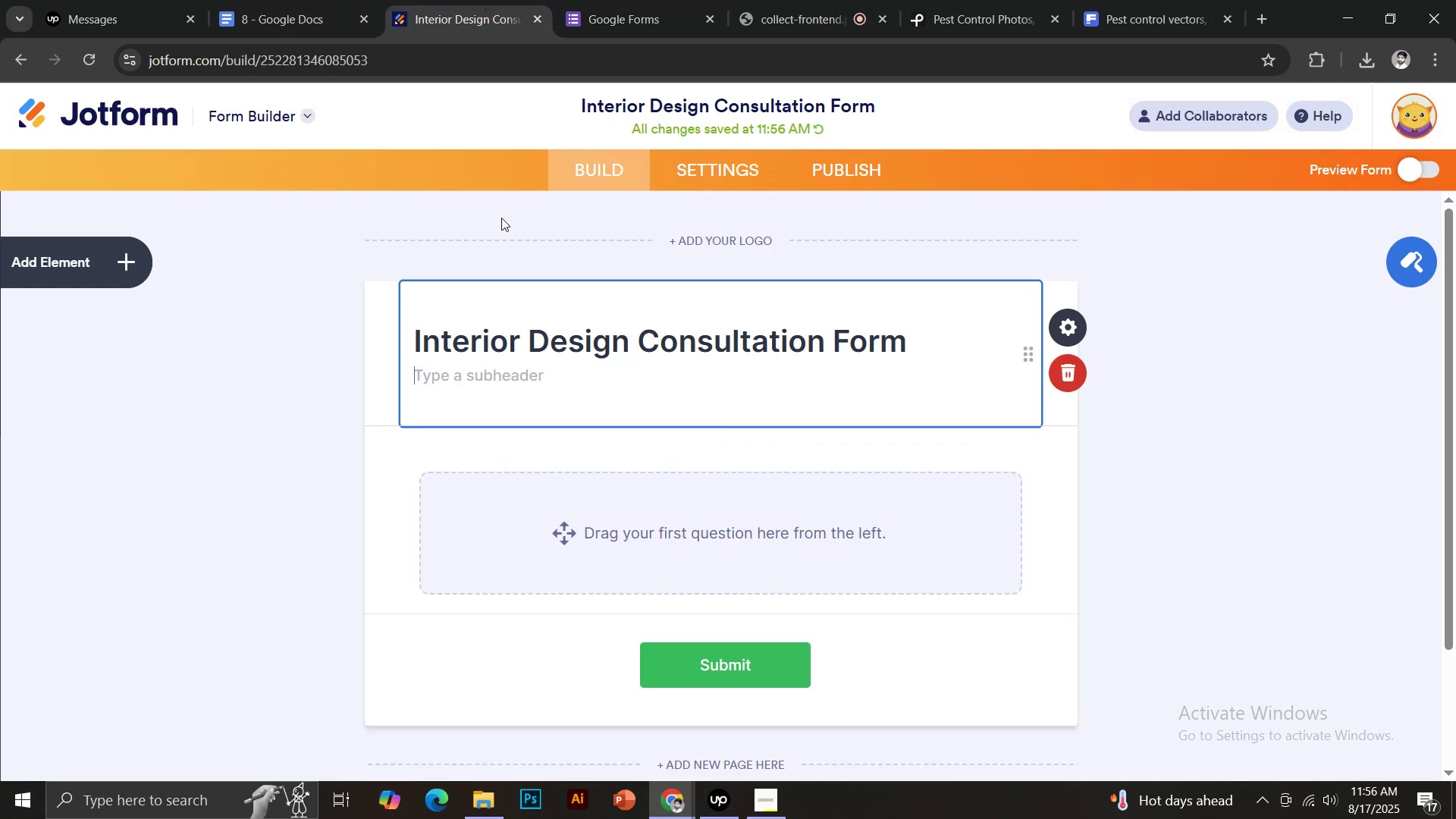 
key(Control+Shift+ShiftLeft)
 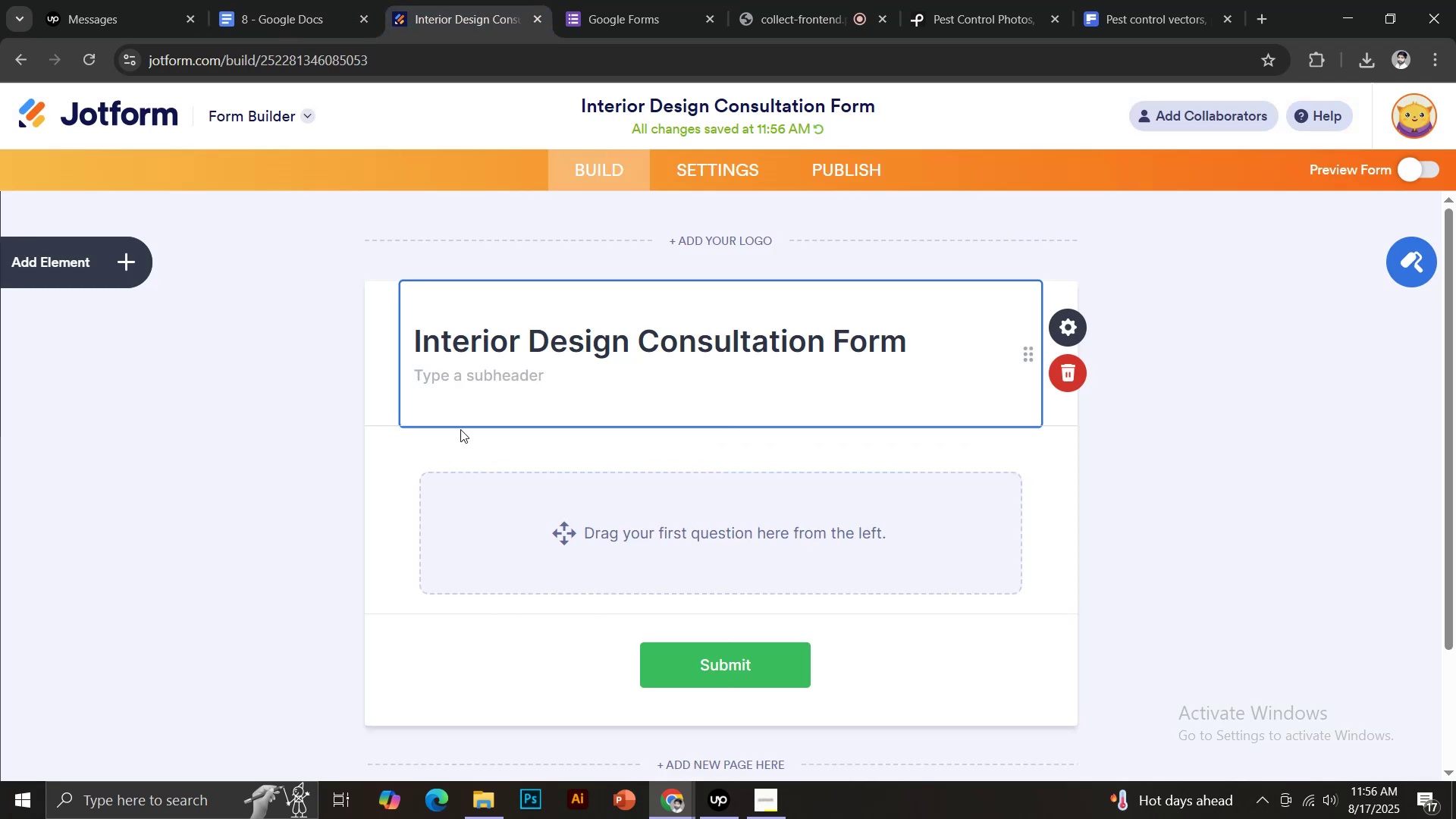 
key(Control+V)
 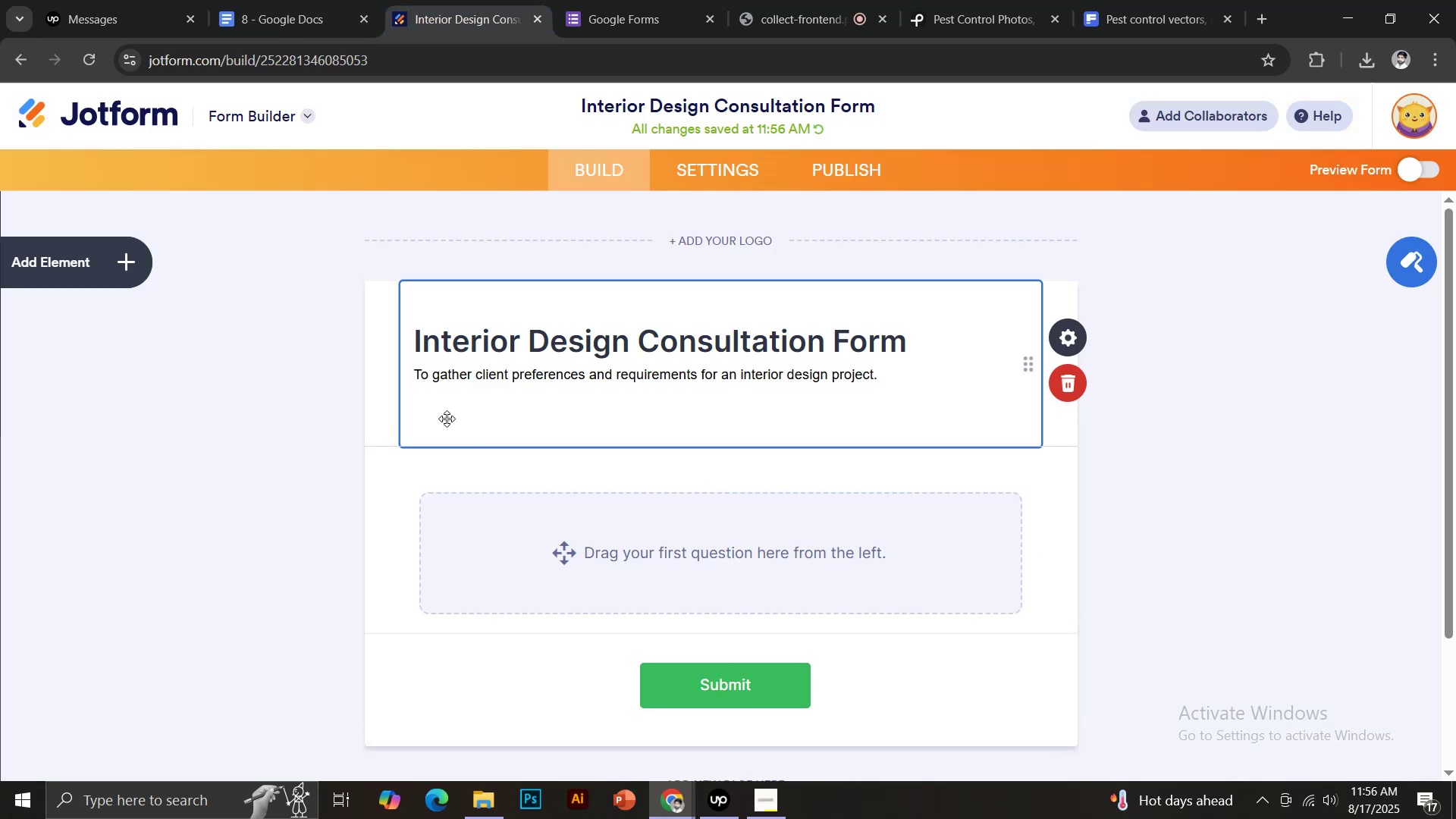 
left_click([283, 0])
 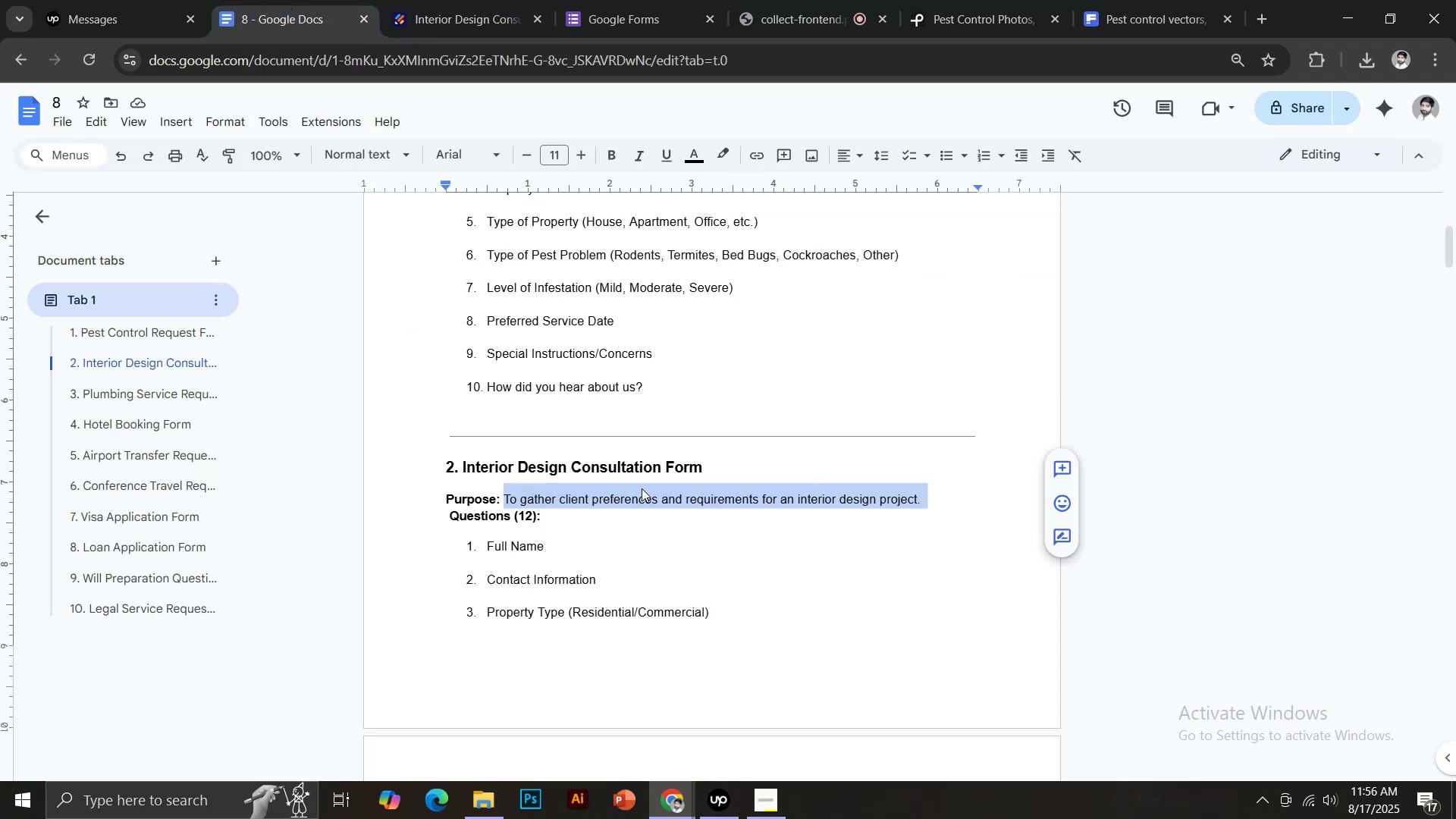 
scroll: coordinate [644, 485], scroll_direction: down, amount: 2.0
 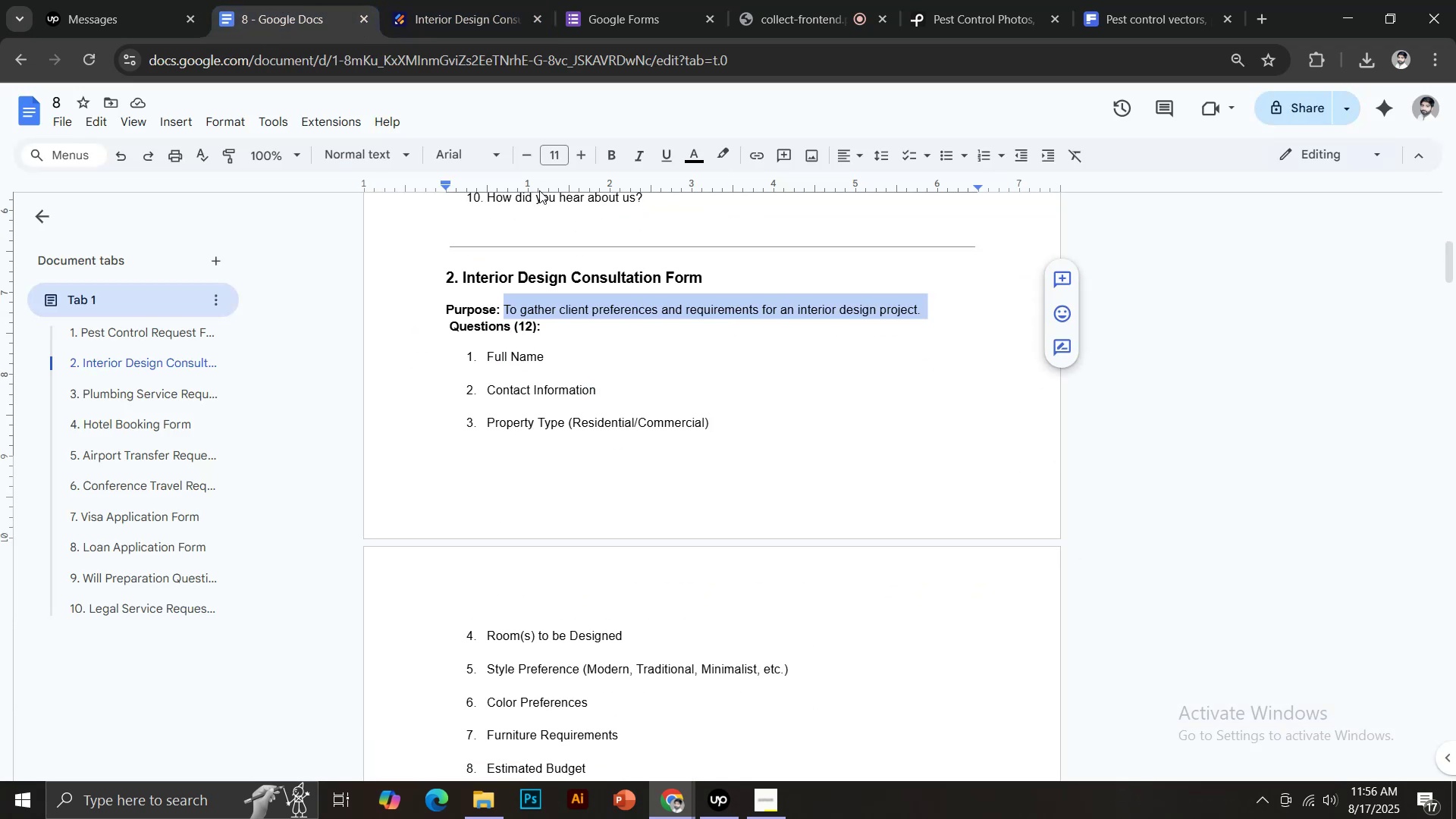 
left_click([472, 0])
 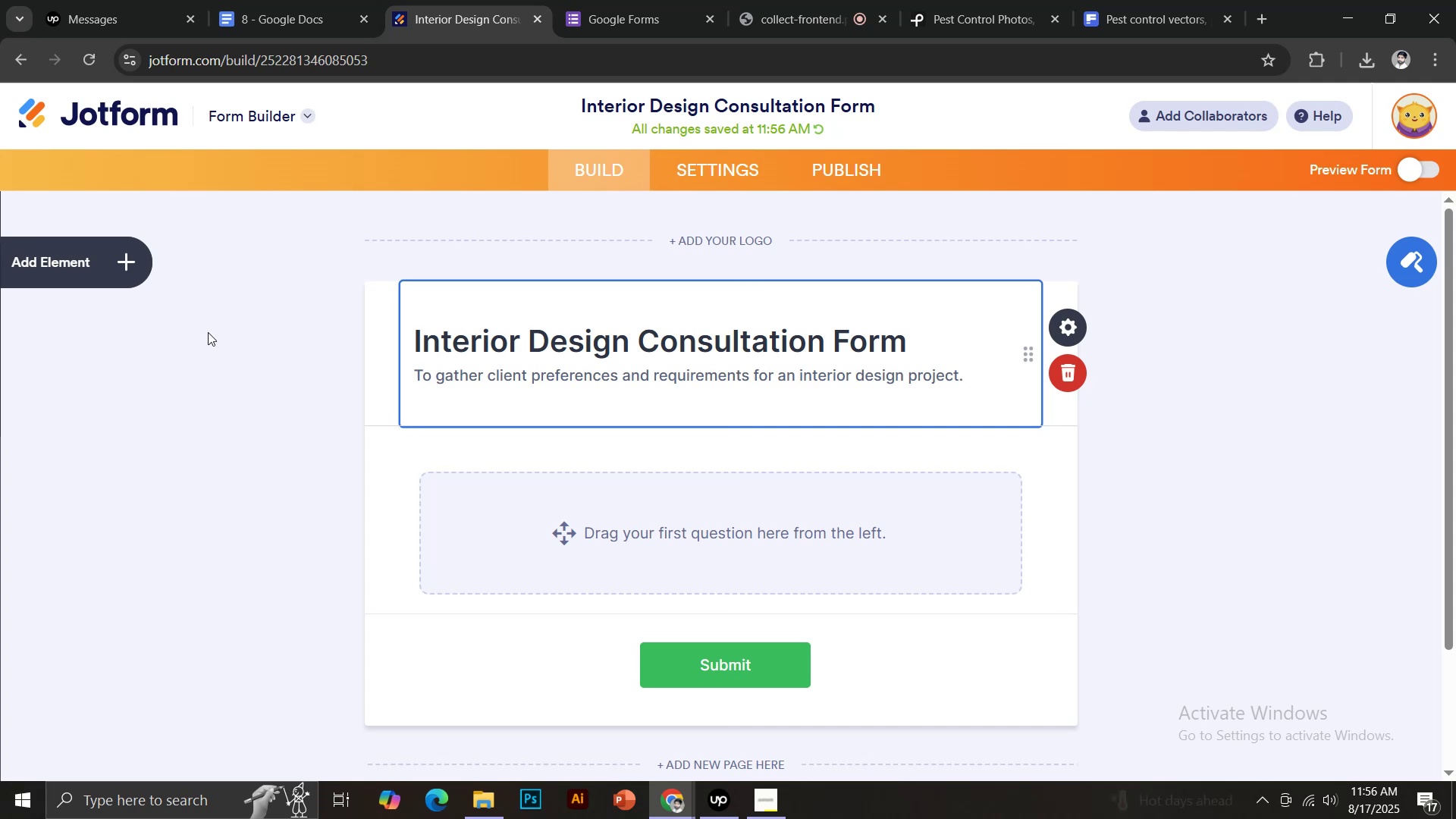 
left_click([131, 261])
 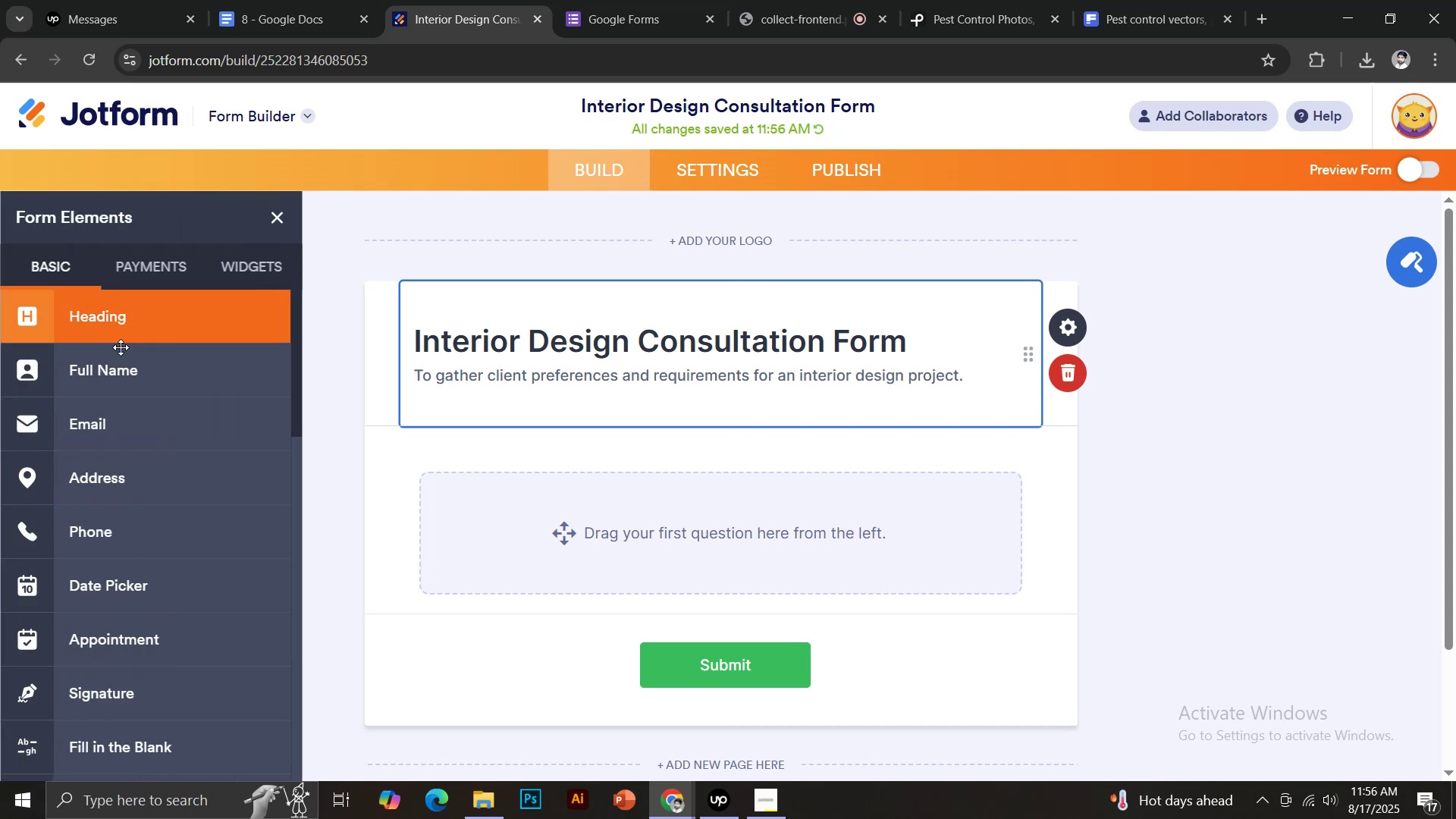 
left_click([118, 362])
 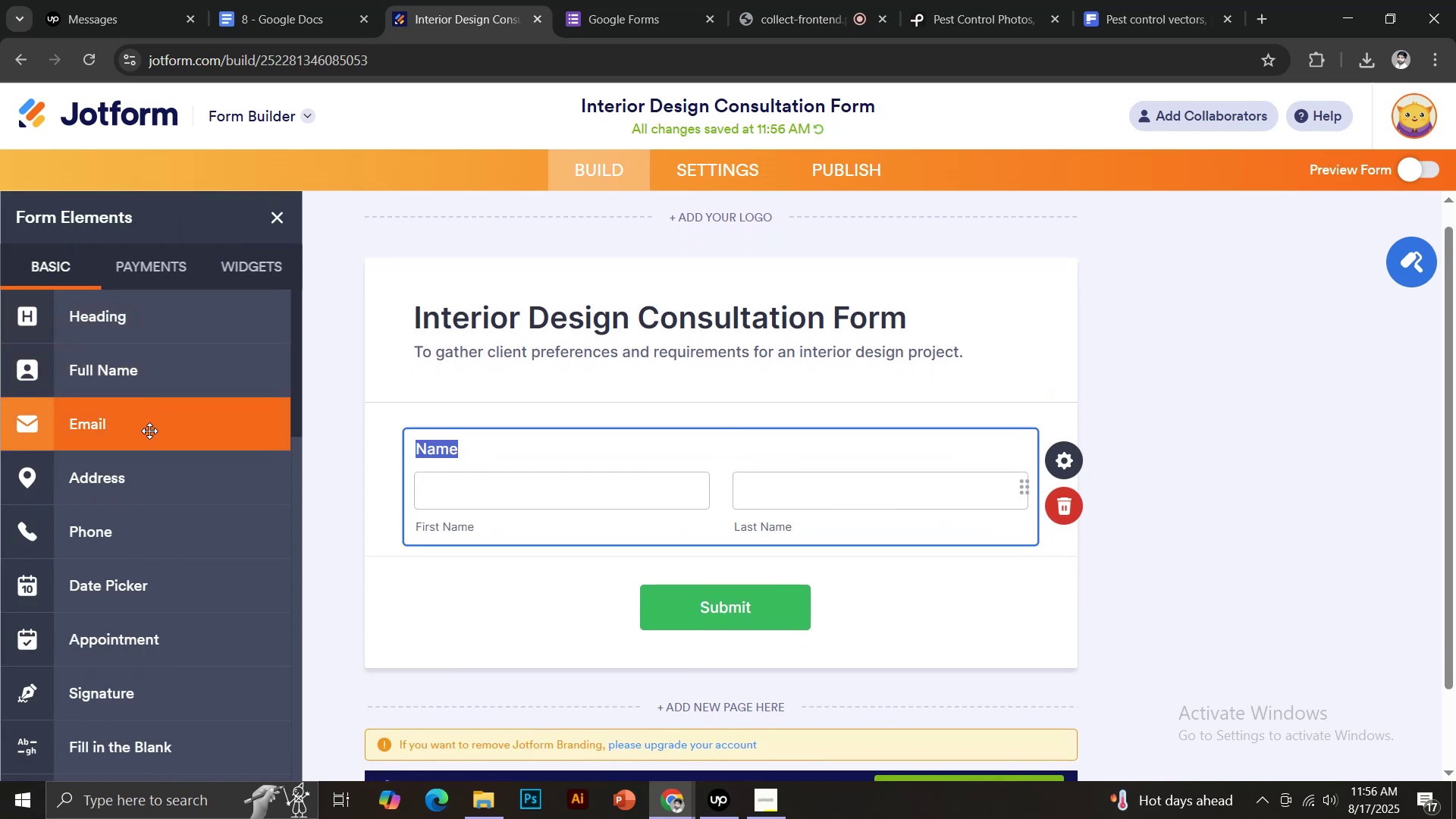 
left_click([149, 431])
 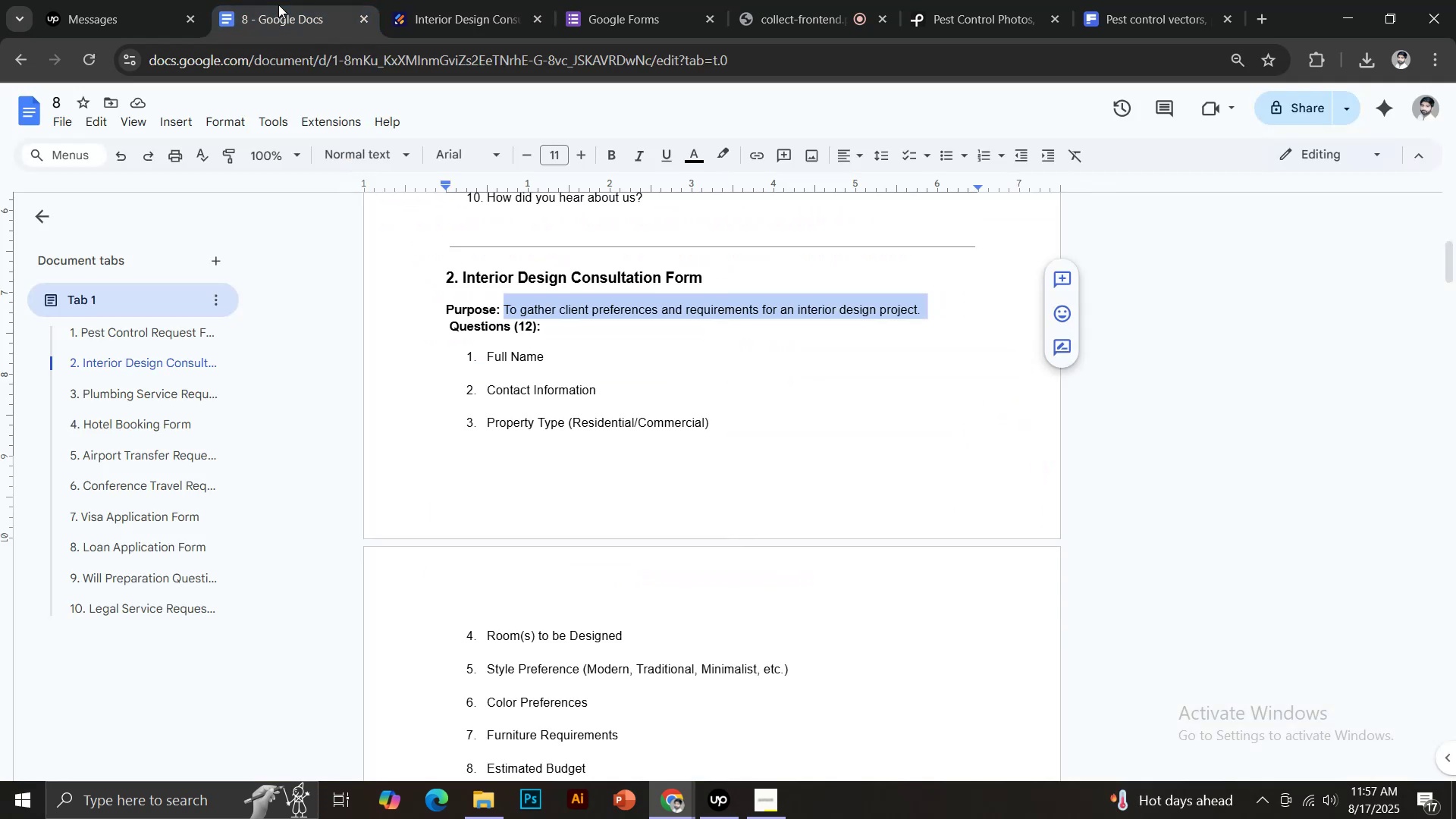 
left_click([447, 0])
 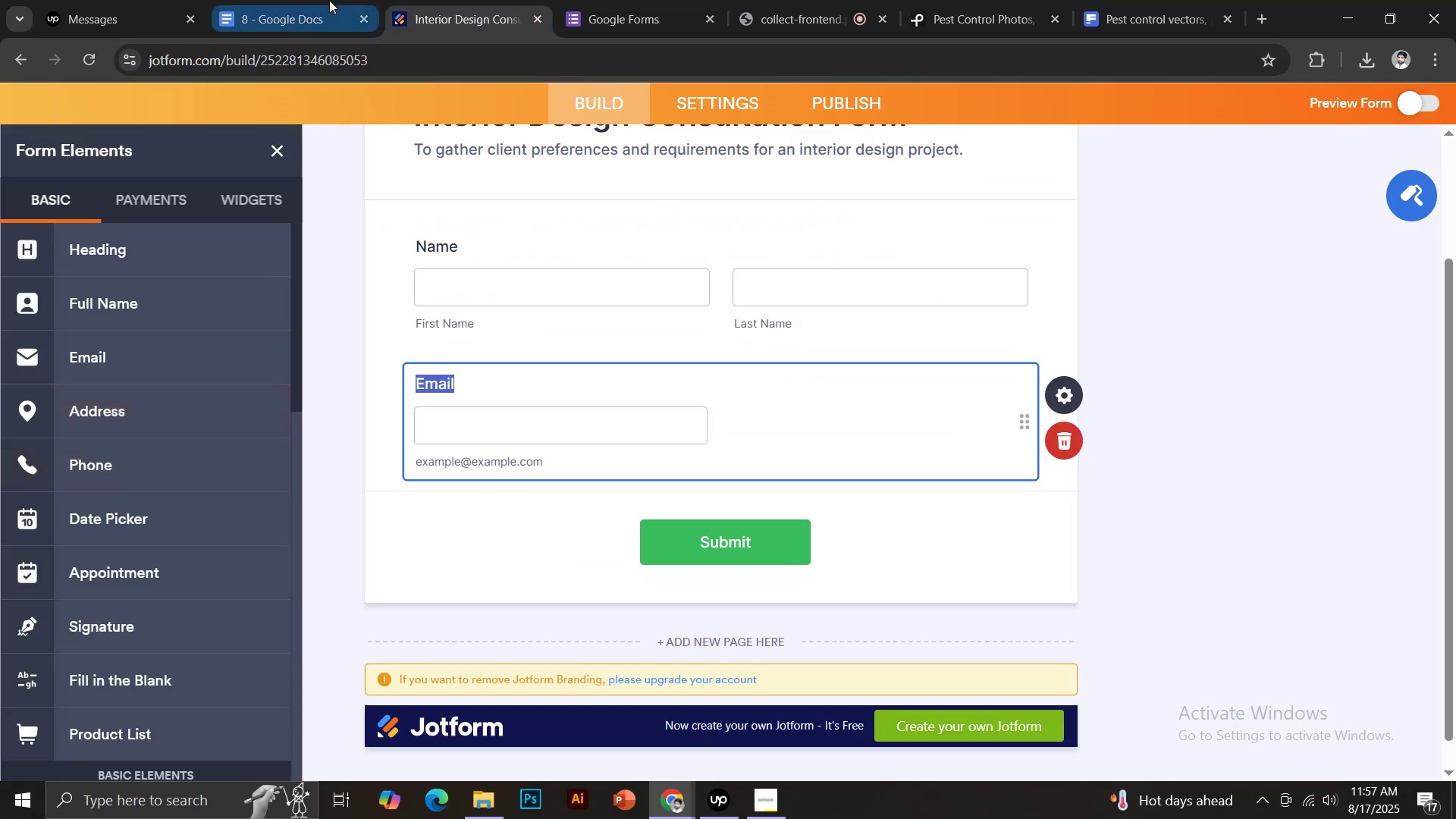 
left_click([175, 472])
 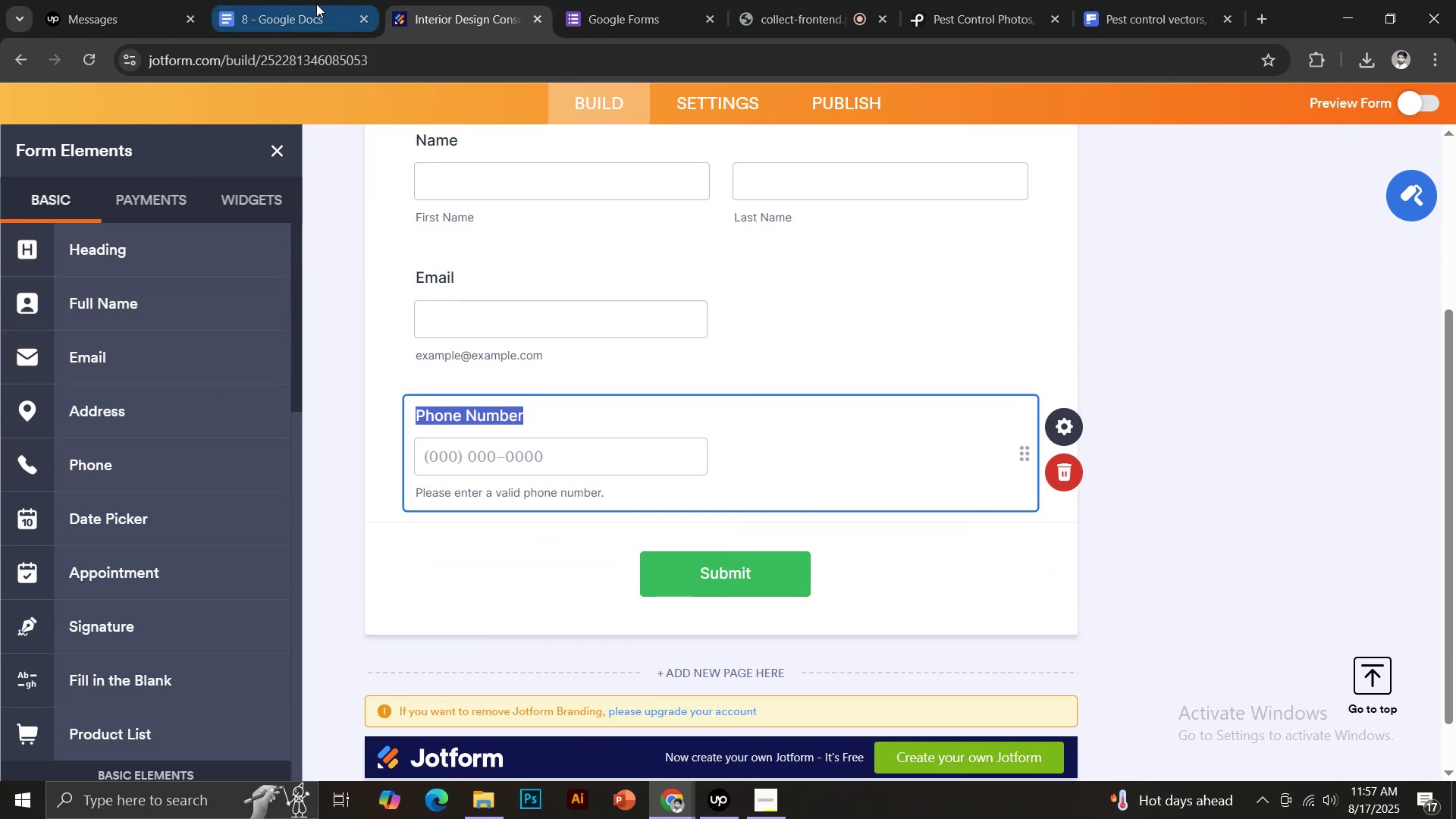 
left_click([312, 3])
 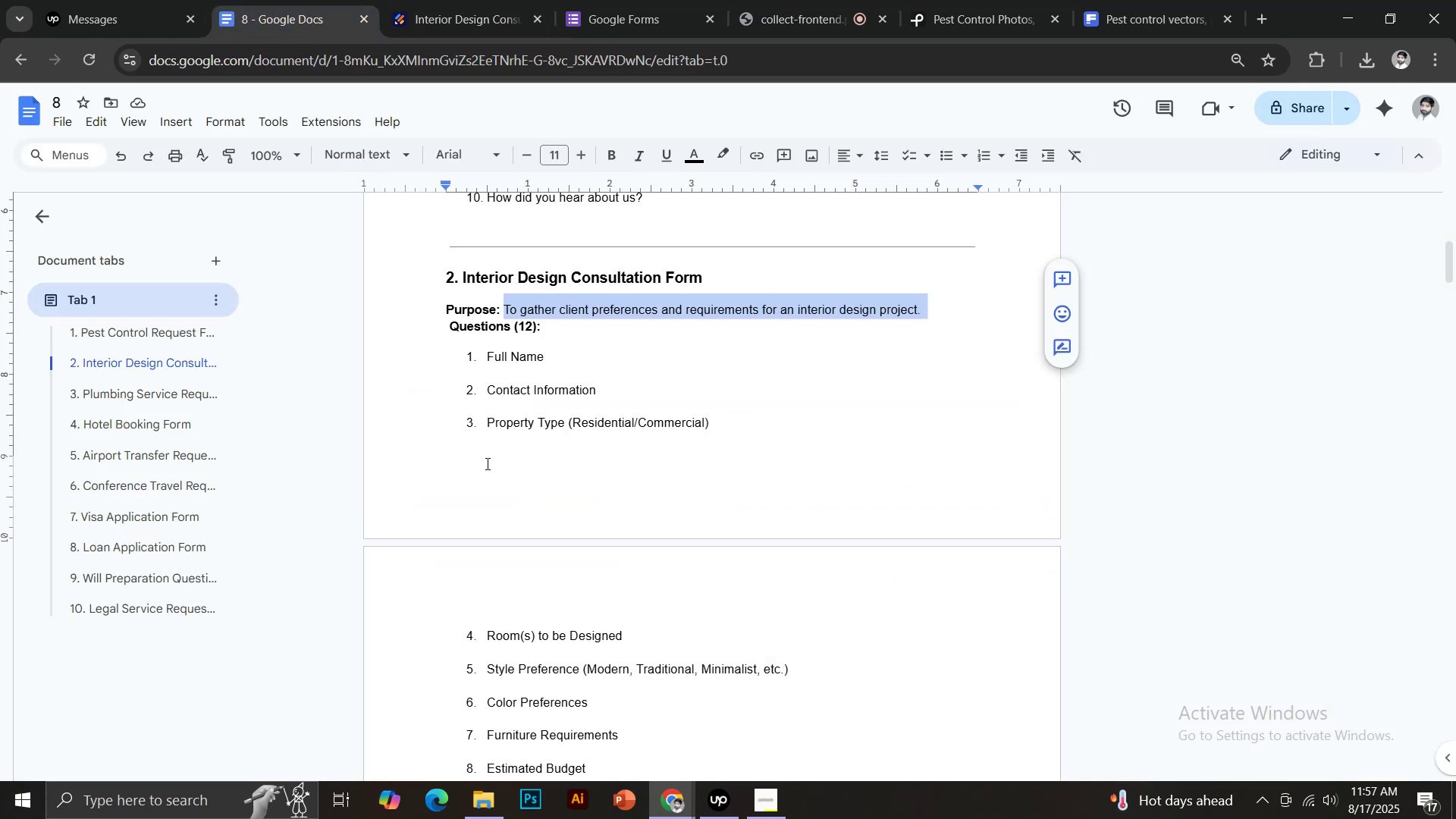 
left_click_drag(start_coordinate=[485, 417], to_coordinate=[561, 425])
 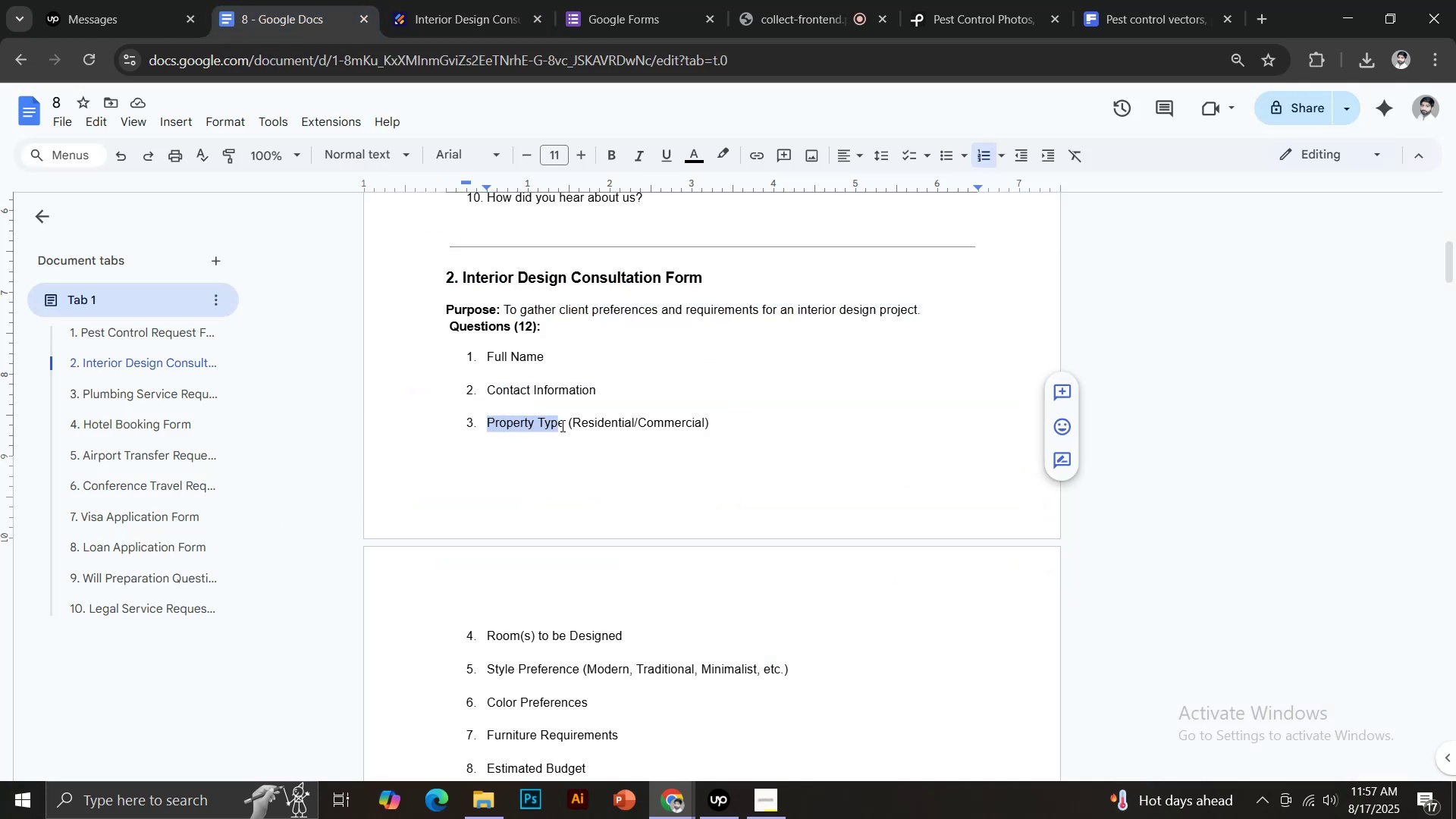 
hold_key(key=ControlLeft, duration=1.15)
left_click([561, 425])
 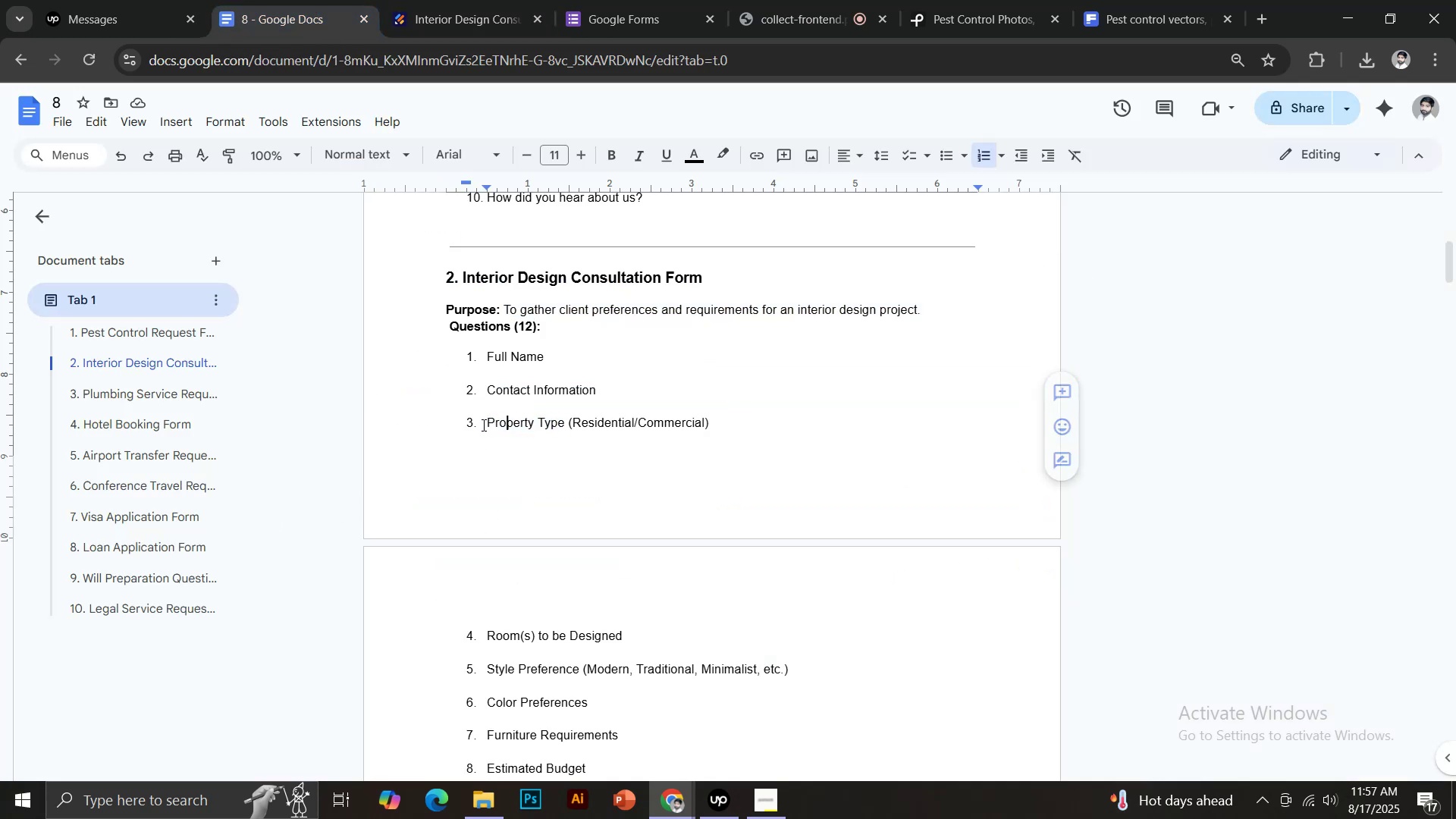 
left_click_drag(start_coordinate=[485, 423], to_coordinate=[563, 430])
 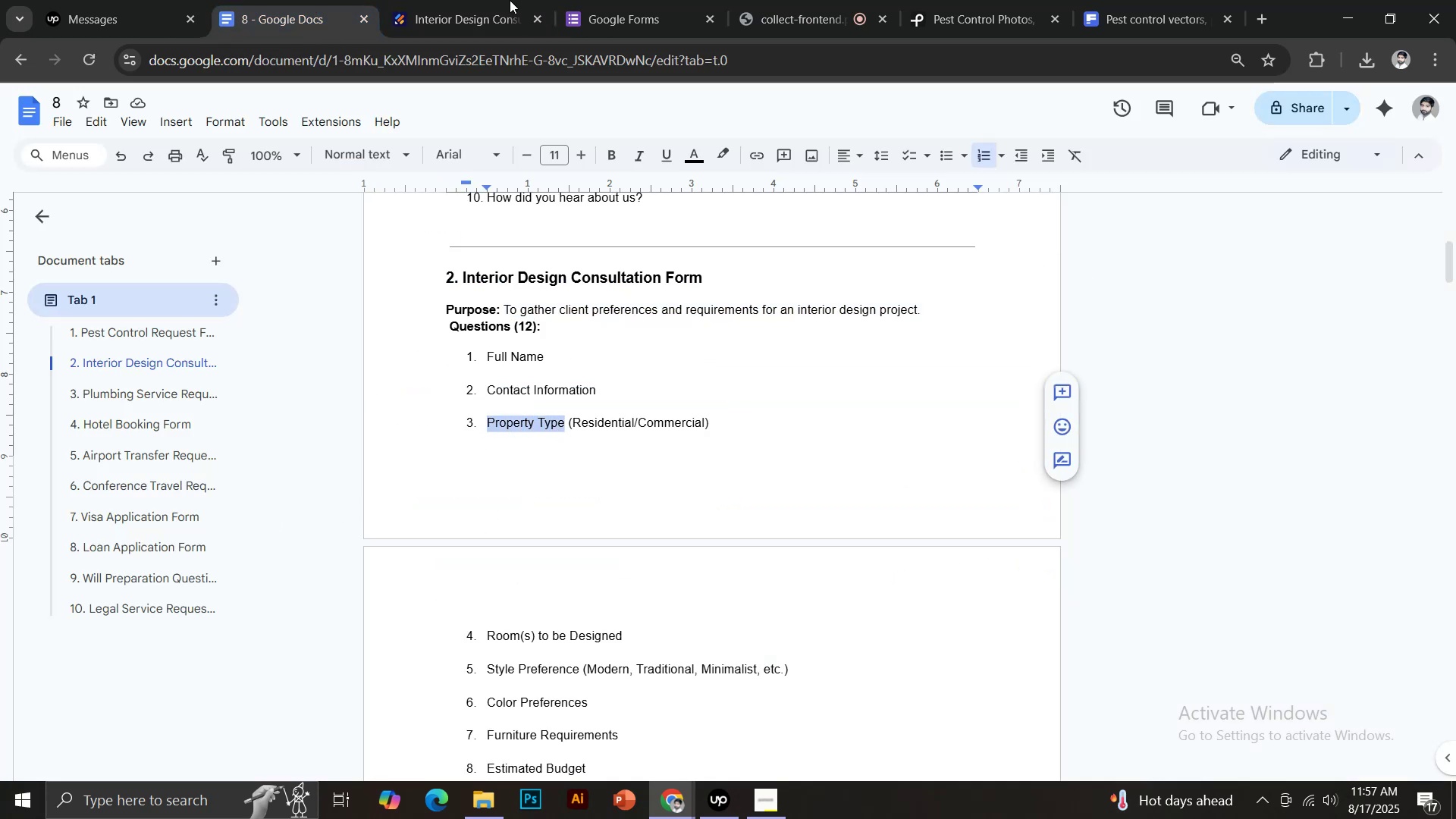 
key(Control+C)
 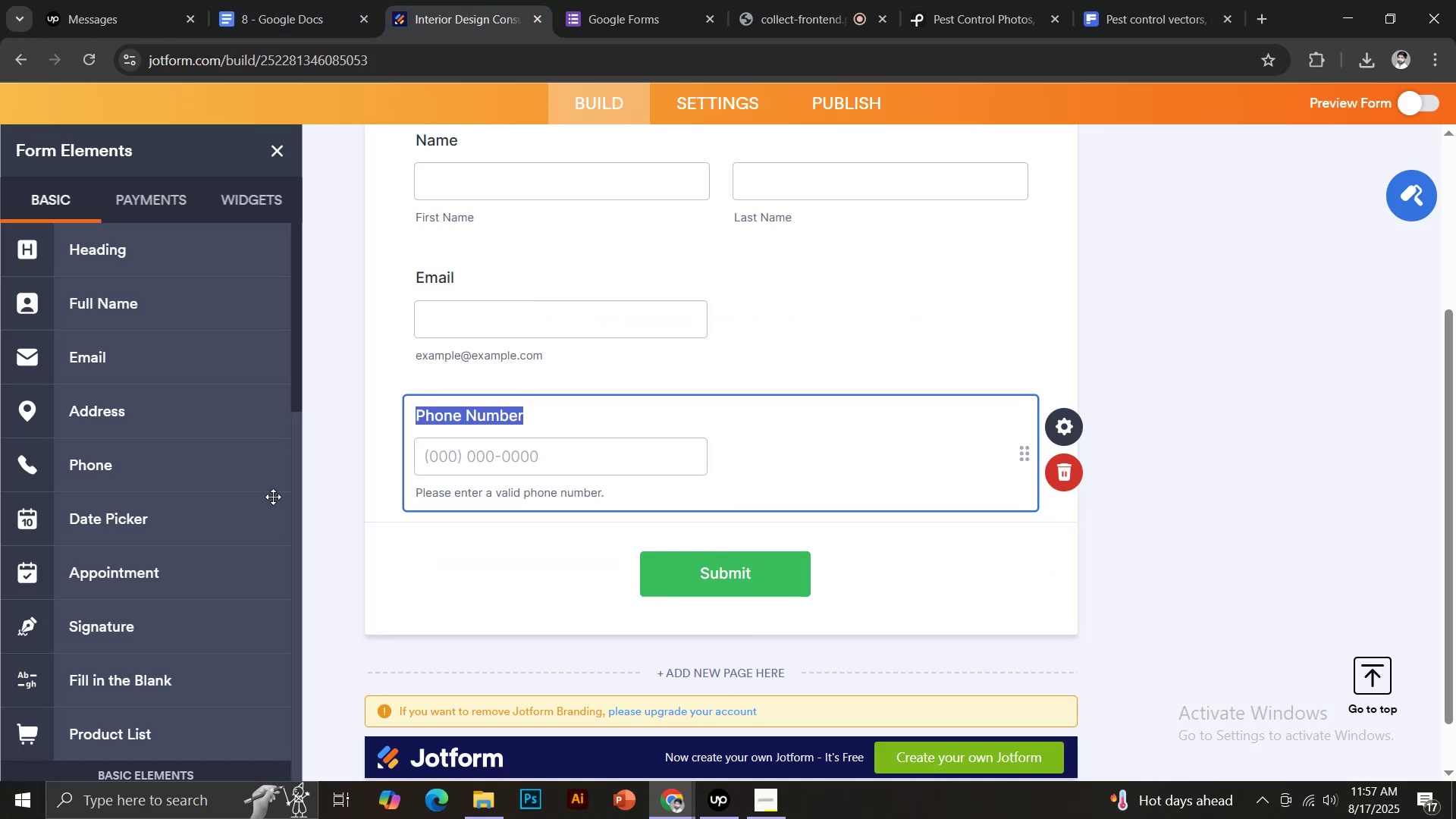 
scroll: coordinate [161, 562], scroll_direction: down, amount: 6.0
 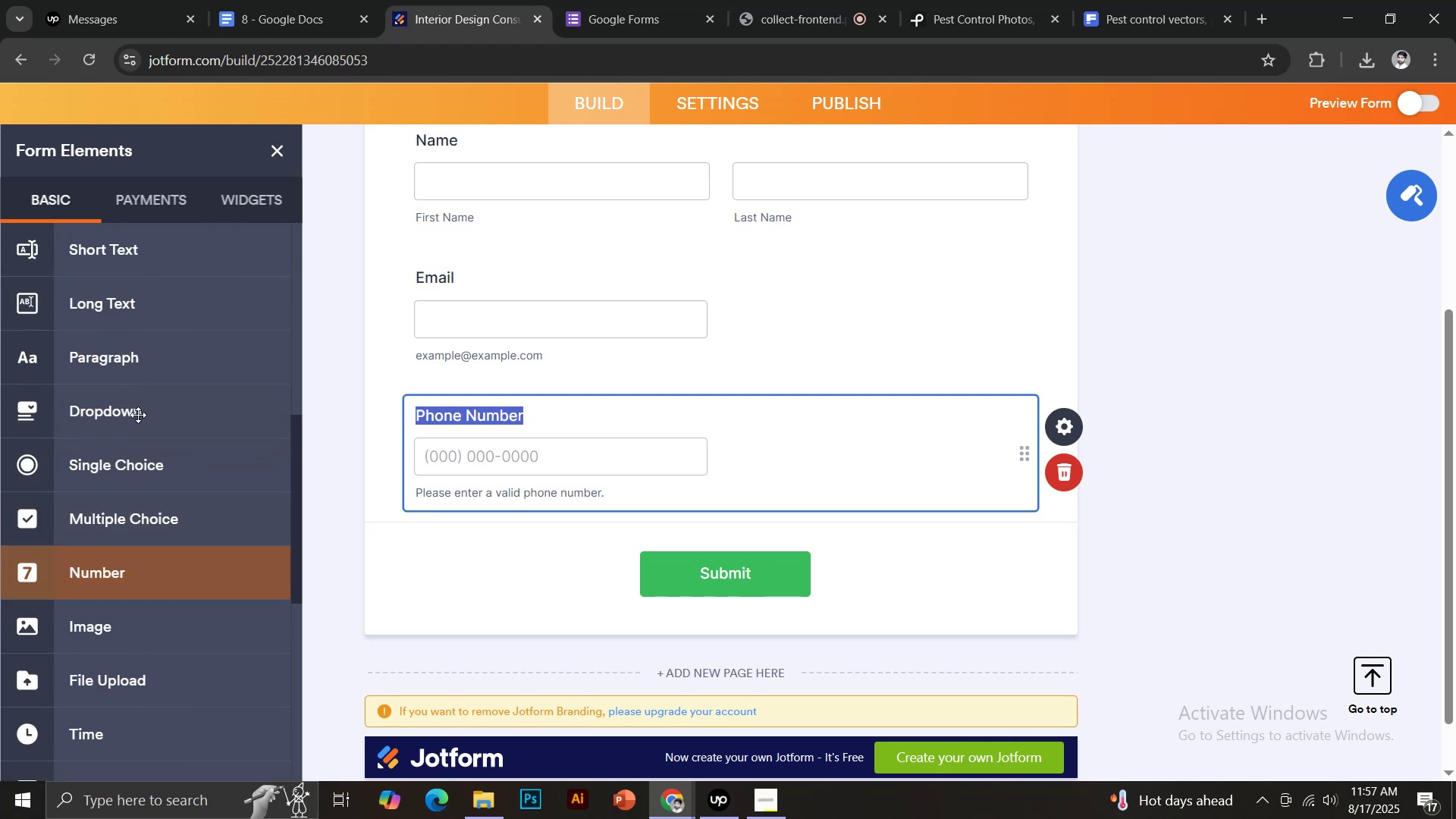 
left_click([134, 407])
 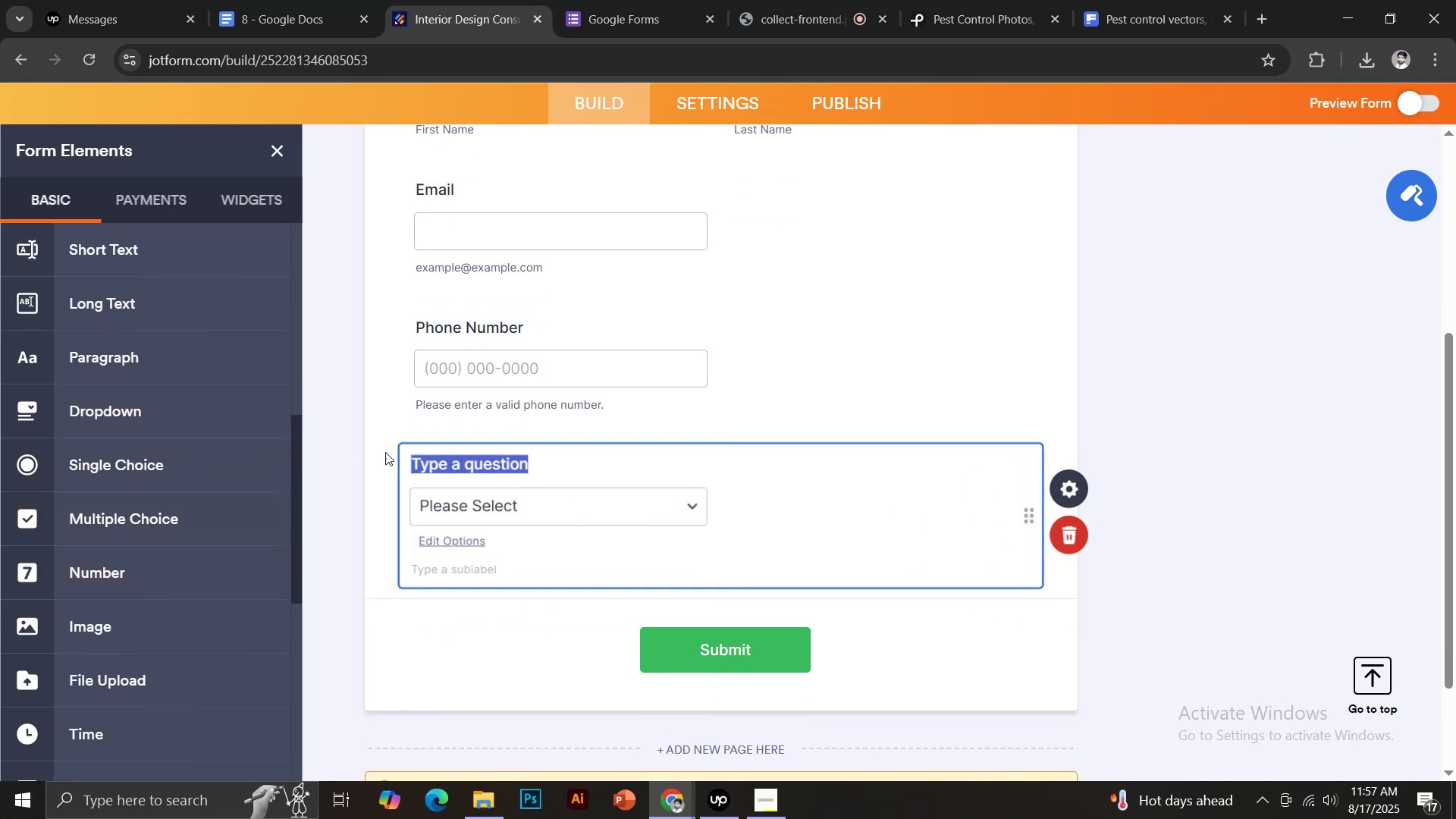 
key(Control+V)
 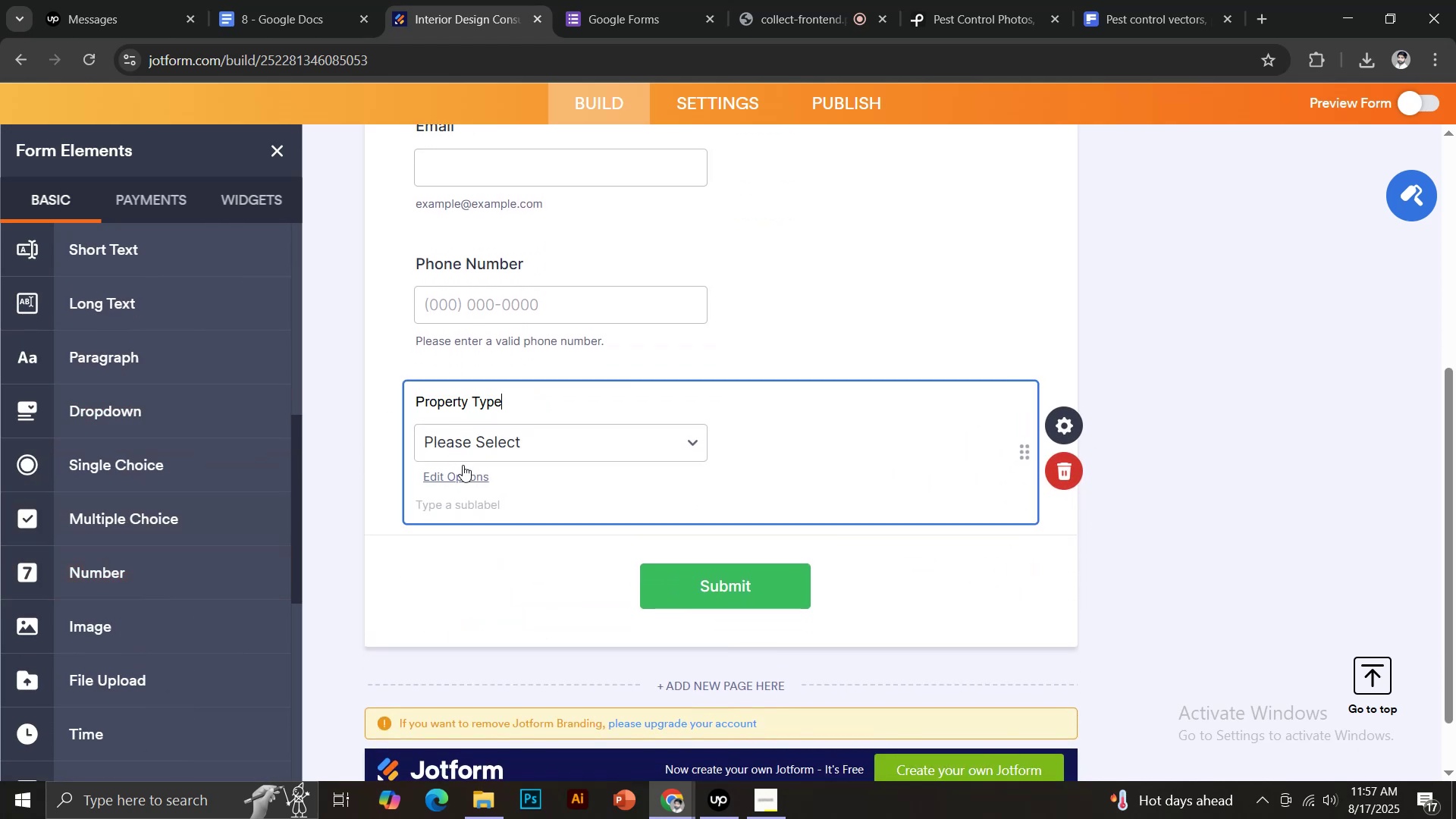 
left_click([463, 466])
 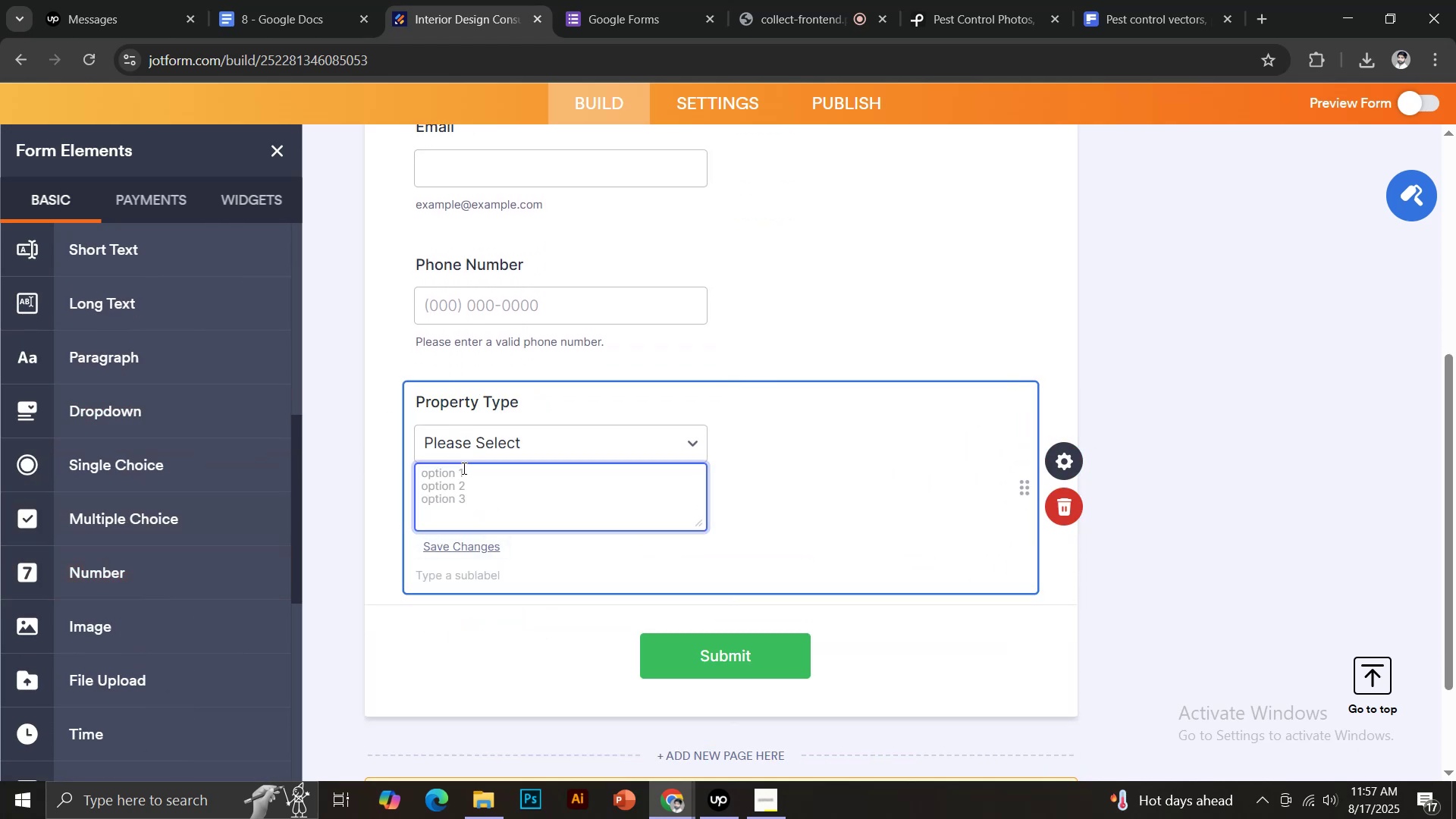 
type(Residential)
 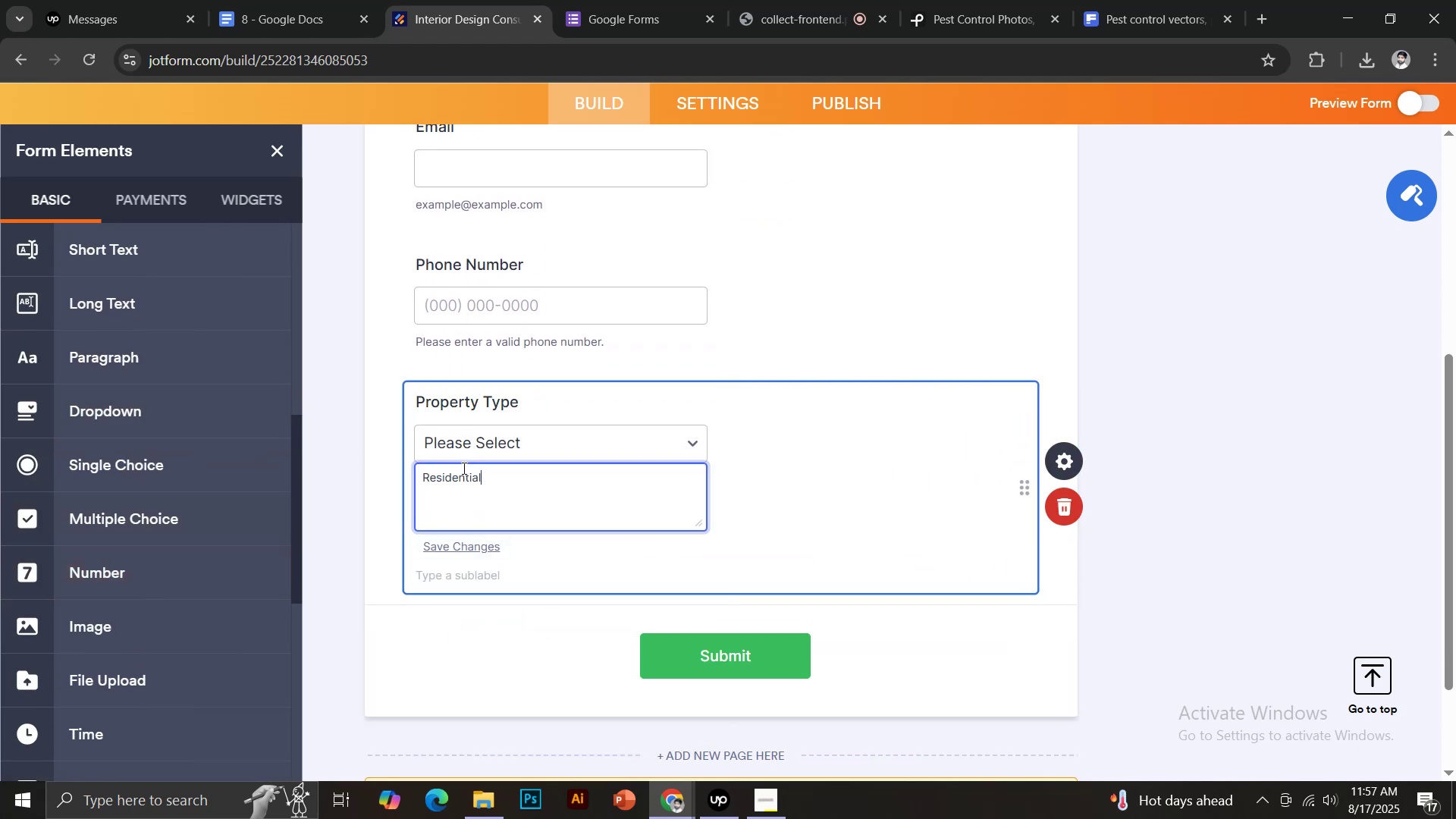 
key(Enter)
 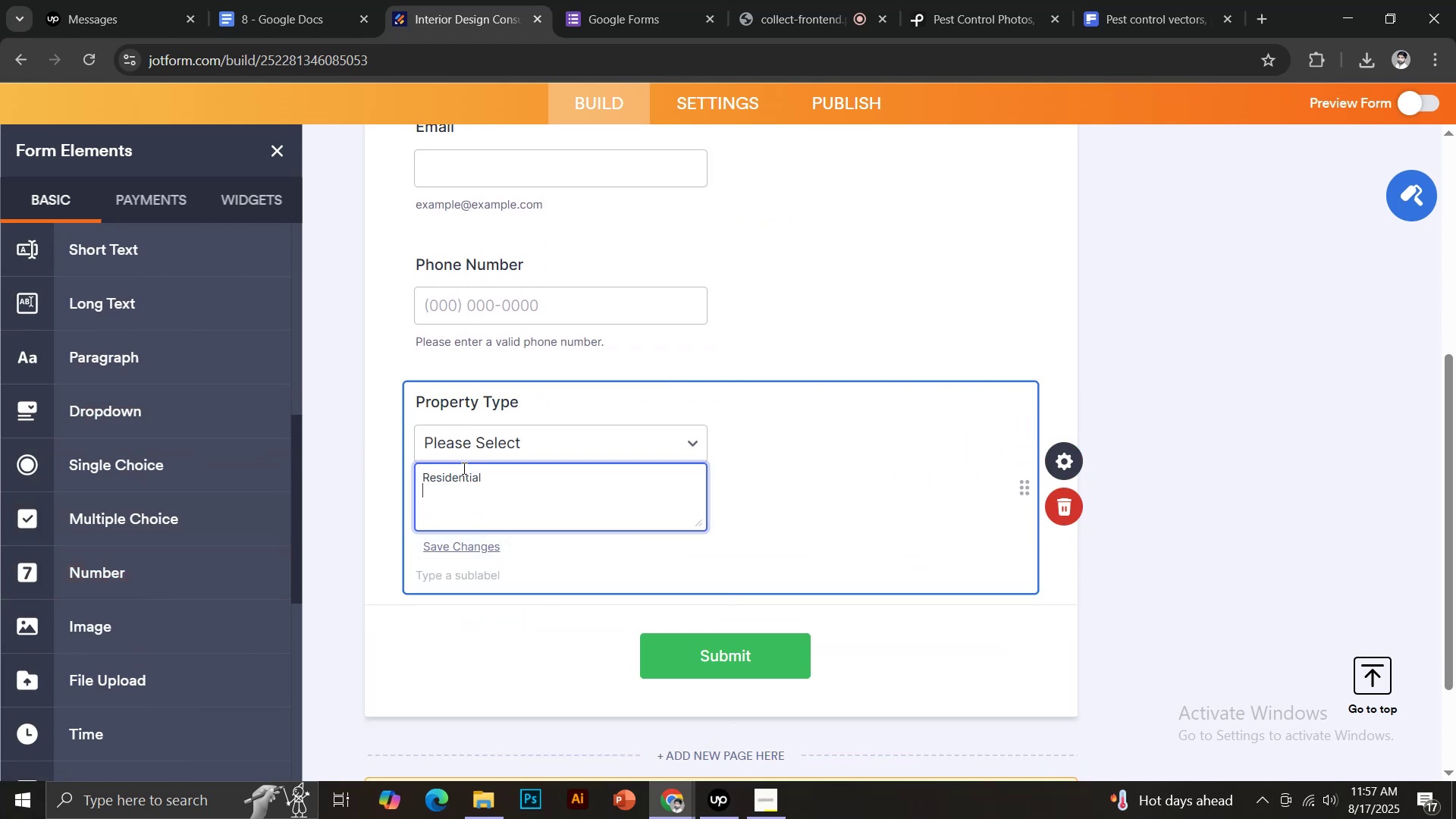 
type(Commercial)
 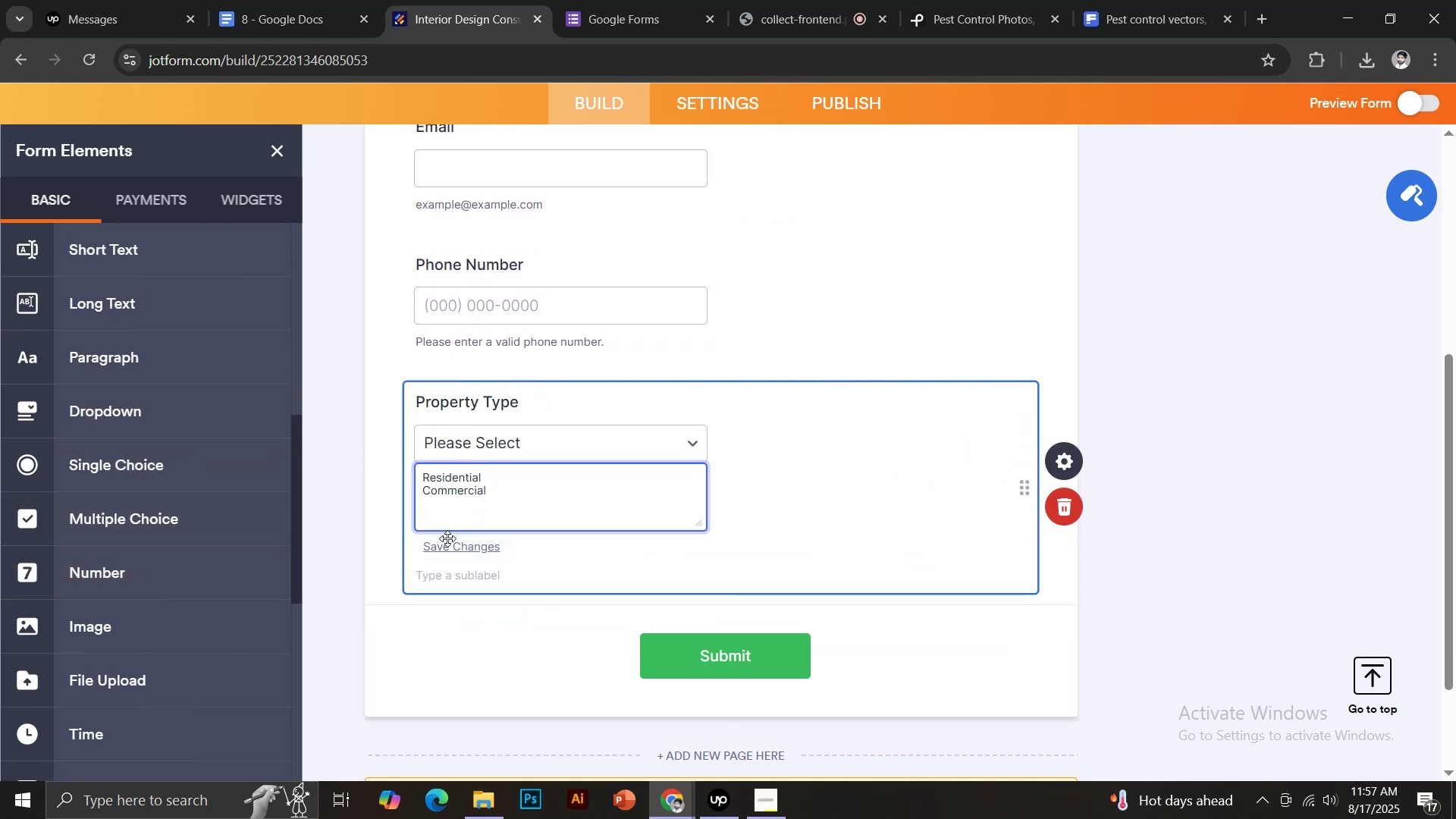 
left_click([451, 546])
 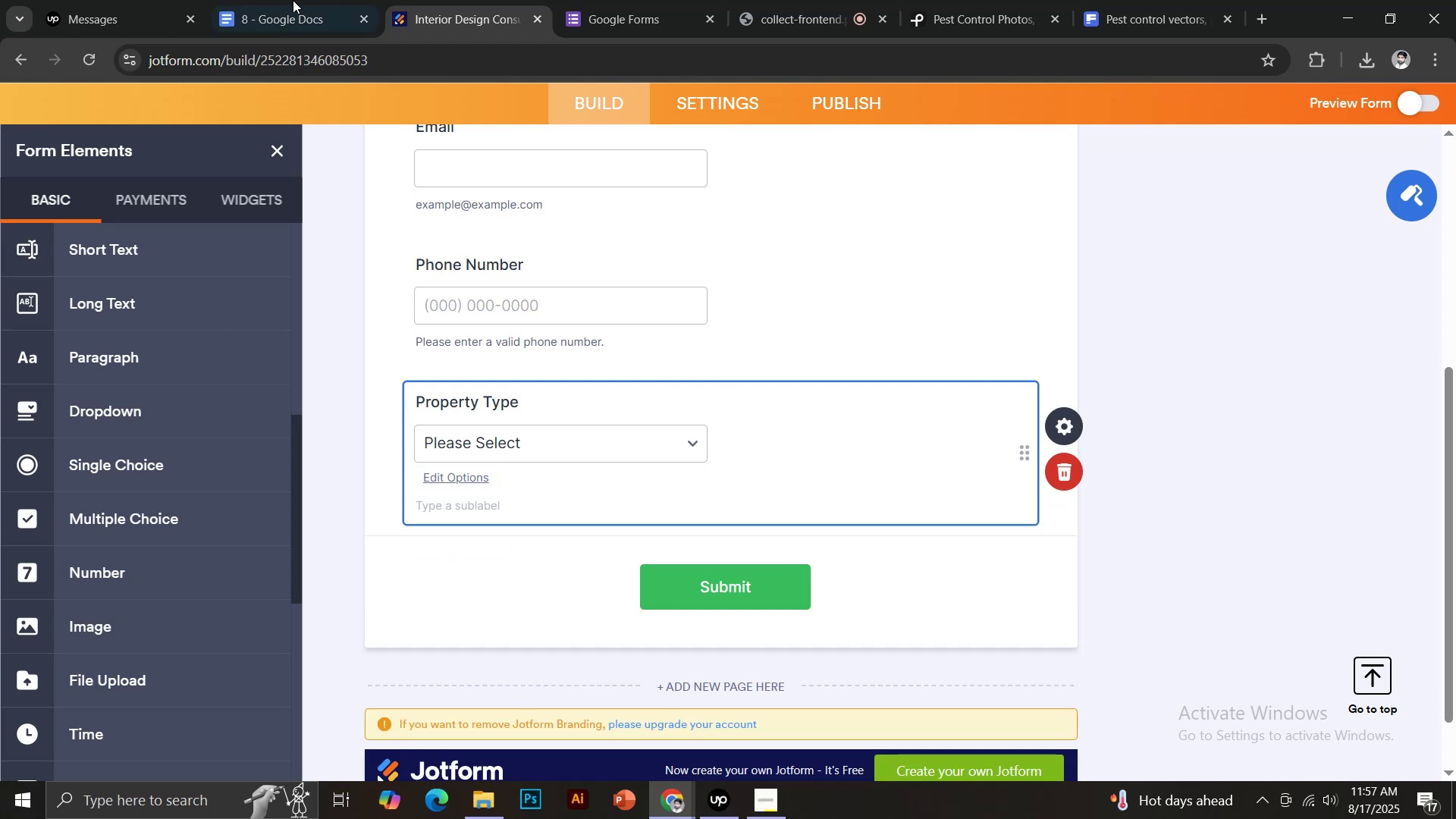 
left_click([291, 0])
 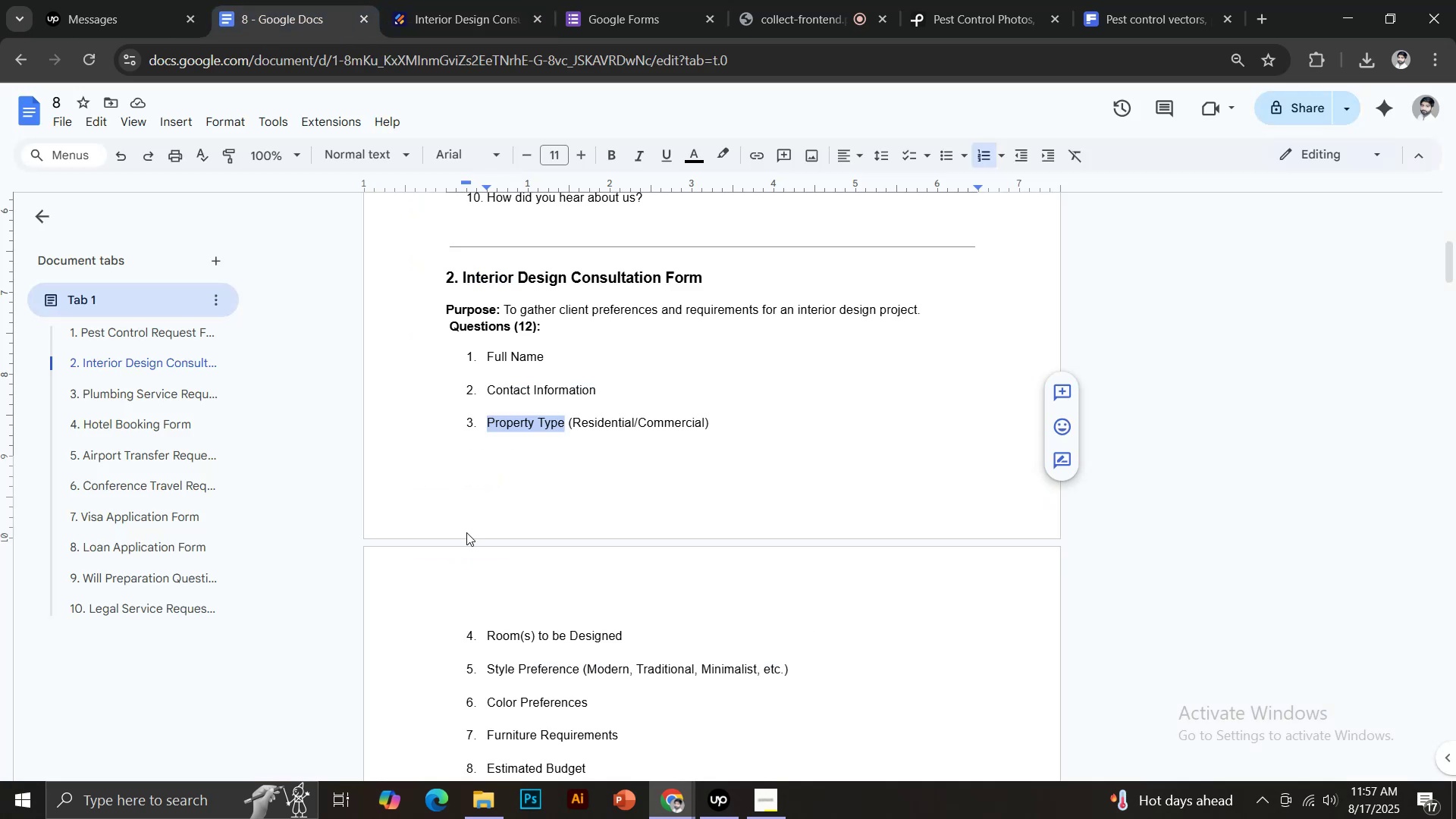 
scroll: coordinate [491, 548], scroll_direction: down, amount: 2.0
 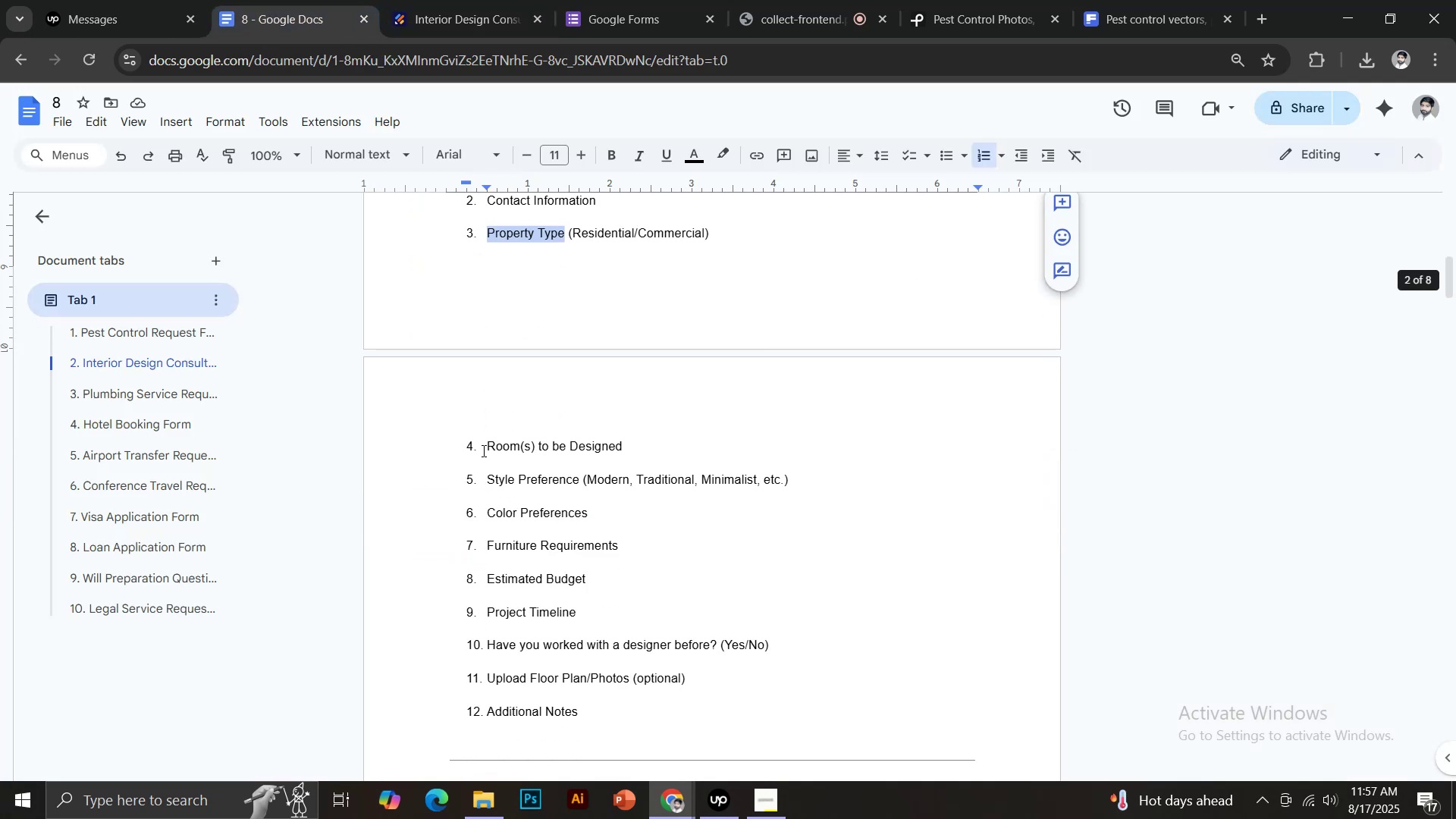 
left_click_drag(start_coordinate=[487, 444], to_coordinate=[630, 441])
 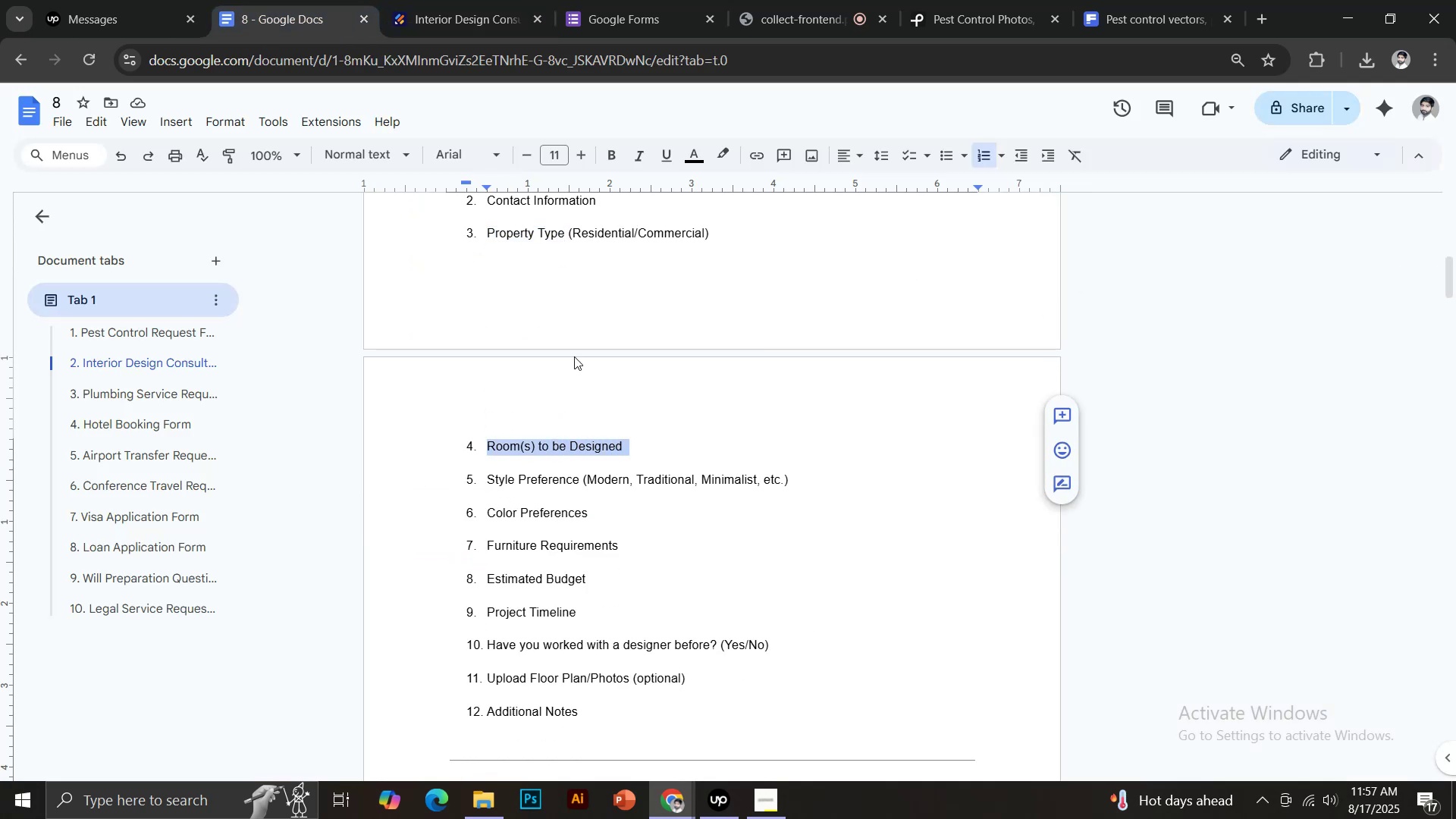 
key(Control+C)
 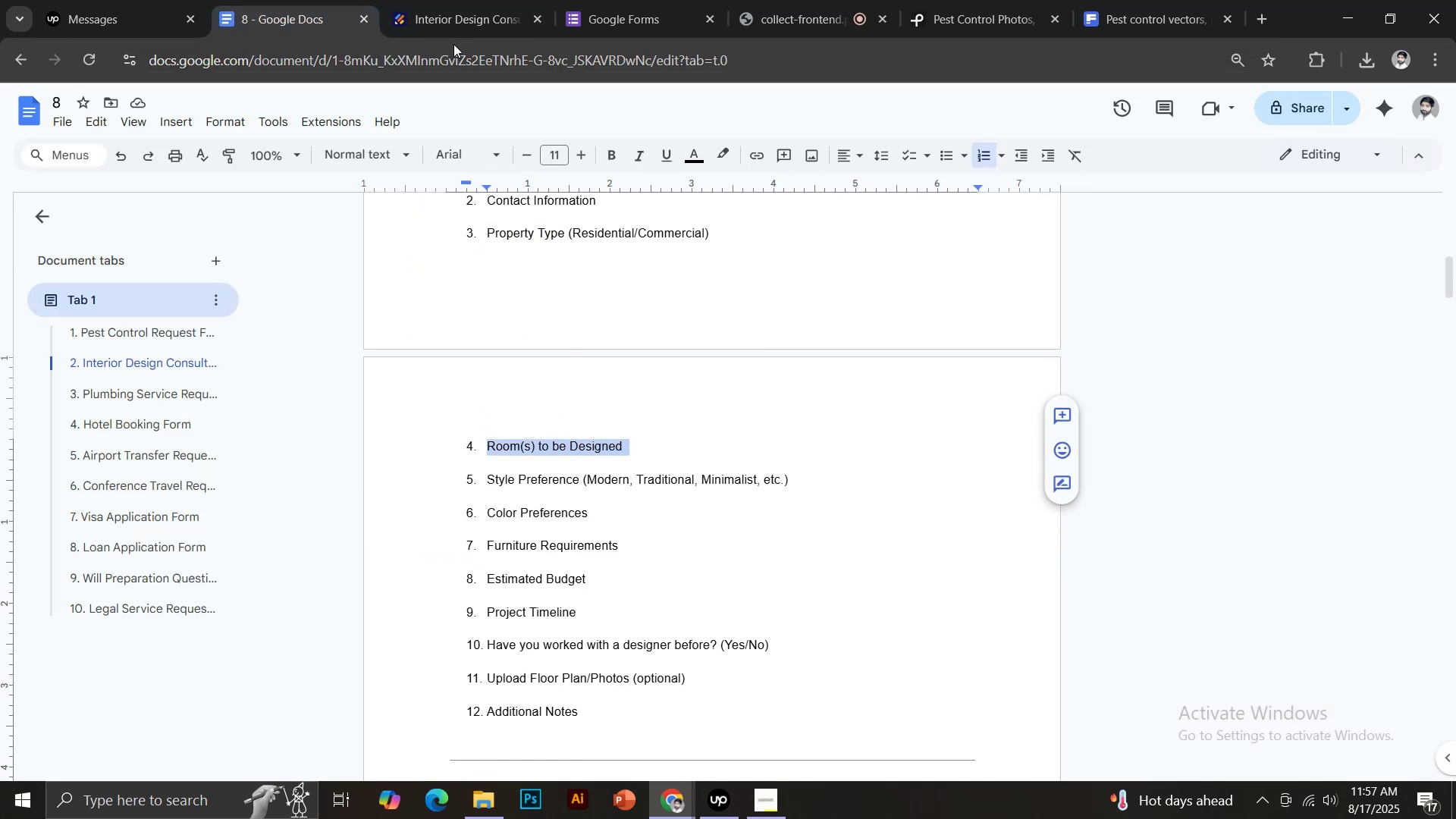 
left_click([453, 0])
 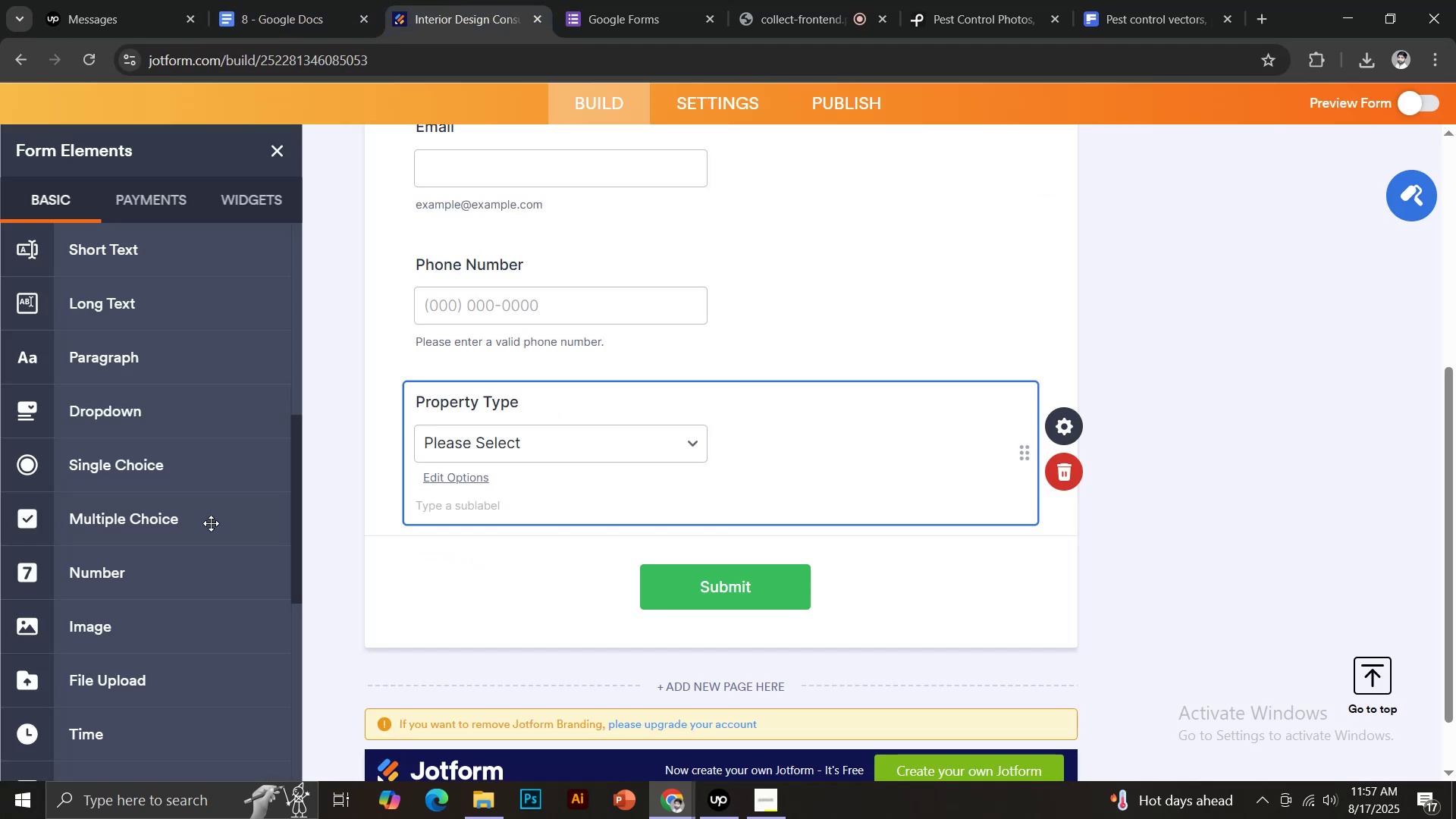 
scroll: coordinate [221, 539], scroll_direction: down, amount: 3.0
 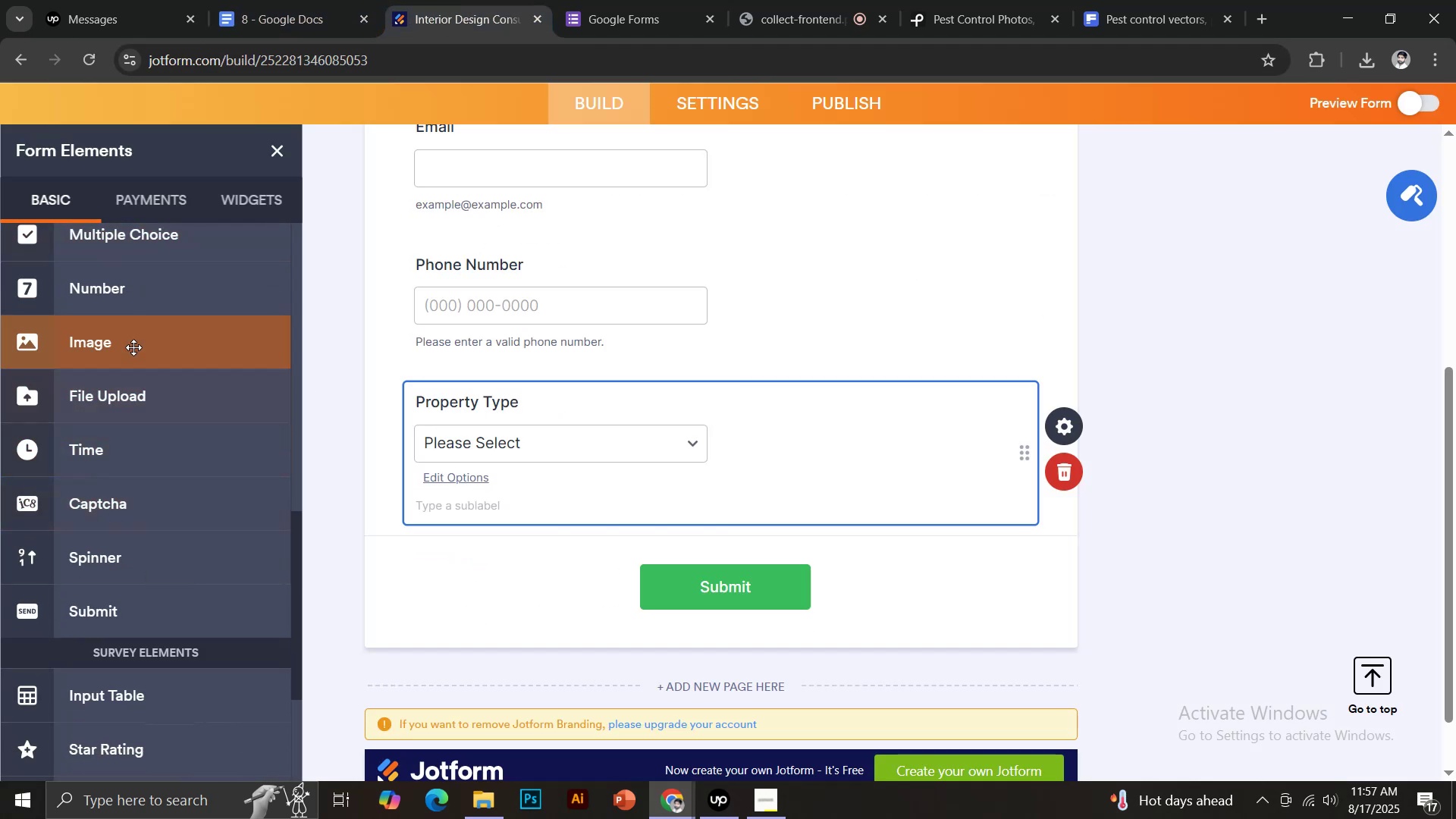 
left_click([117, 291])
 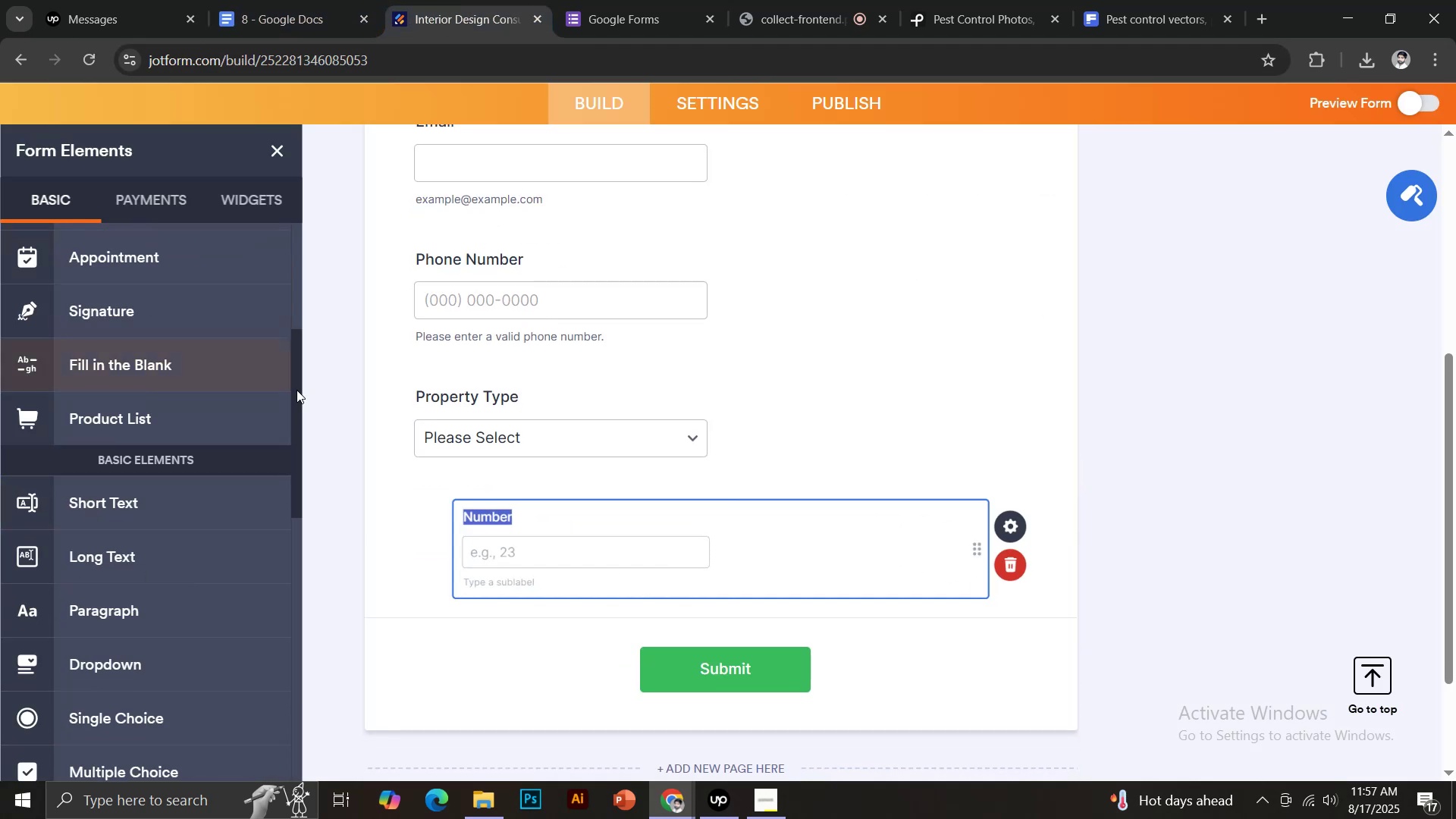 
key(Control+V)
 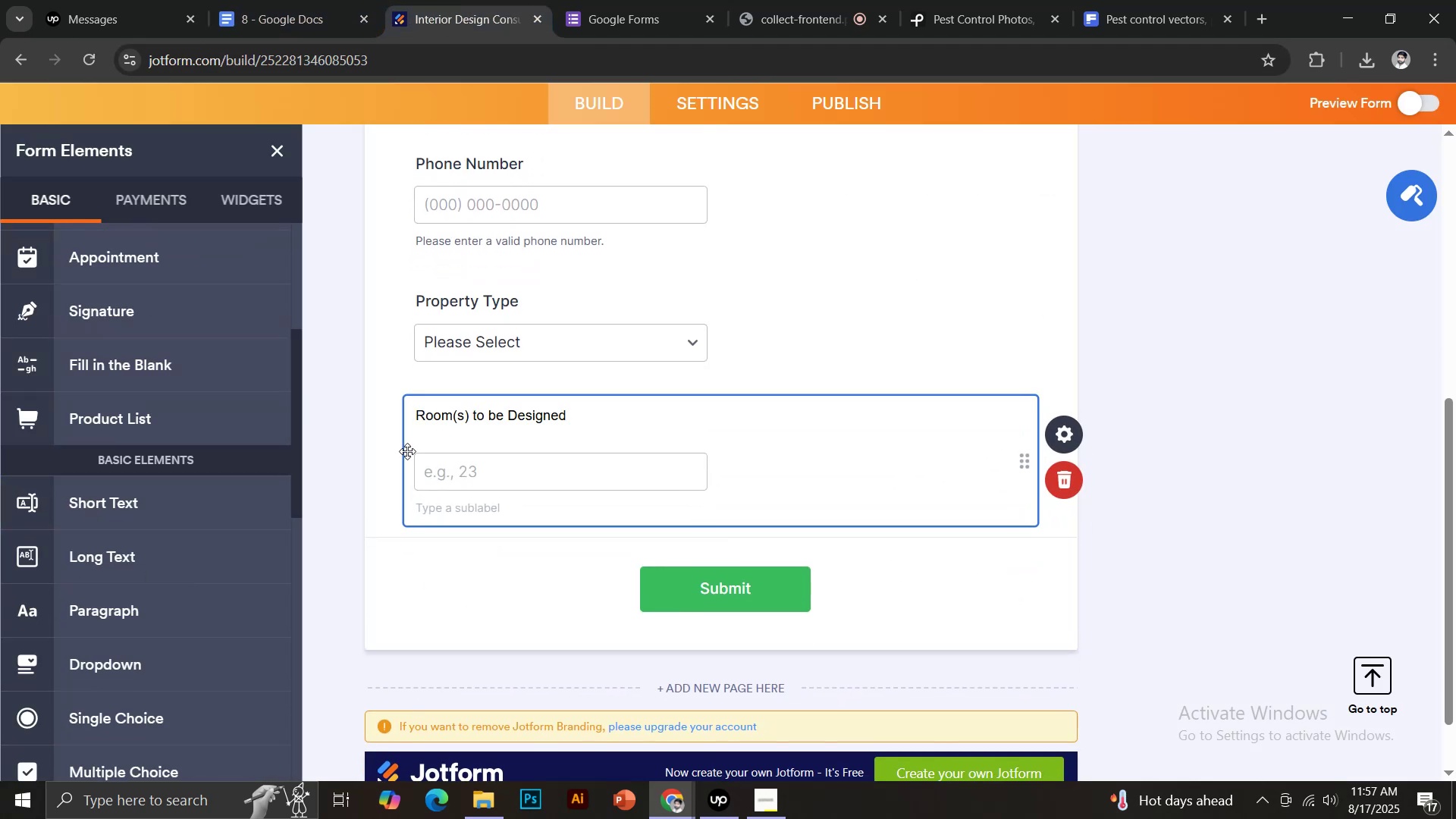 
key(Backspace)
 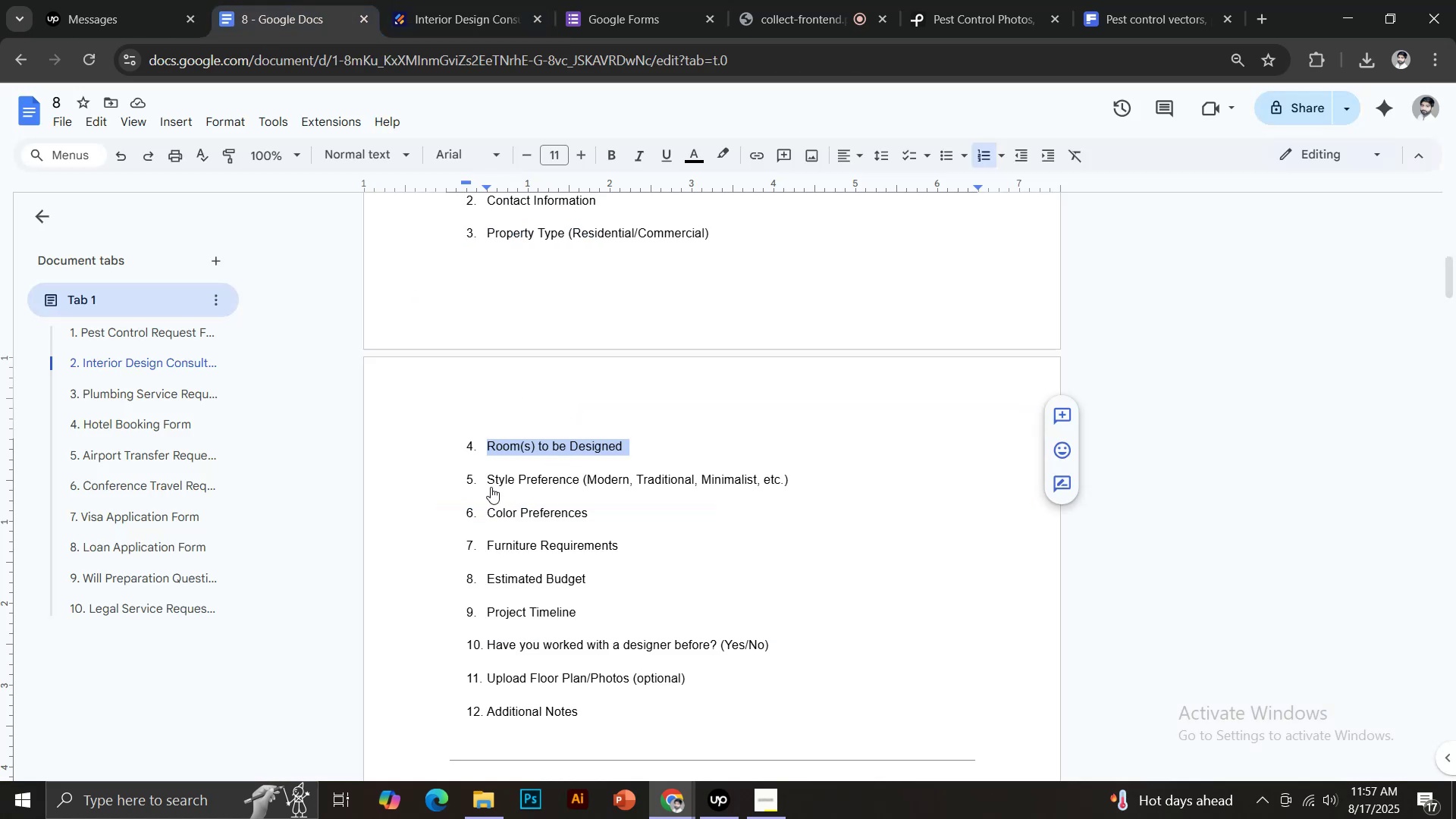 
left_click_drag(start_coordinate=[489, 478], to_coordinate=[583, 478])
 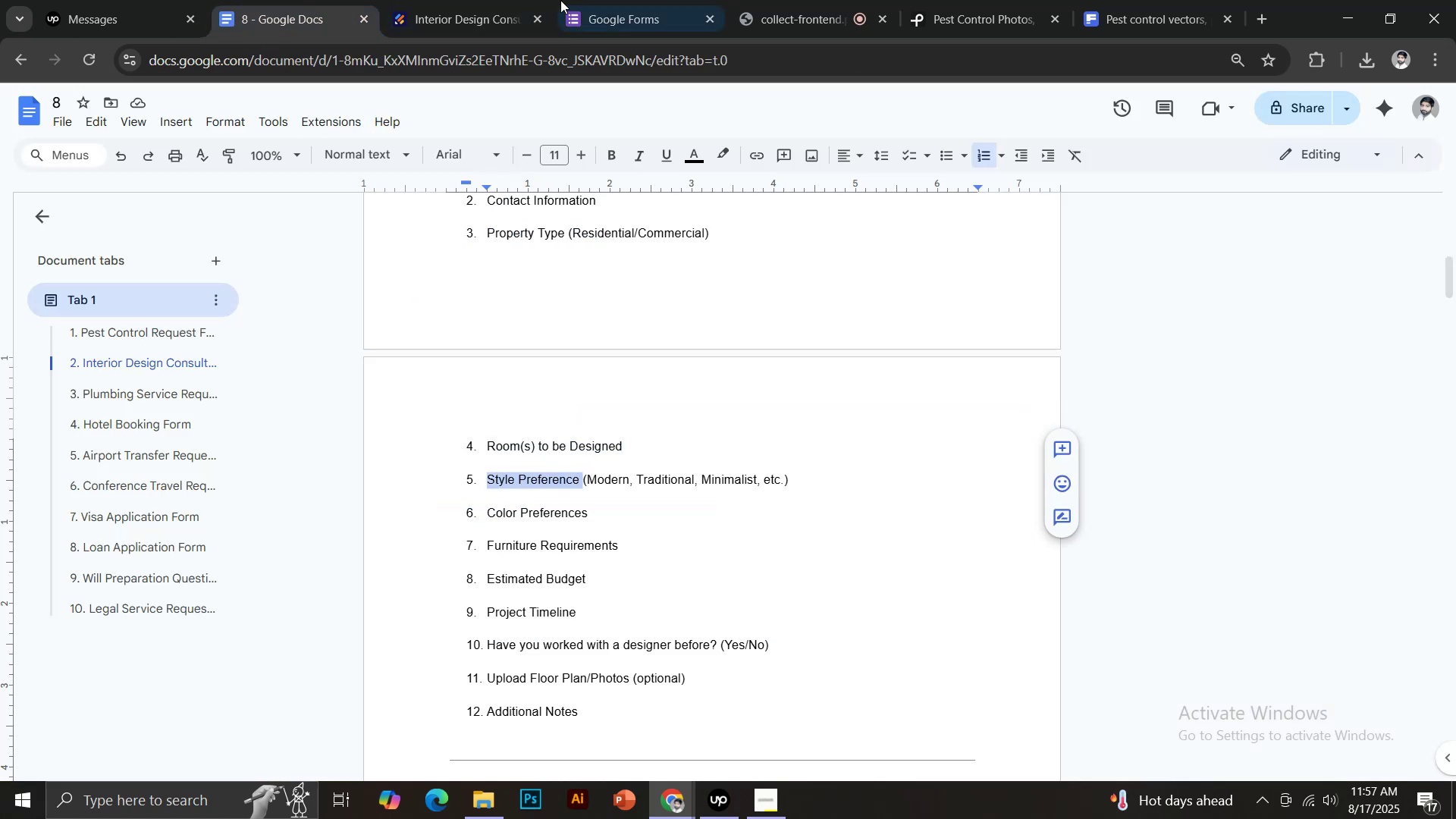 
key(Control+C)
 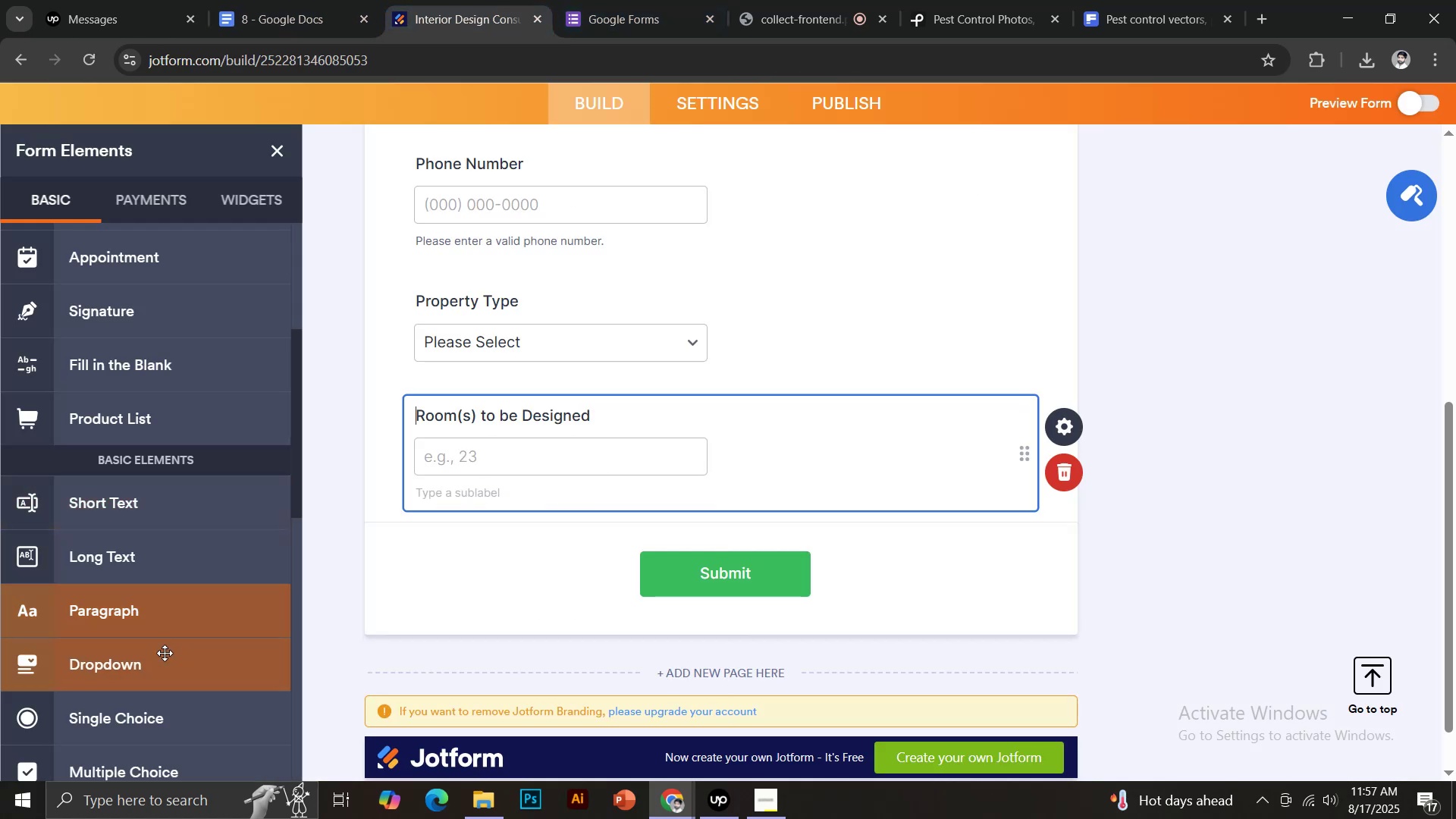 
key(Control+V)
 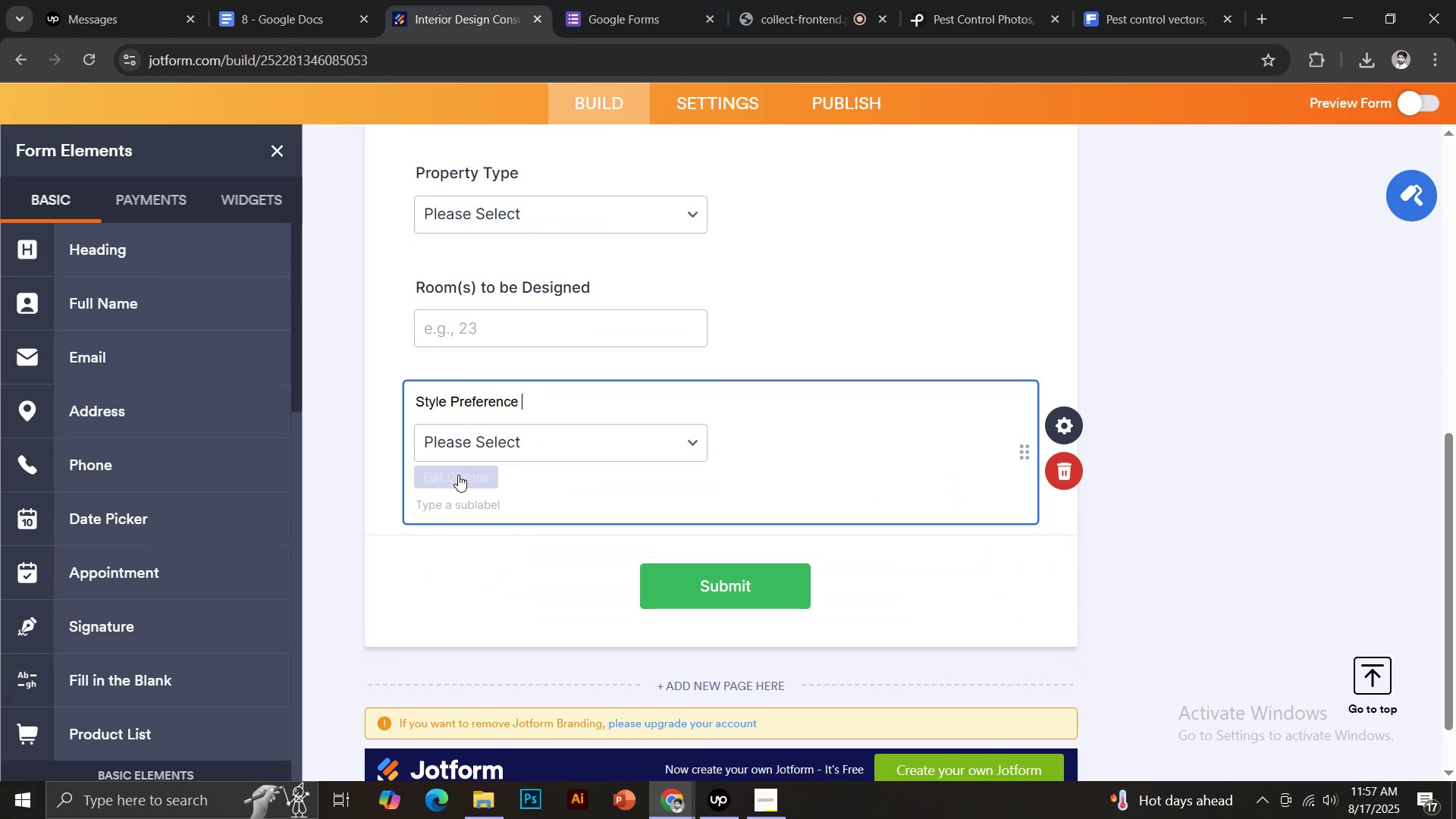 
left_click([457, 475])
 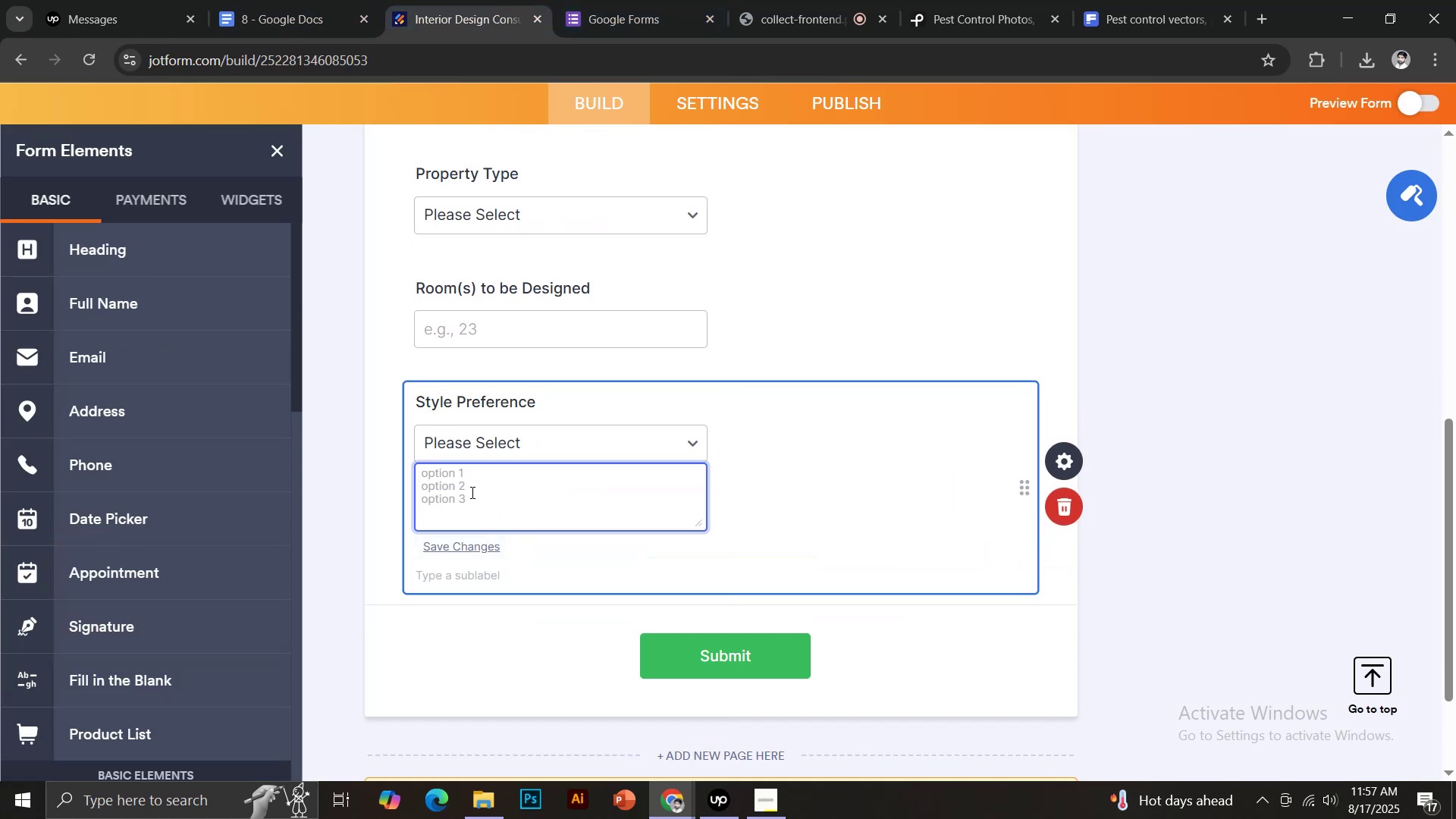 
type(Minimal)
 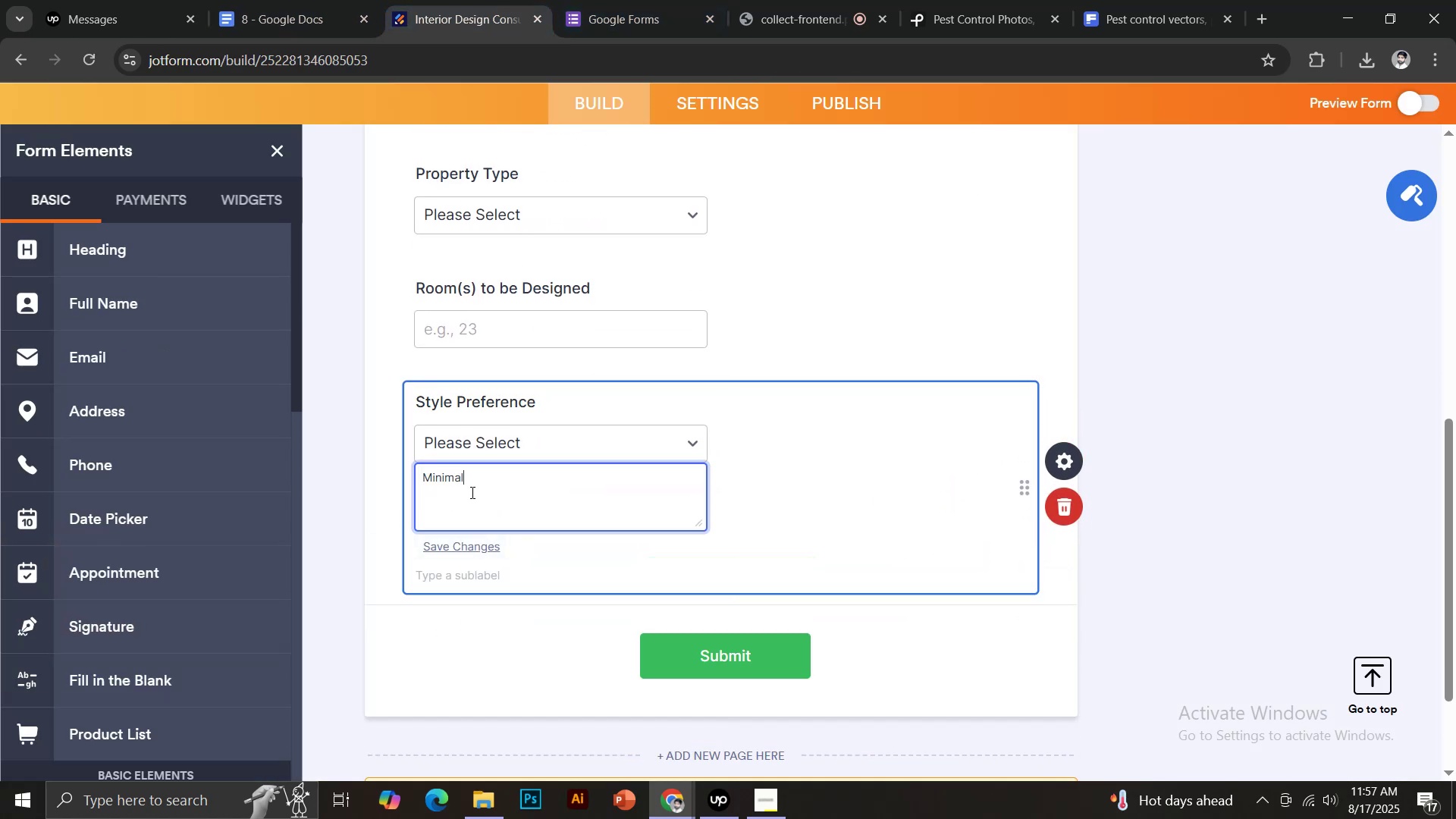 
key(Enter)
 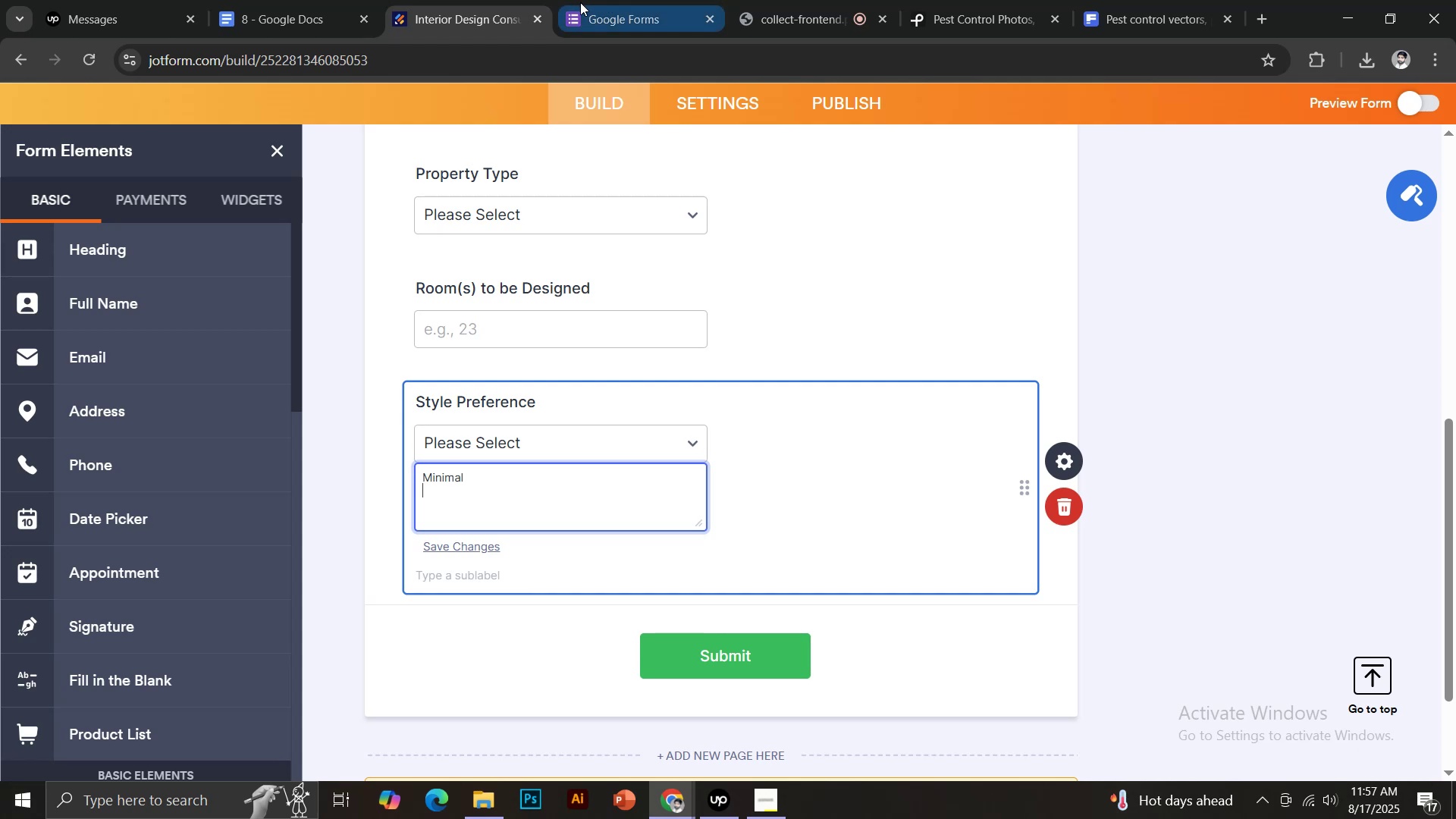 
left_click([245, 0])
 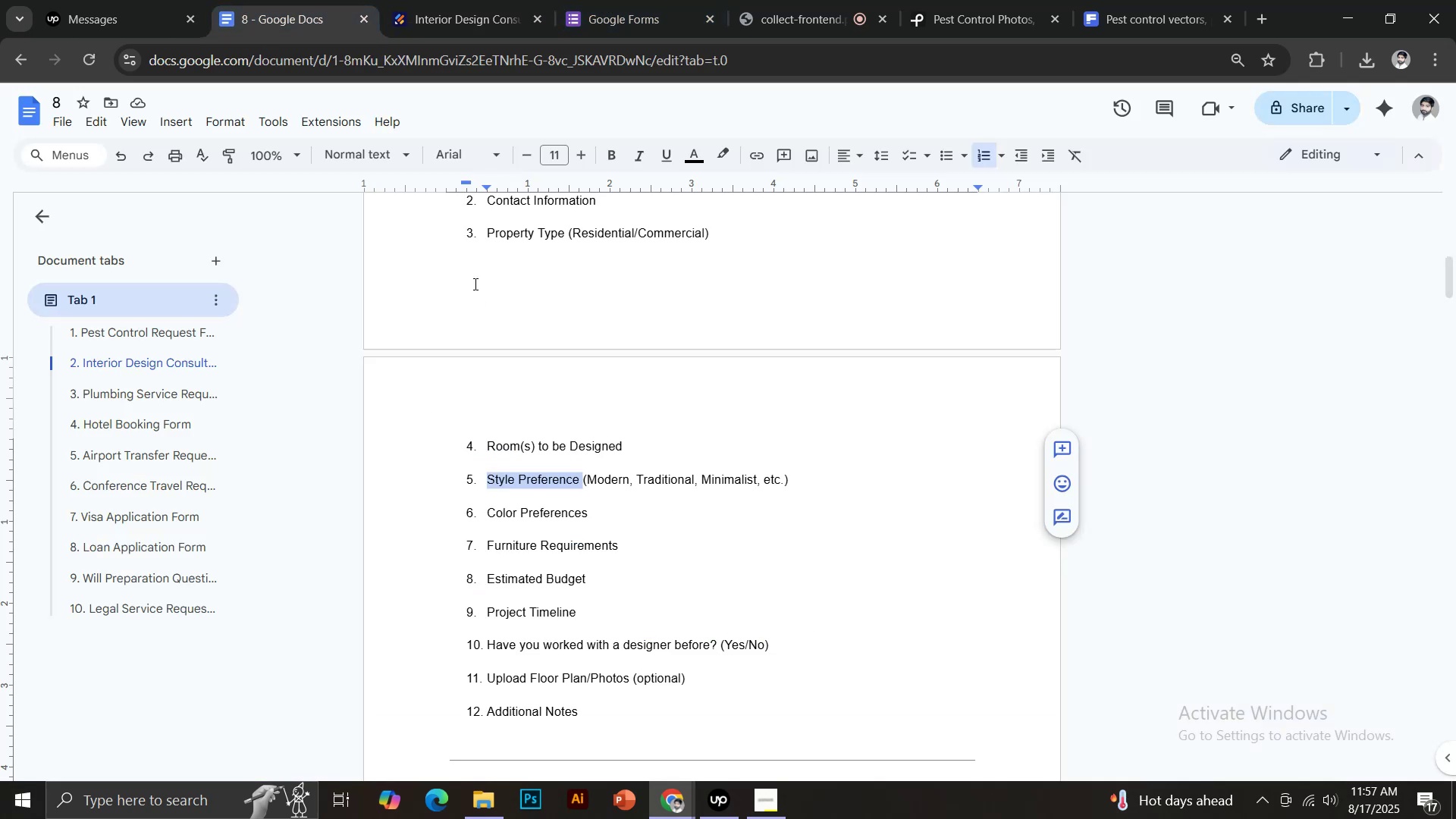 
left_click([448, 0])
 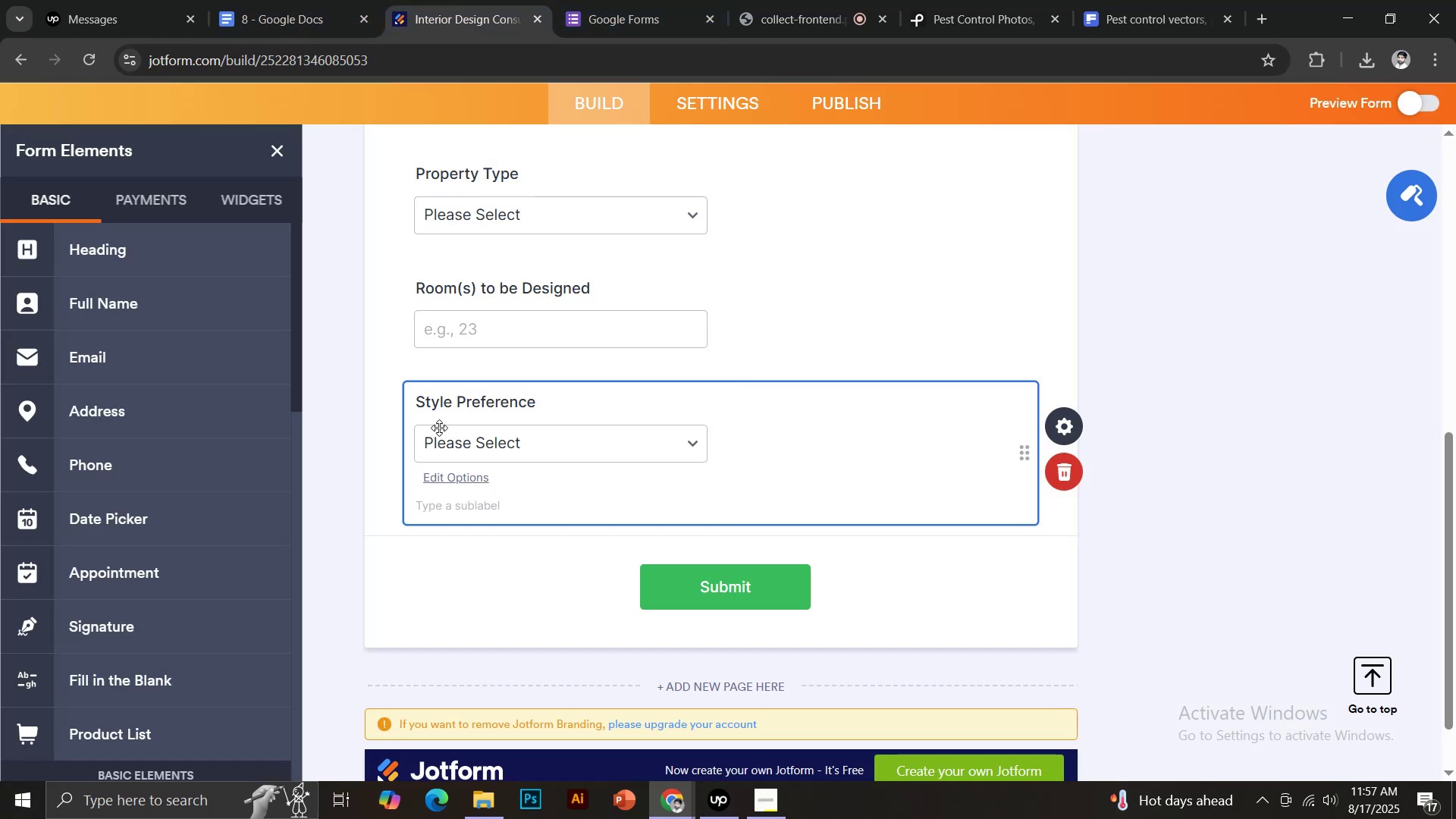 
left_click([436, 477])
 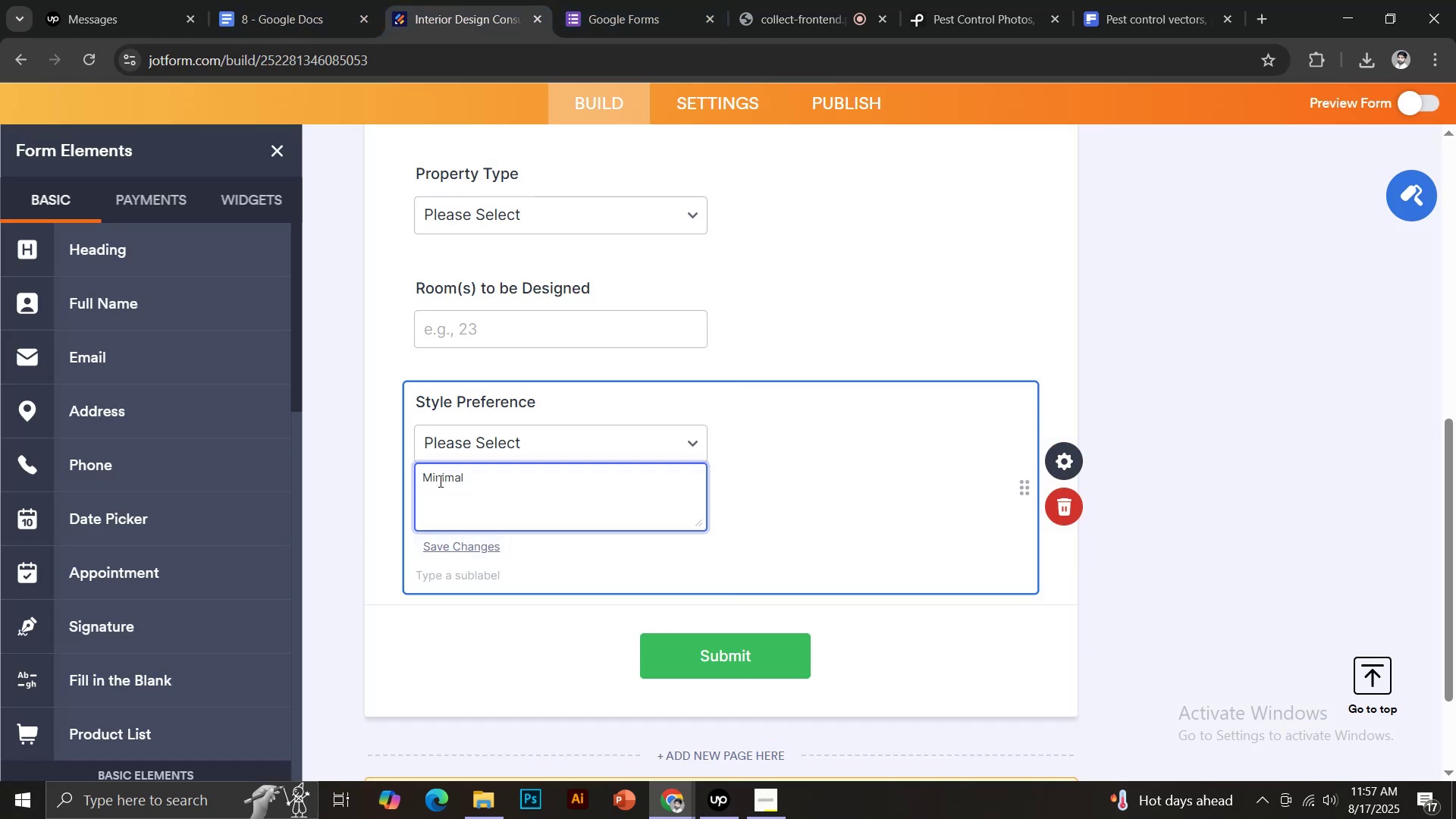 
type(Modern)
 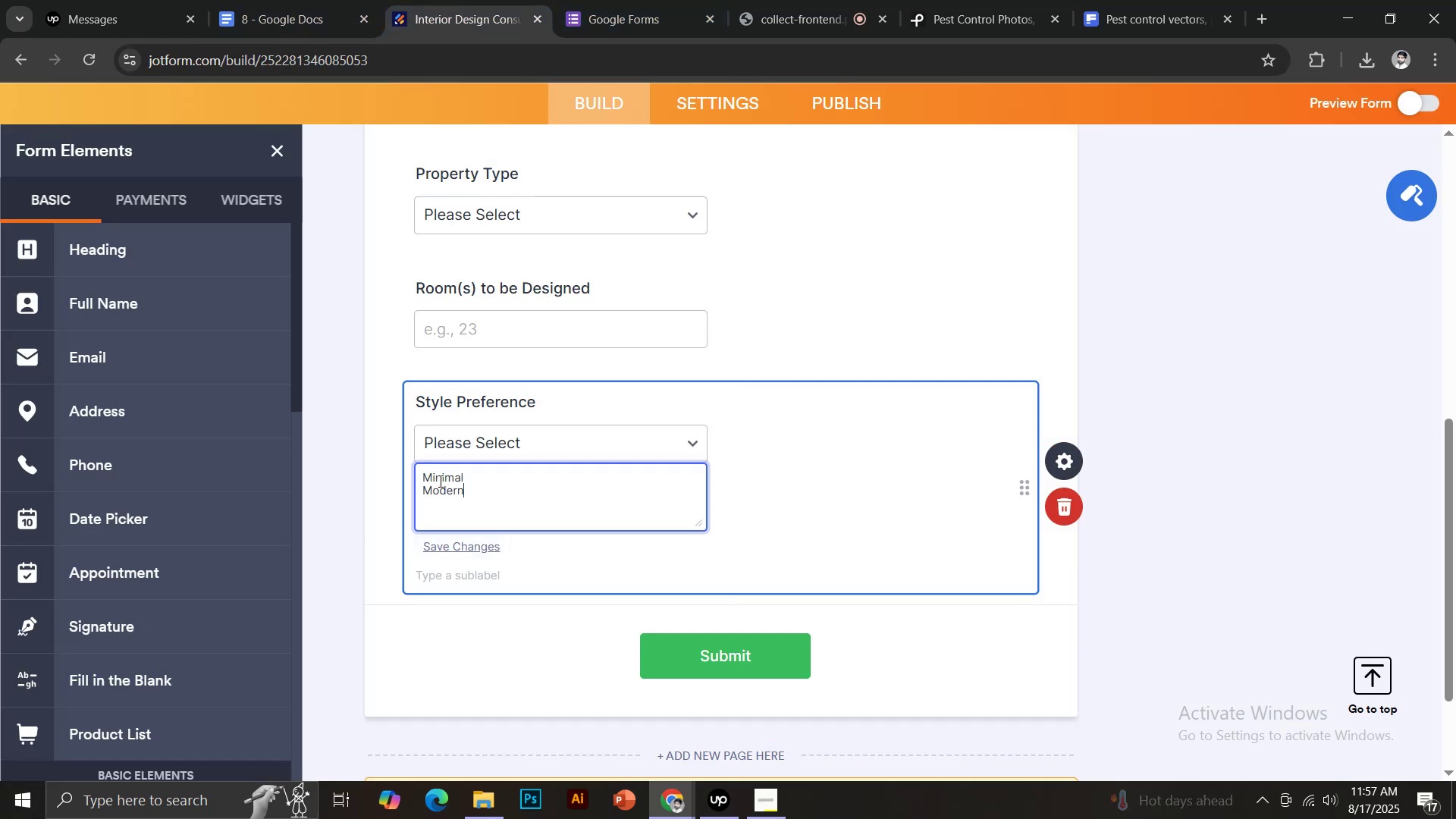 
key(Enter)
 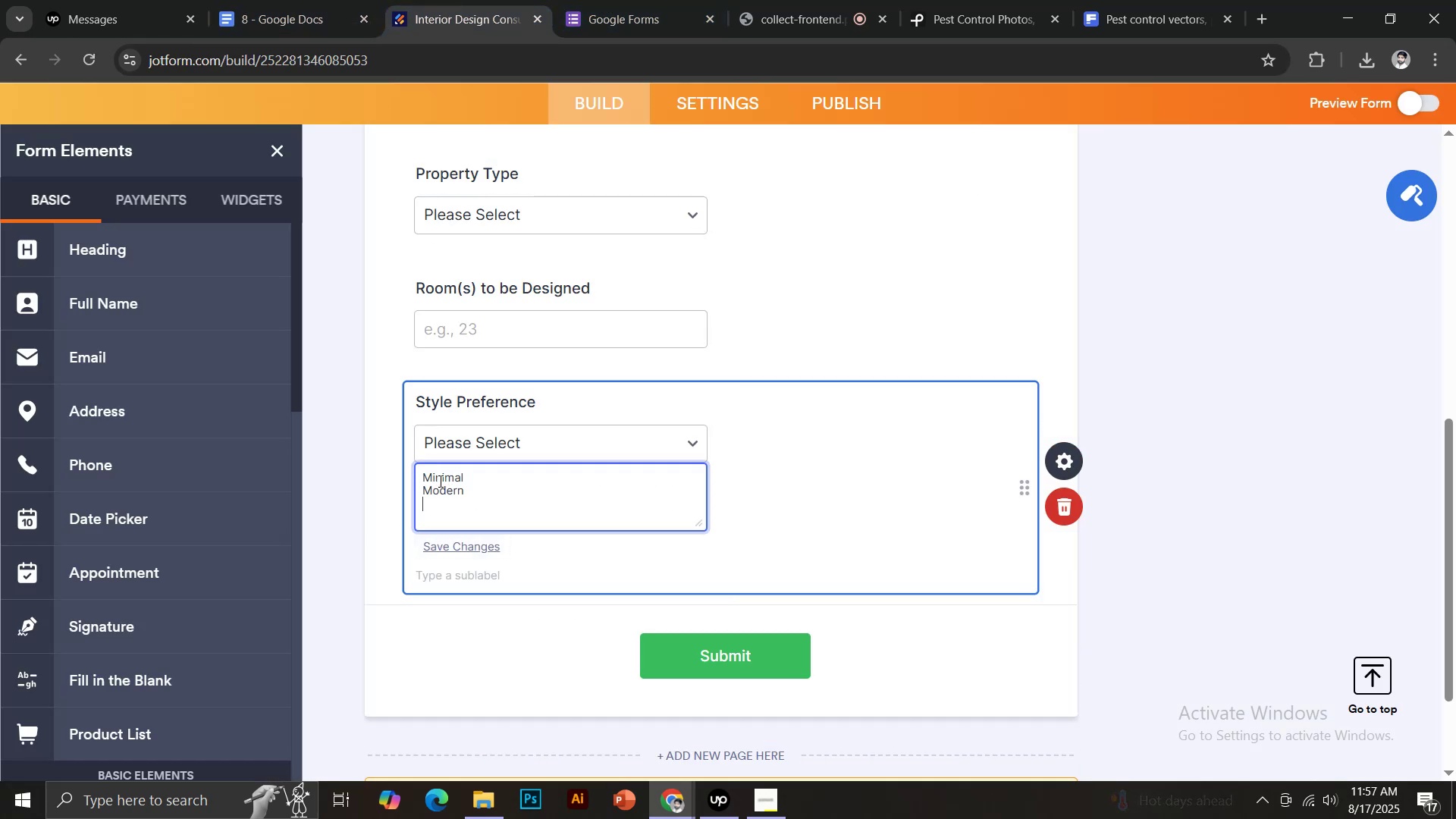 
type(traditional)
 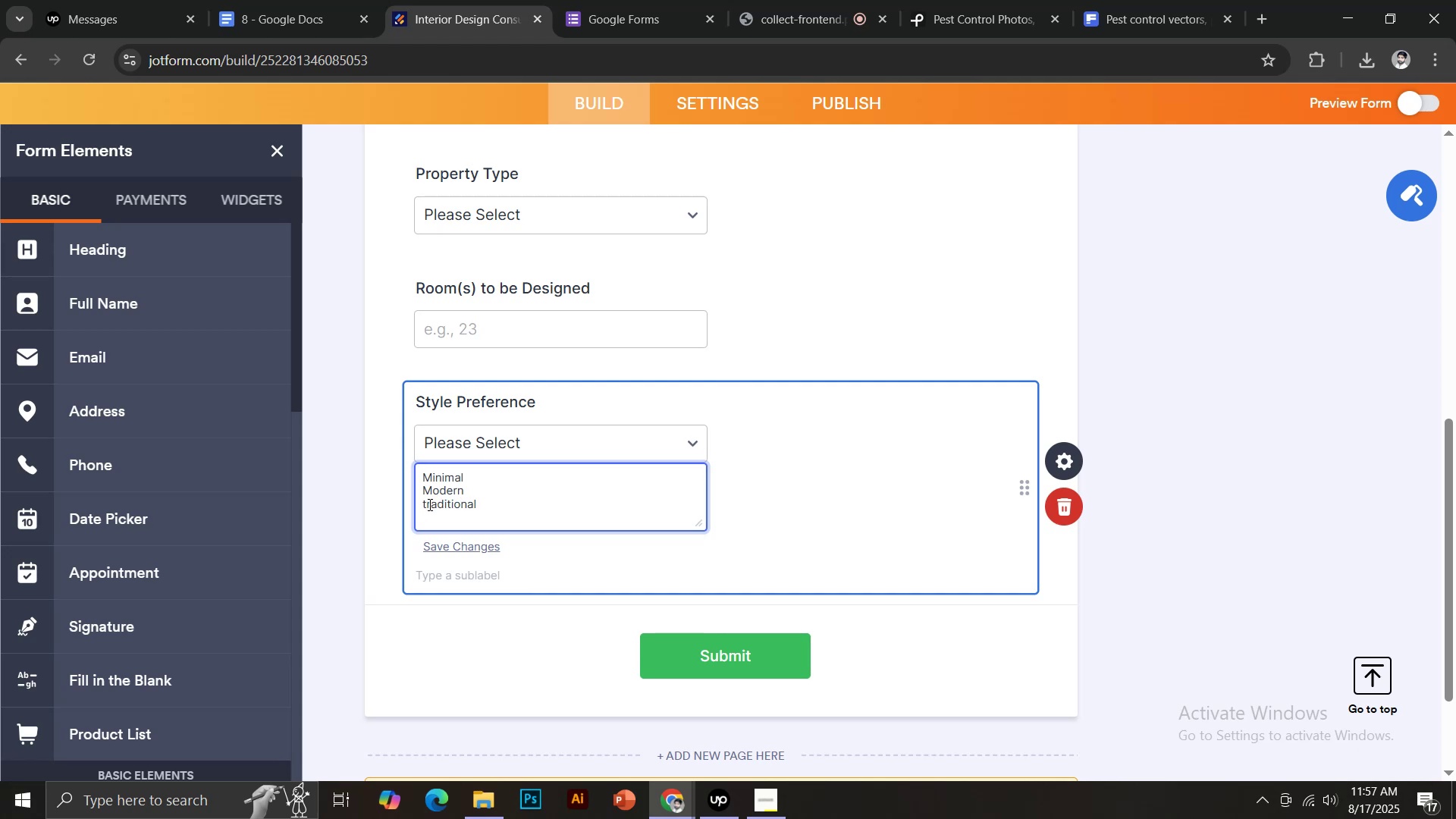 
left_click([424, 502])
 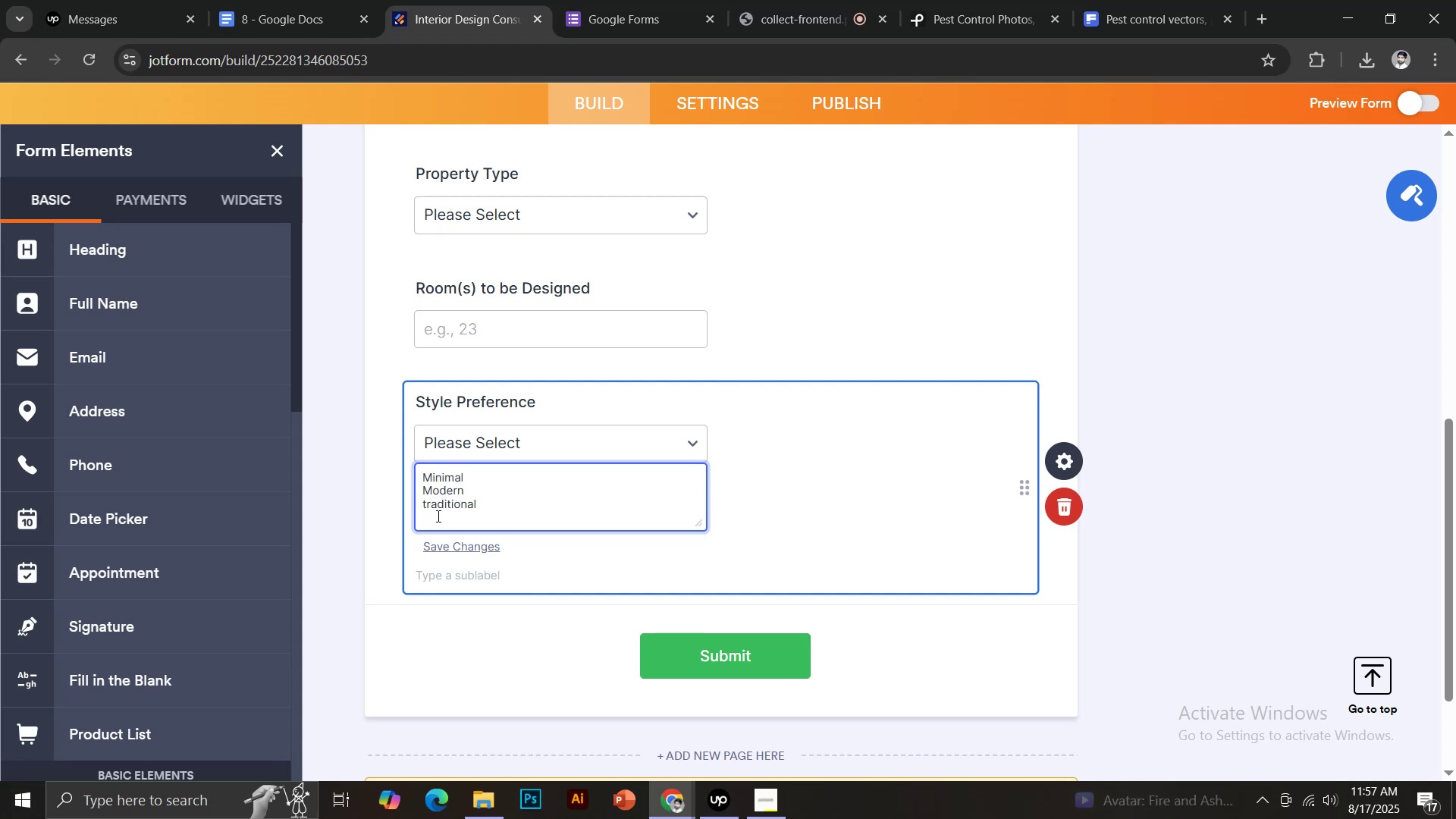 
key(ArrowRight)
 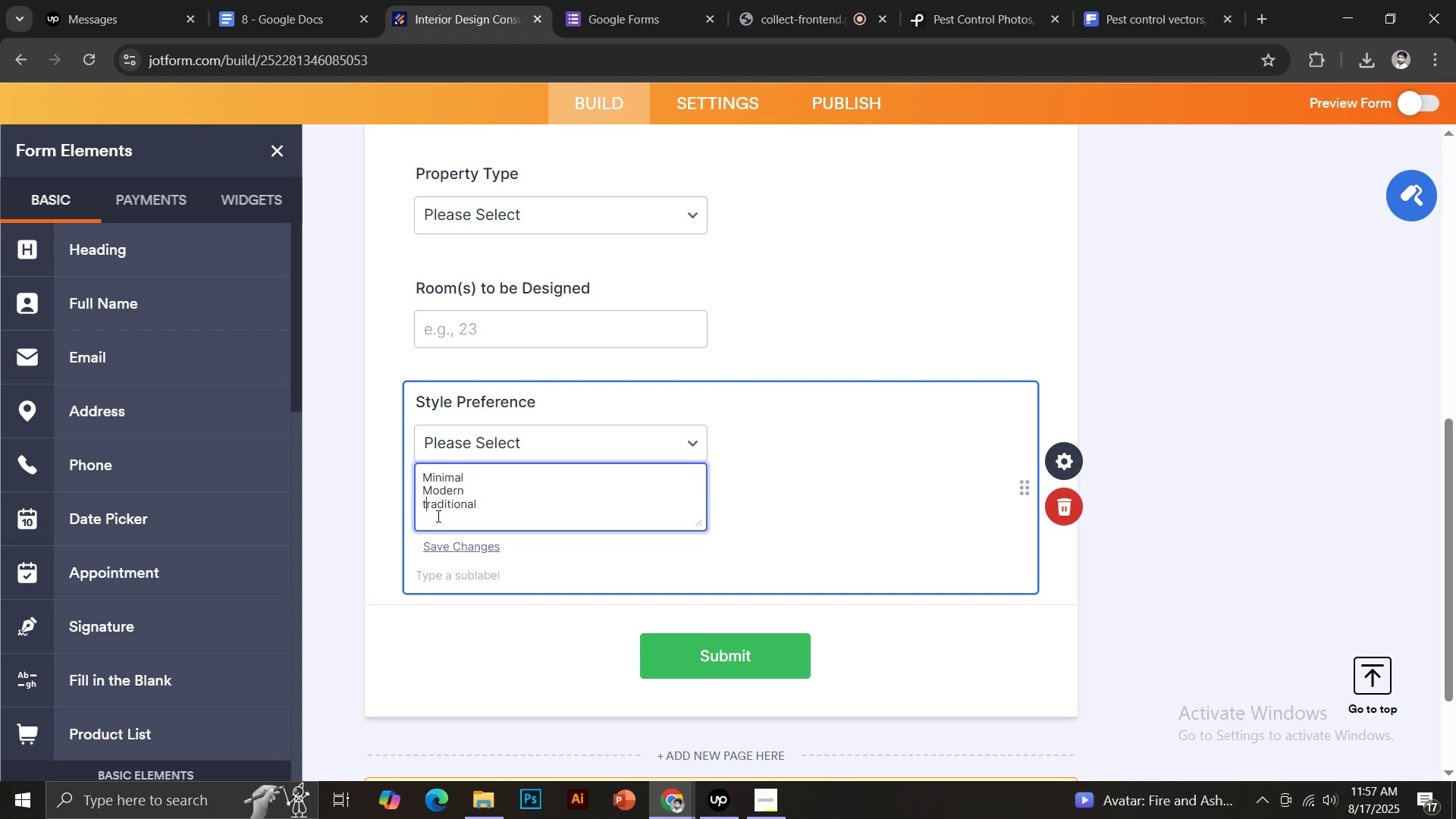 
key(Backspace)
 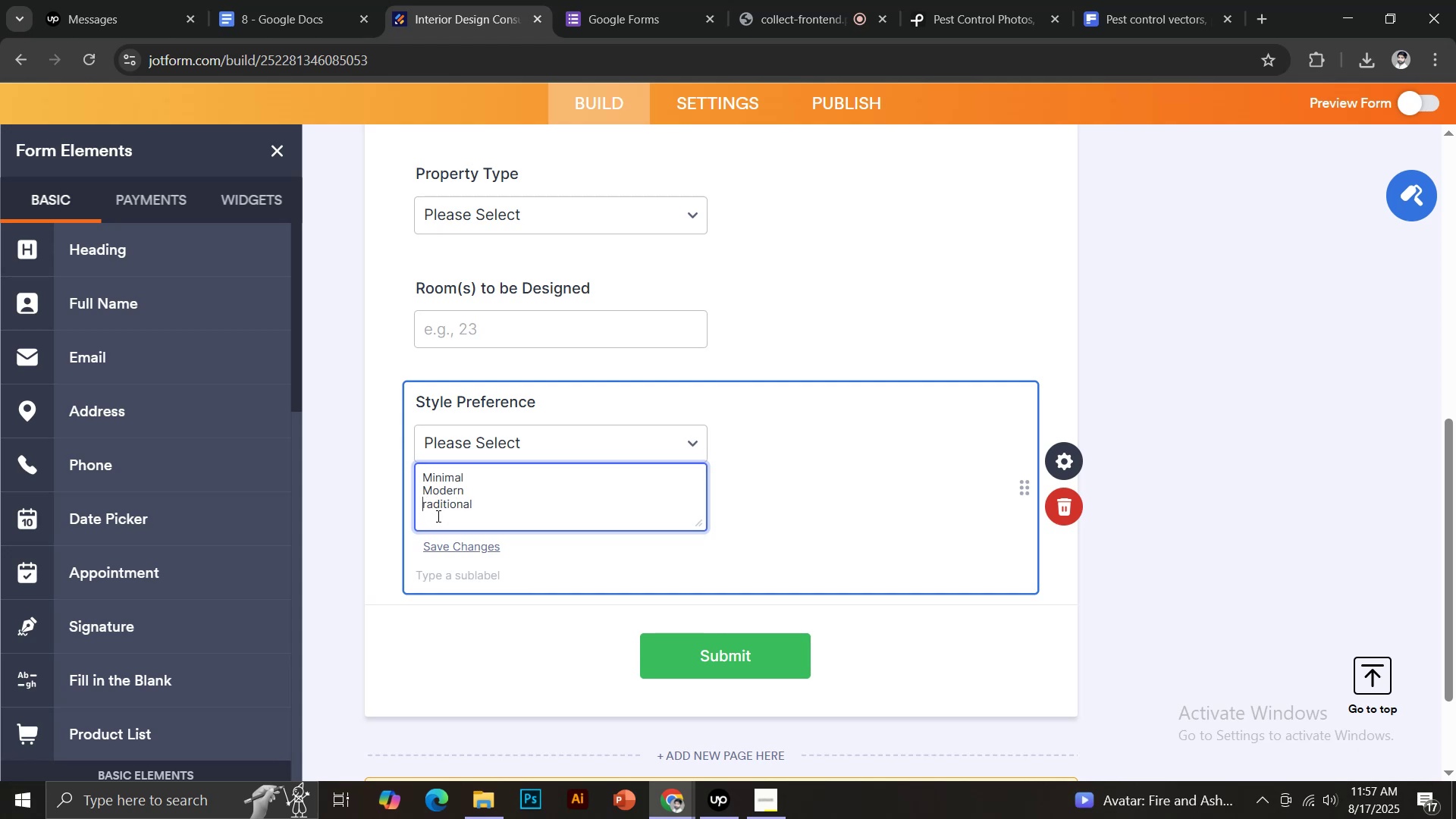 
key(CapsLock)
 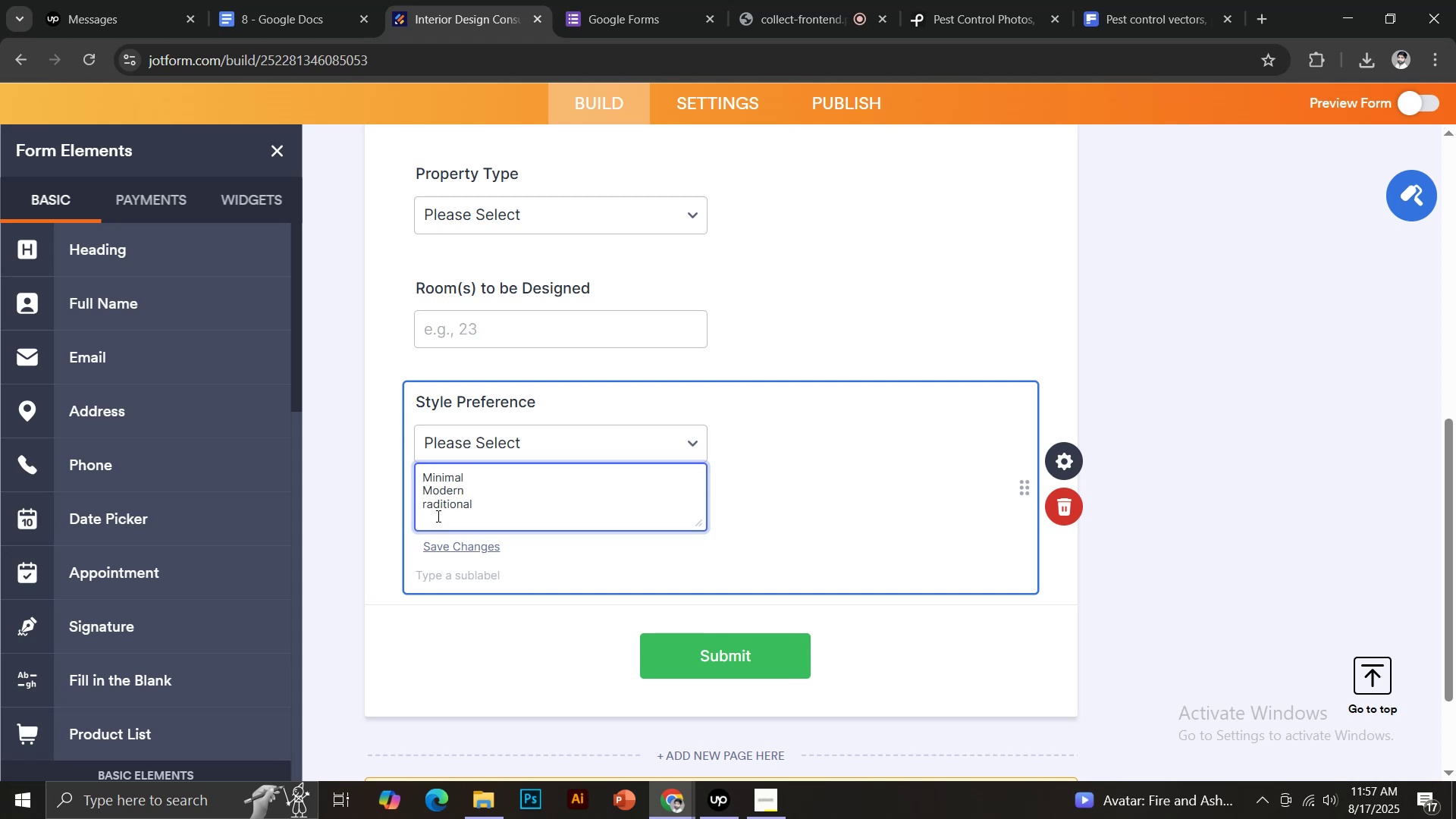 
key(T)
 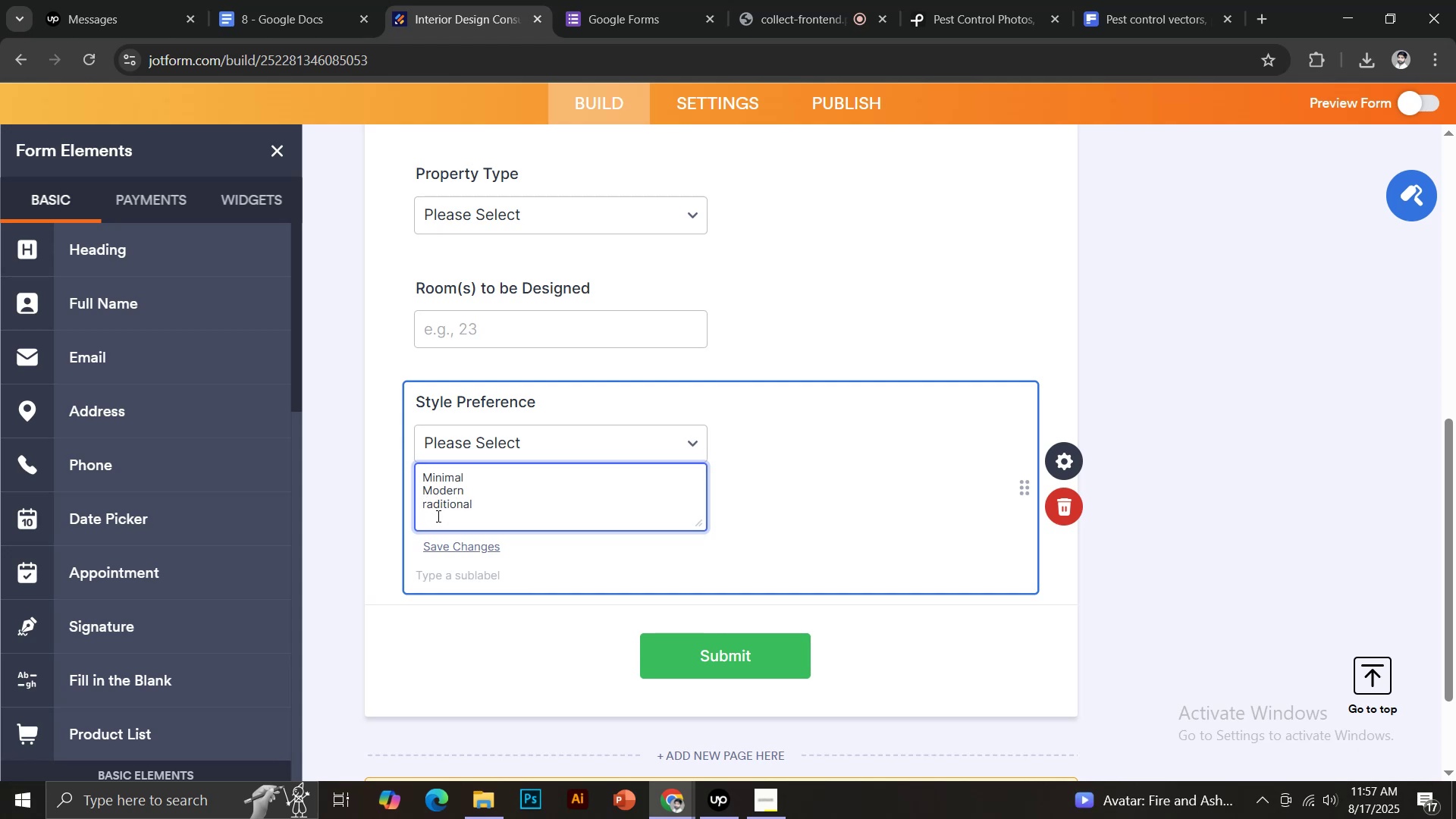 
key(CapsLock)
 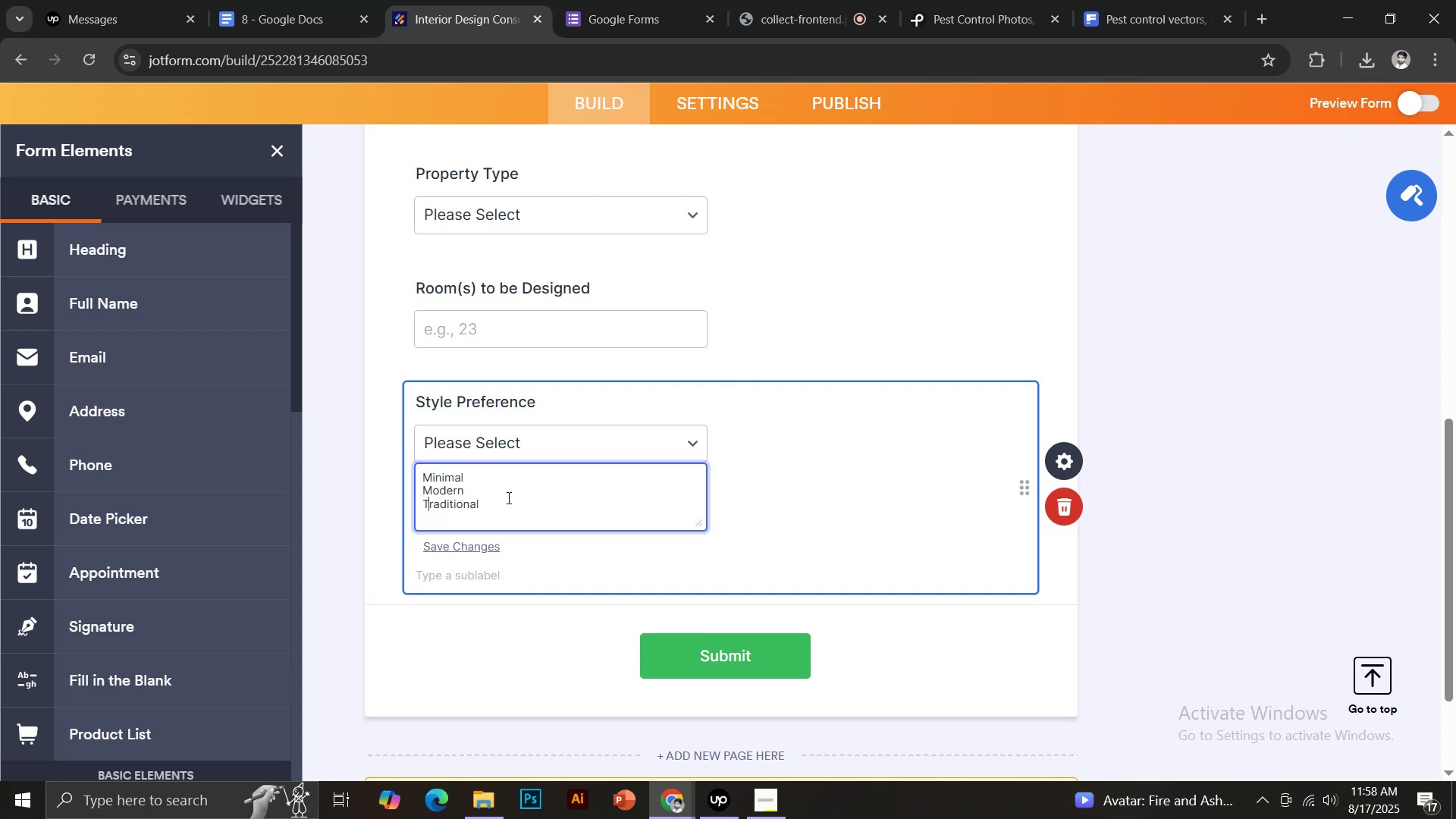 
left_click([511, 508])
 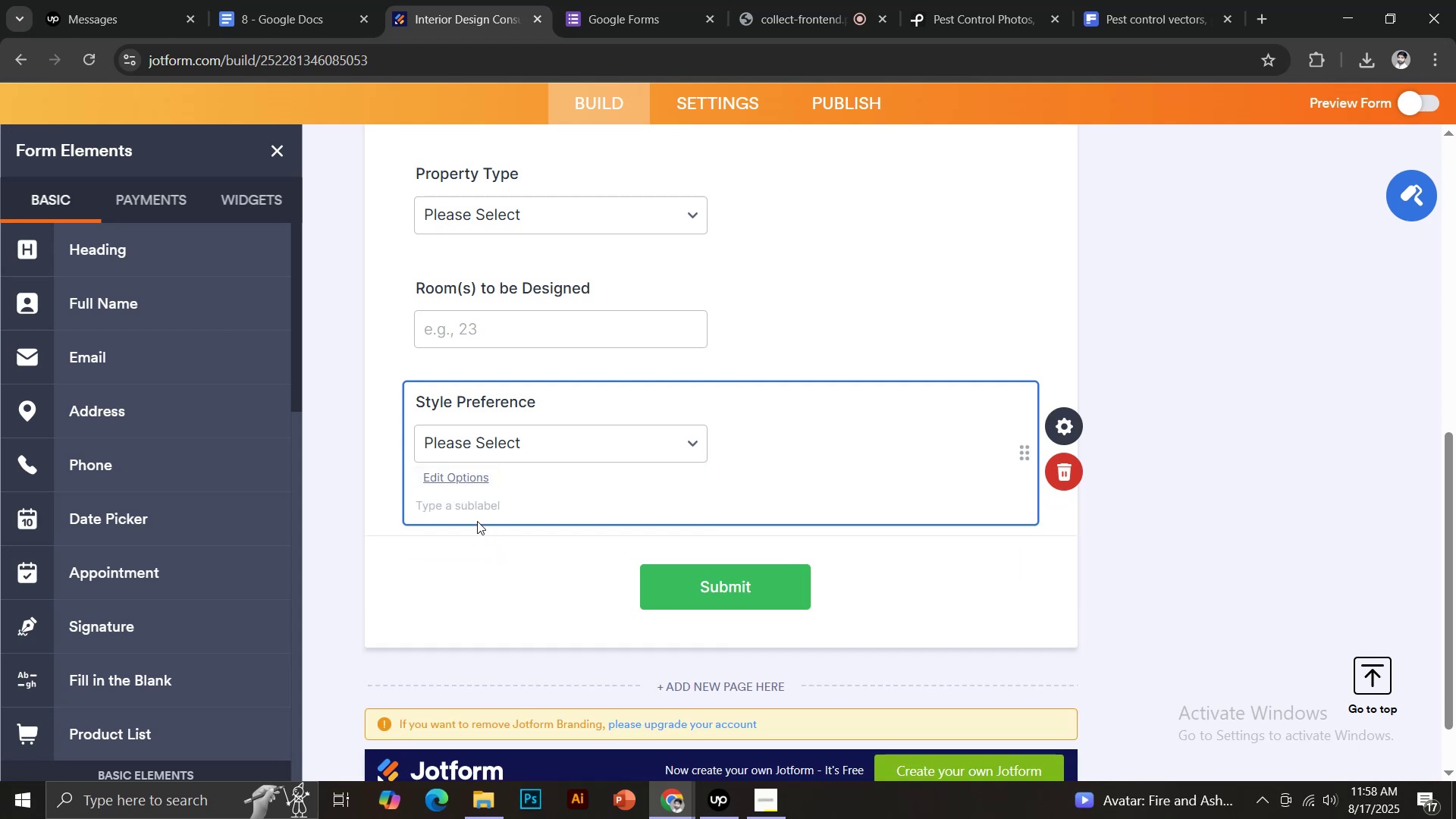 
left_click_drag(start_coordinate=[284, 0], to_coordinate=[287, 0])
 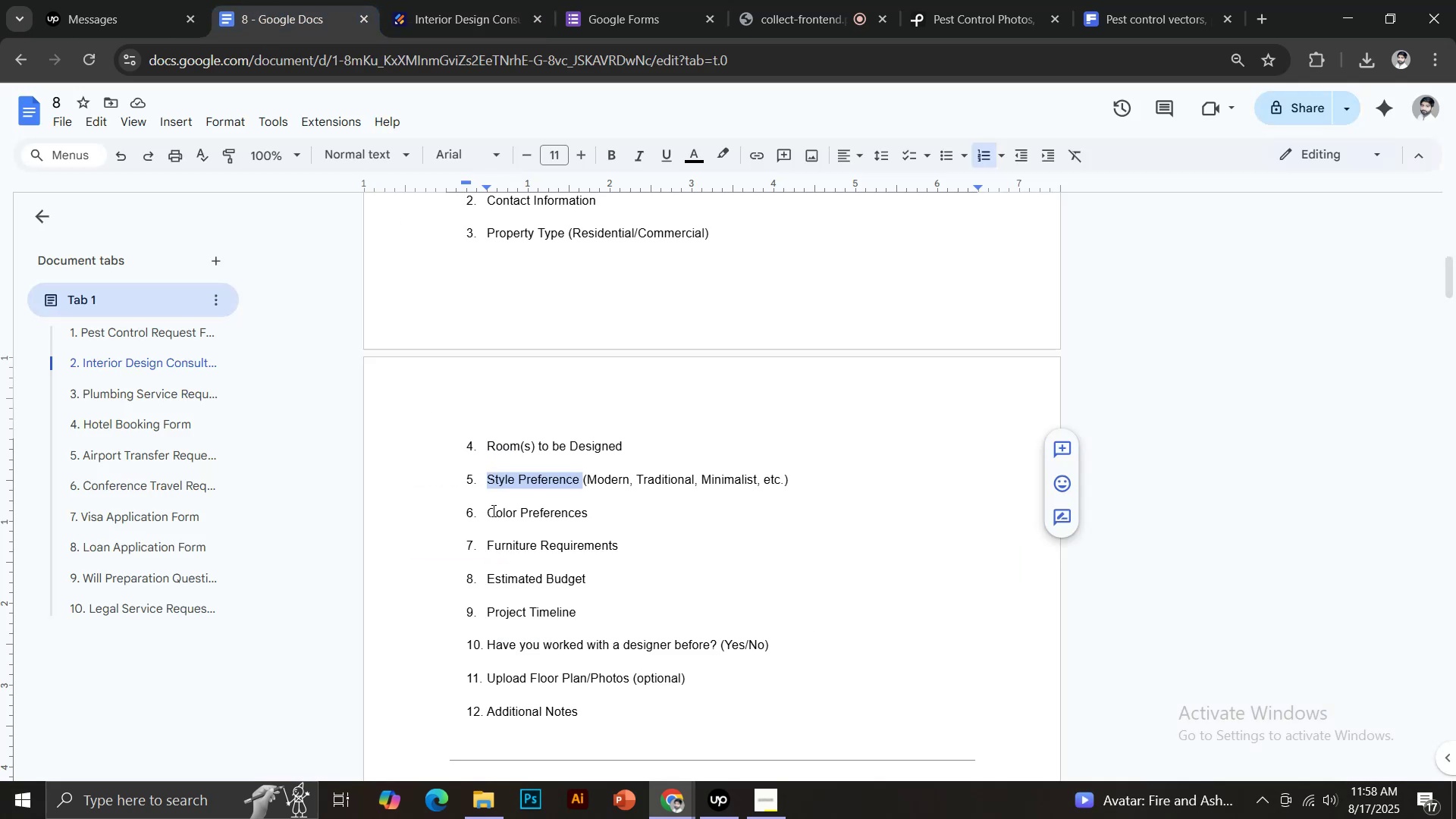 
left_click_drag(start_coordinate=[488, 510], to_coordinate=[592, 511])
 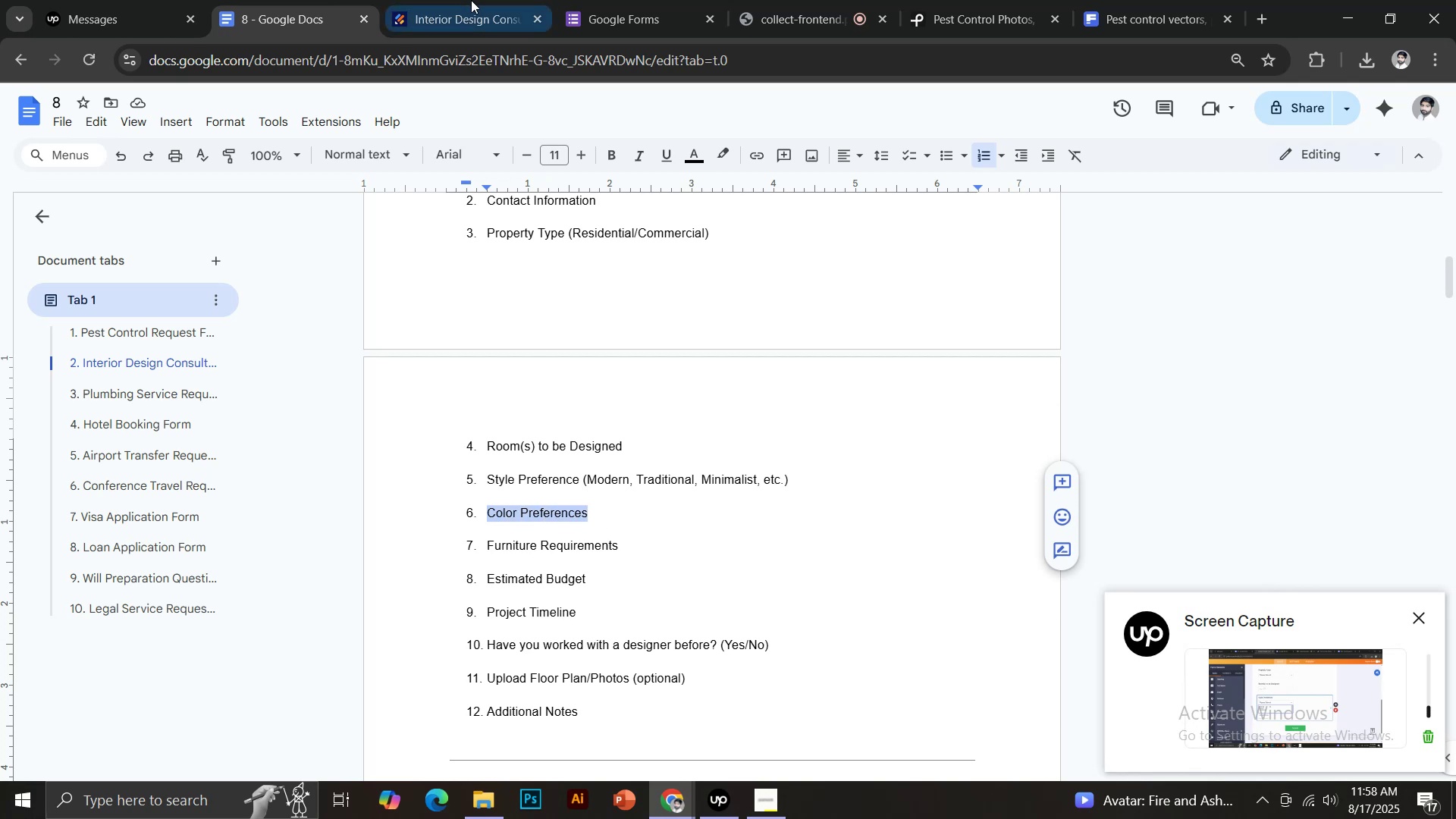 
key(Control+C)
 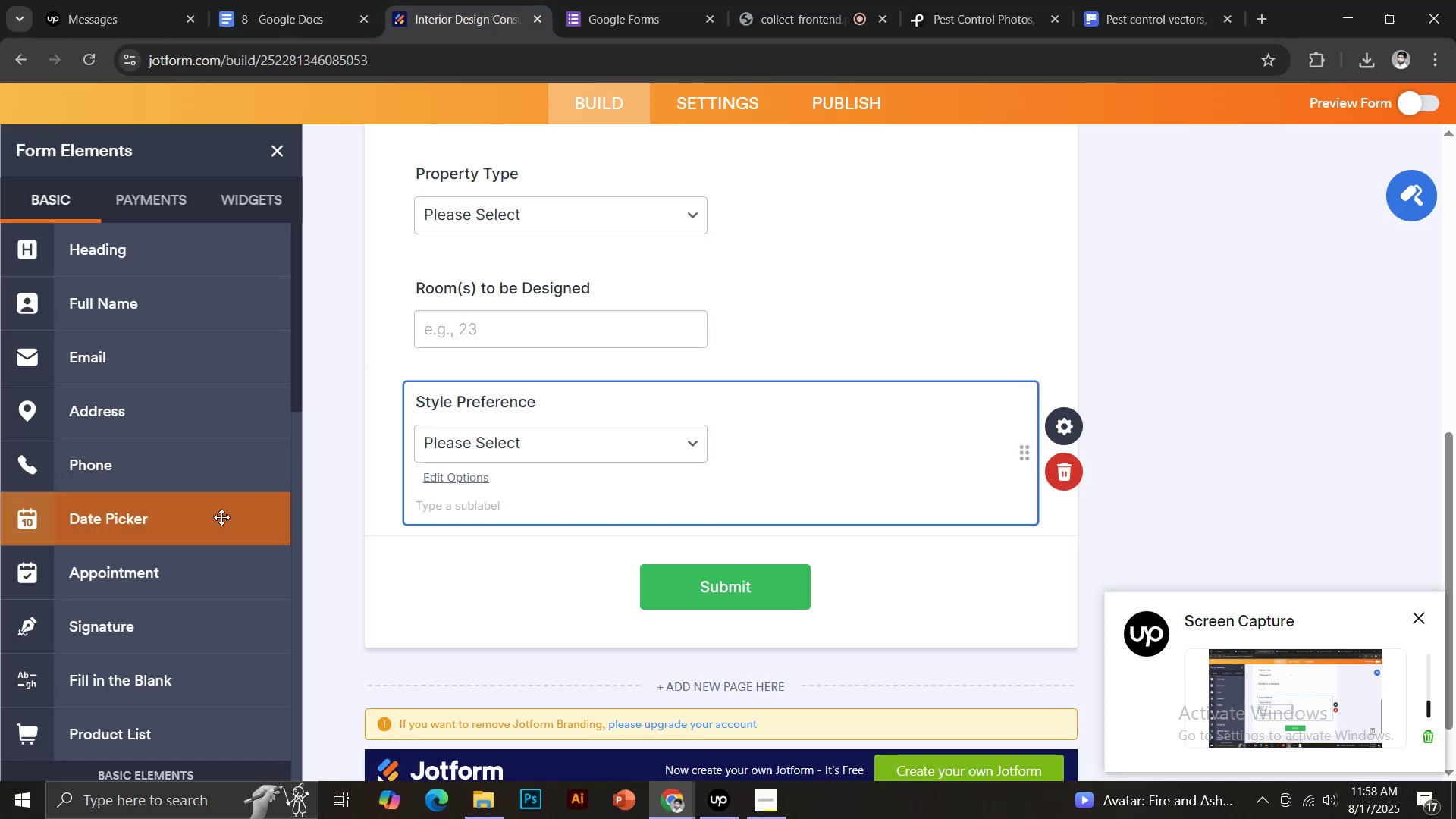 
scroll: coordinate [211, 513], scroll_direction: down, amount: 2.0
 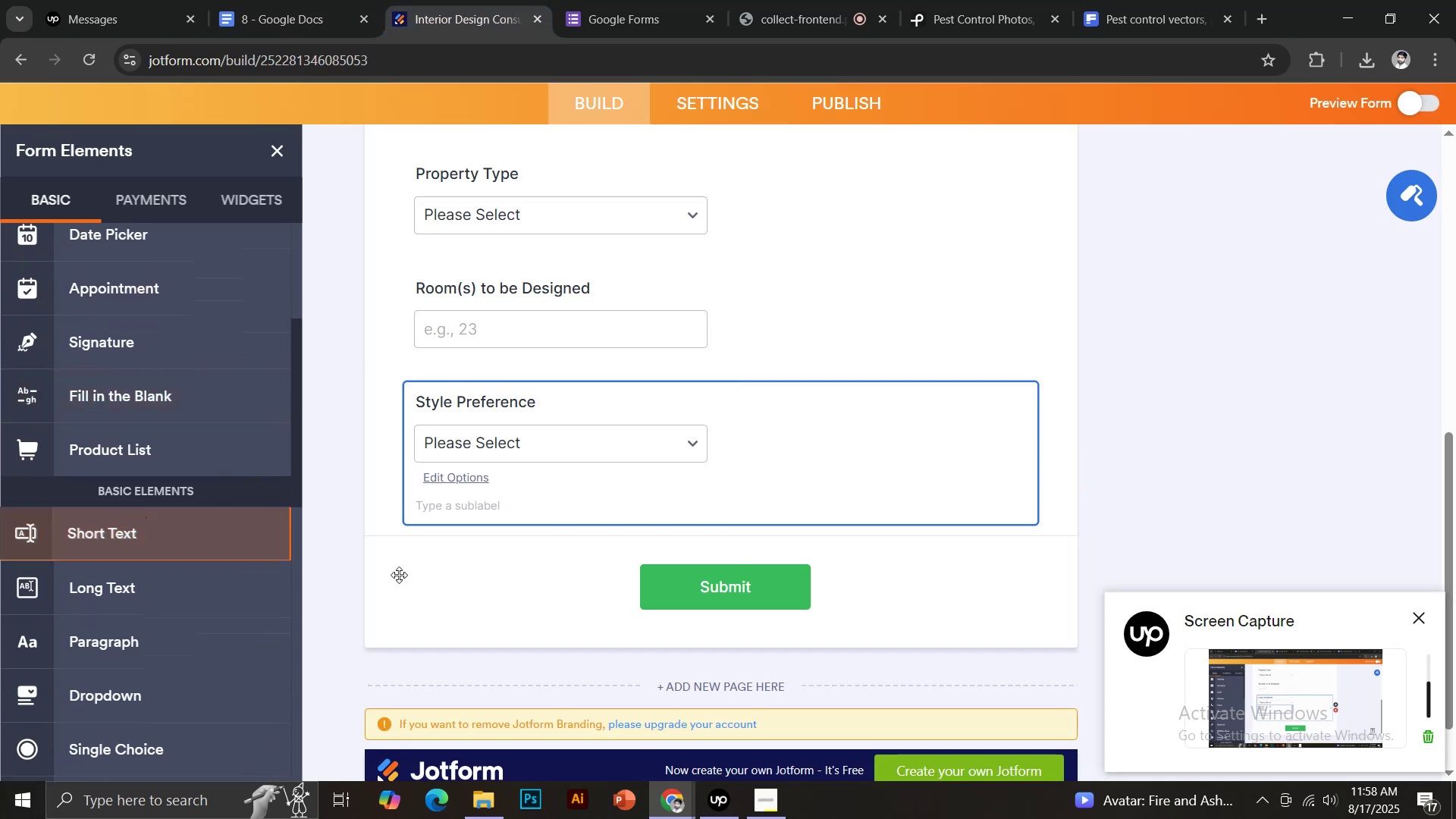 
key(Control+V)
 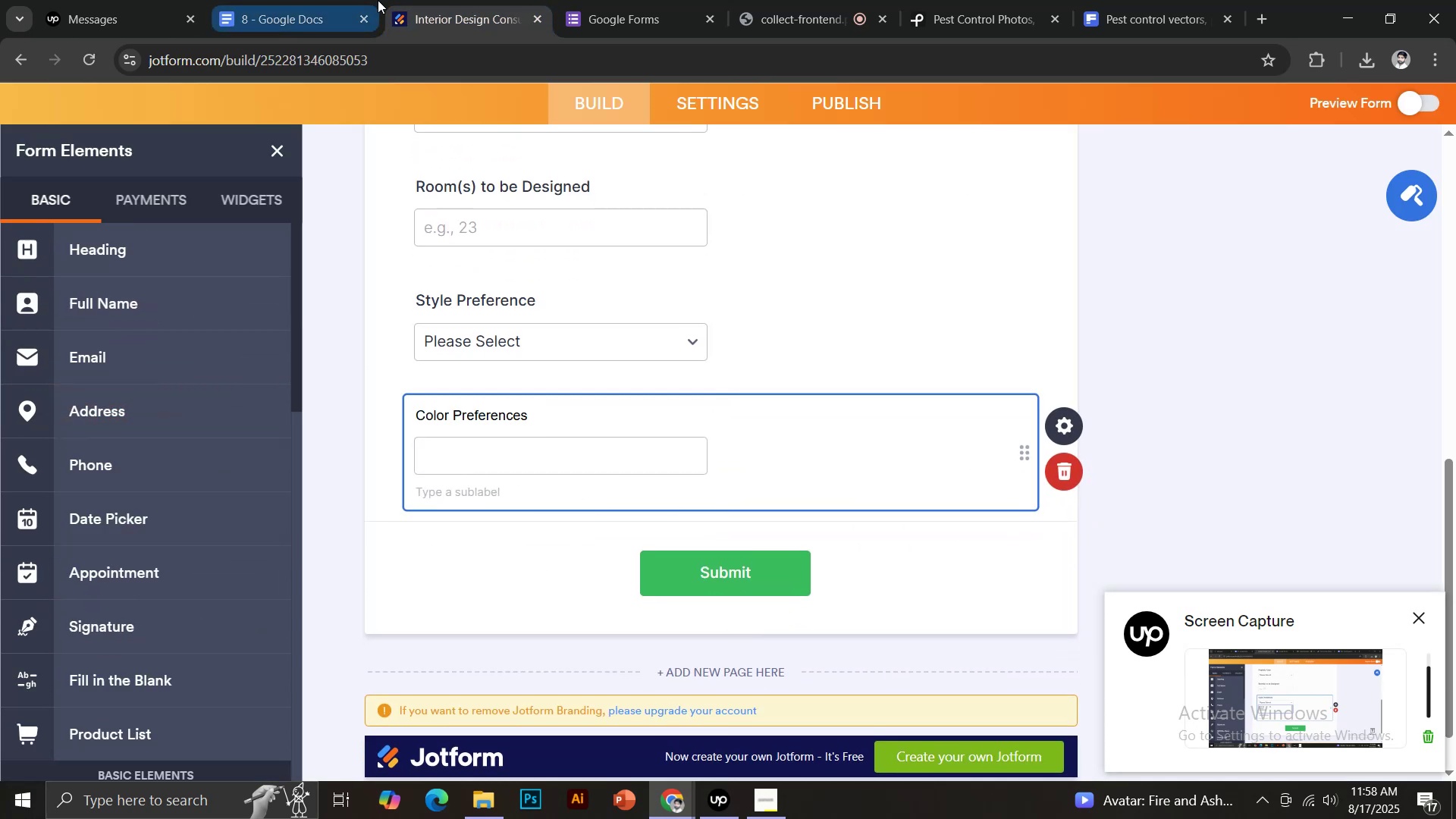 
left_click([273, 0])
 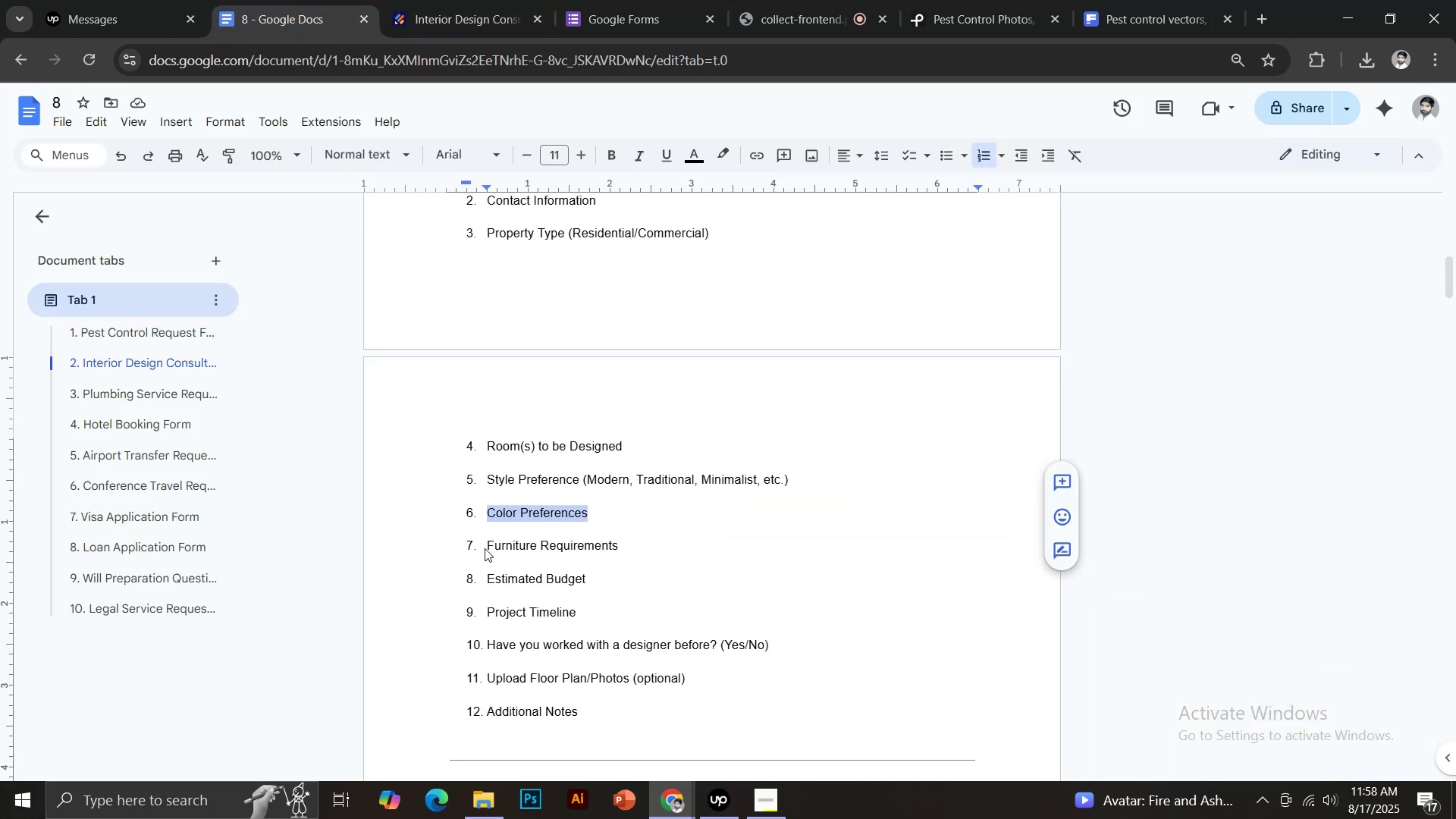 
left_click_drag(start_coordinate=[486, 547], to_coordinate=[654, 538])
 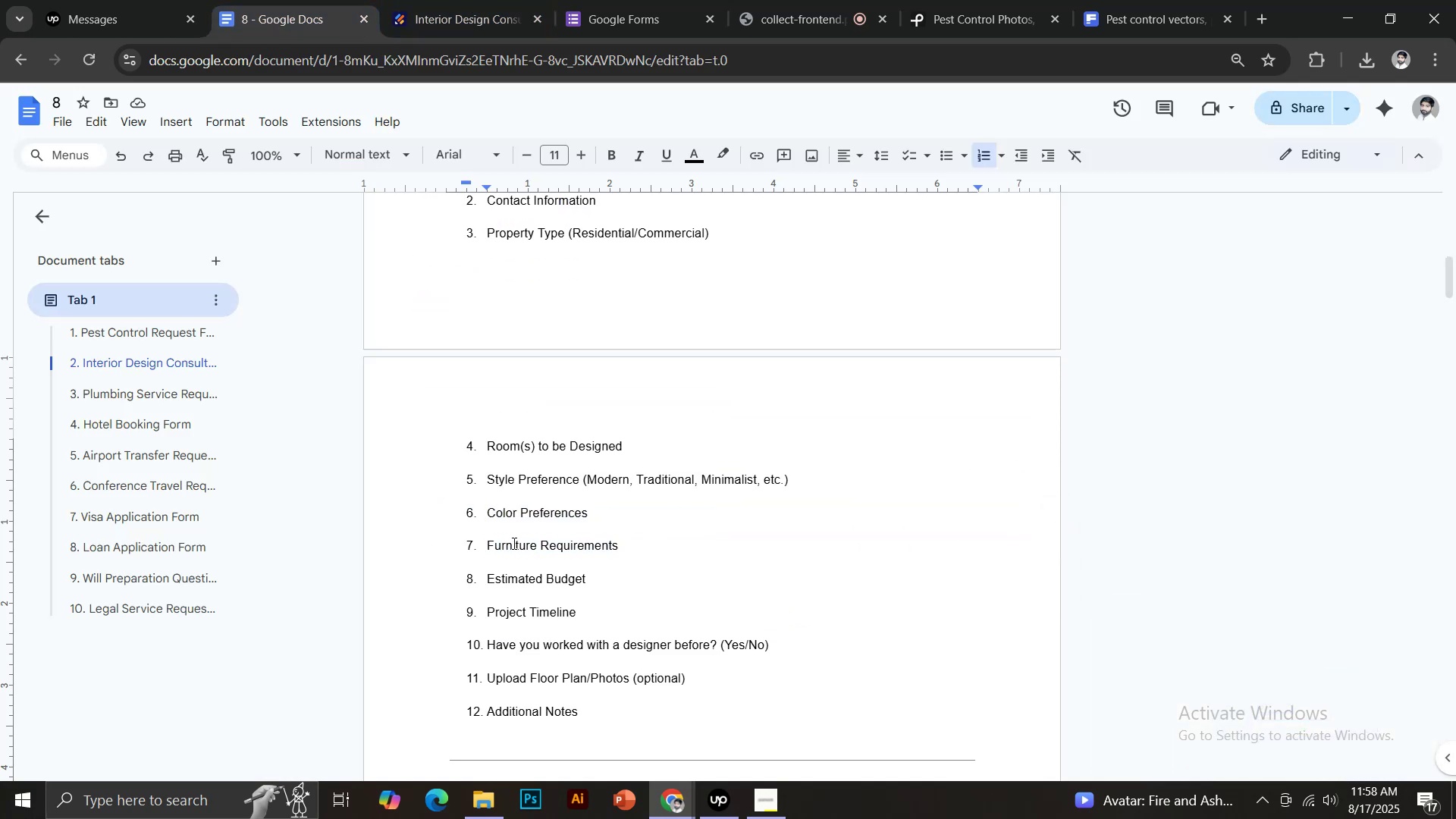 
key(Control+ControlLeft)
 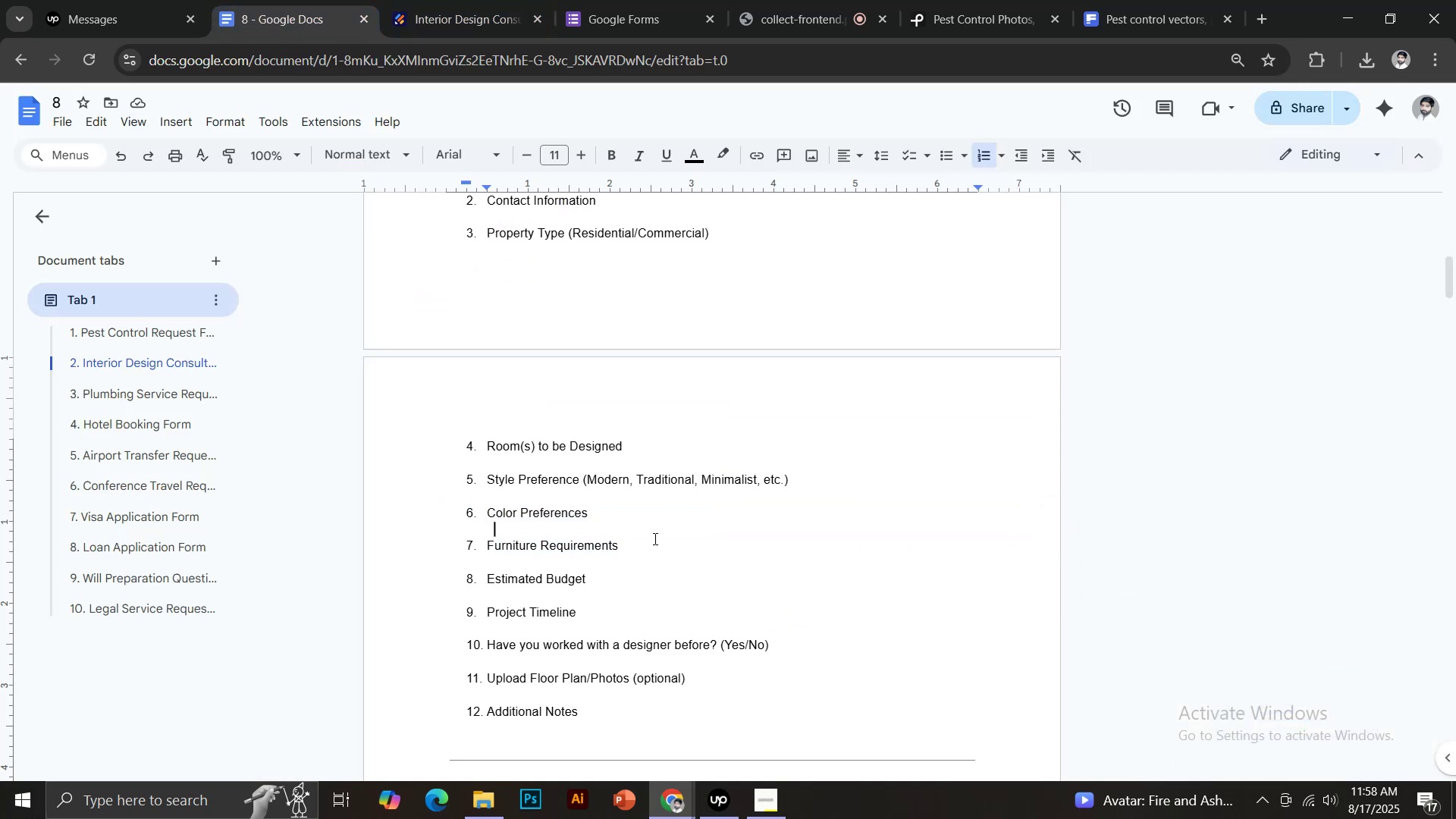 
left_click([654, 538])
 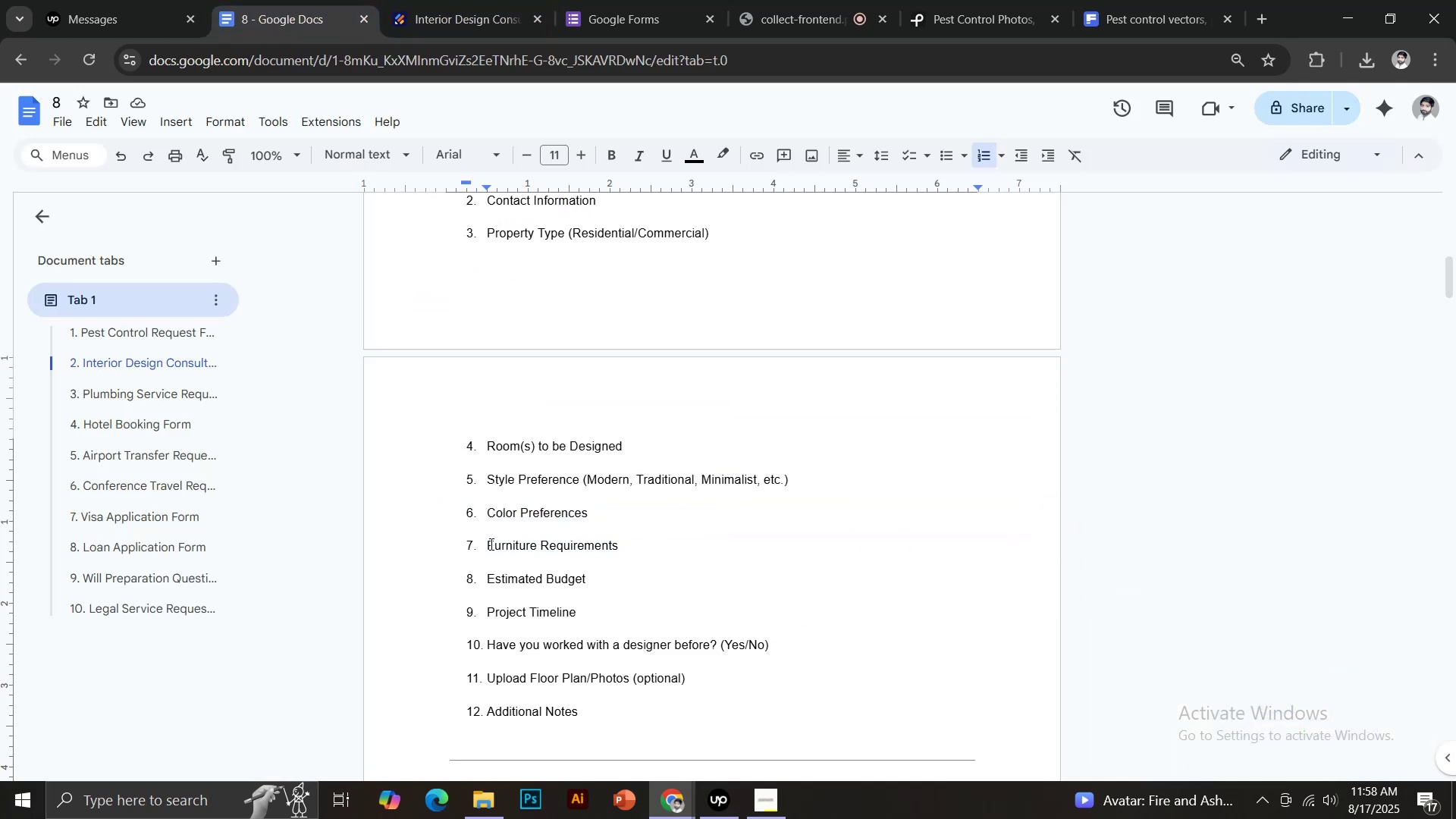 
left_click_drag(start_coordinate=[486, 544], to_coordinate=[635, 548])
 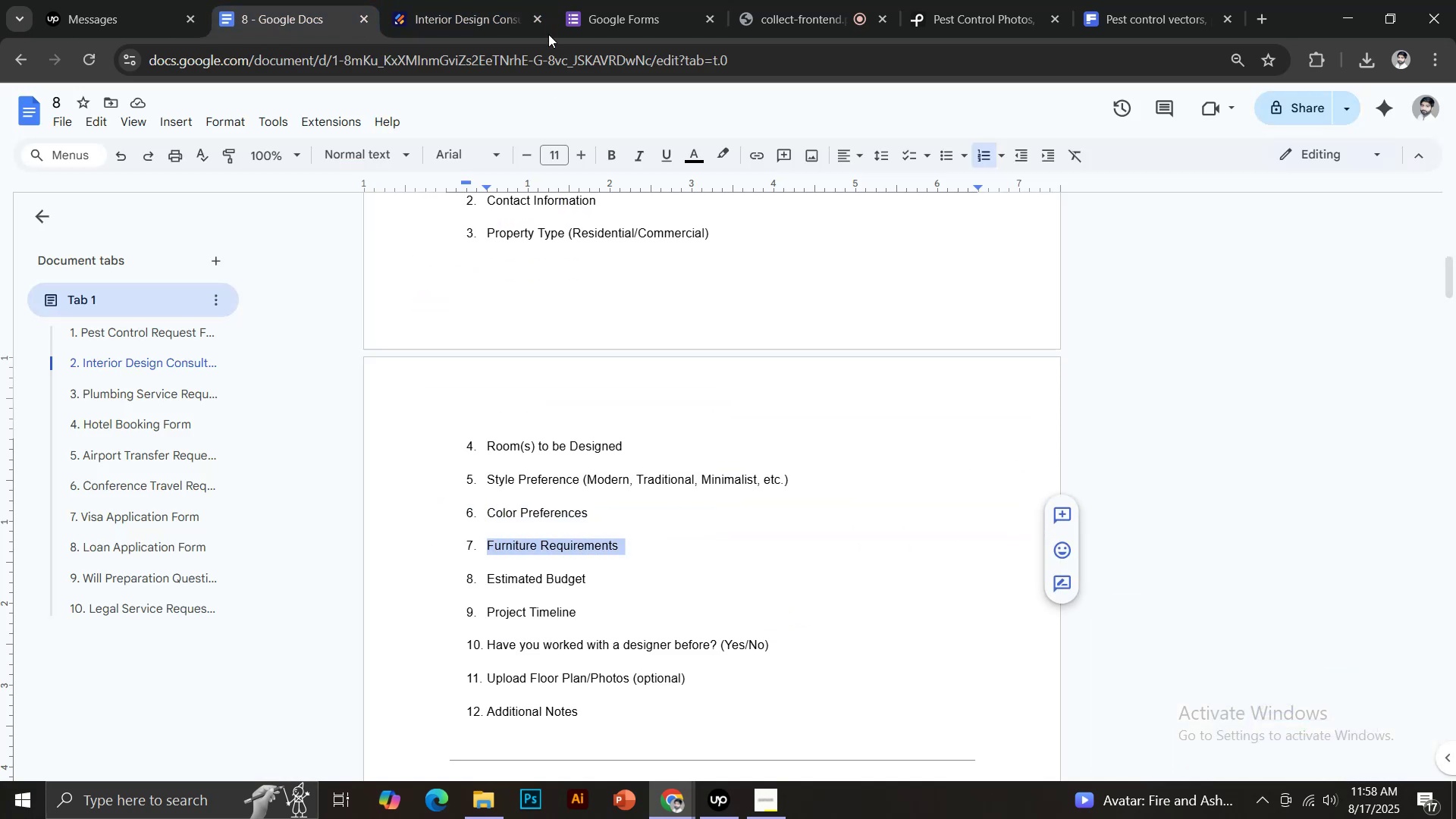 
key(Control+C)
 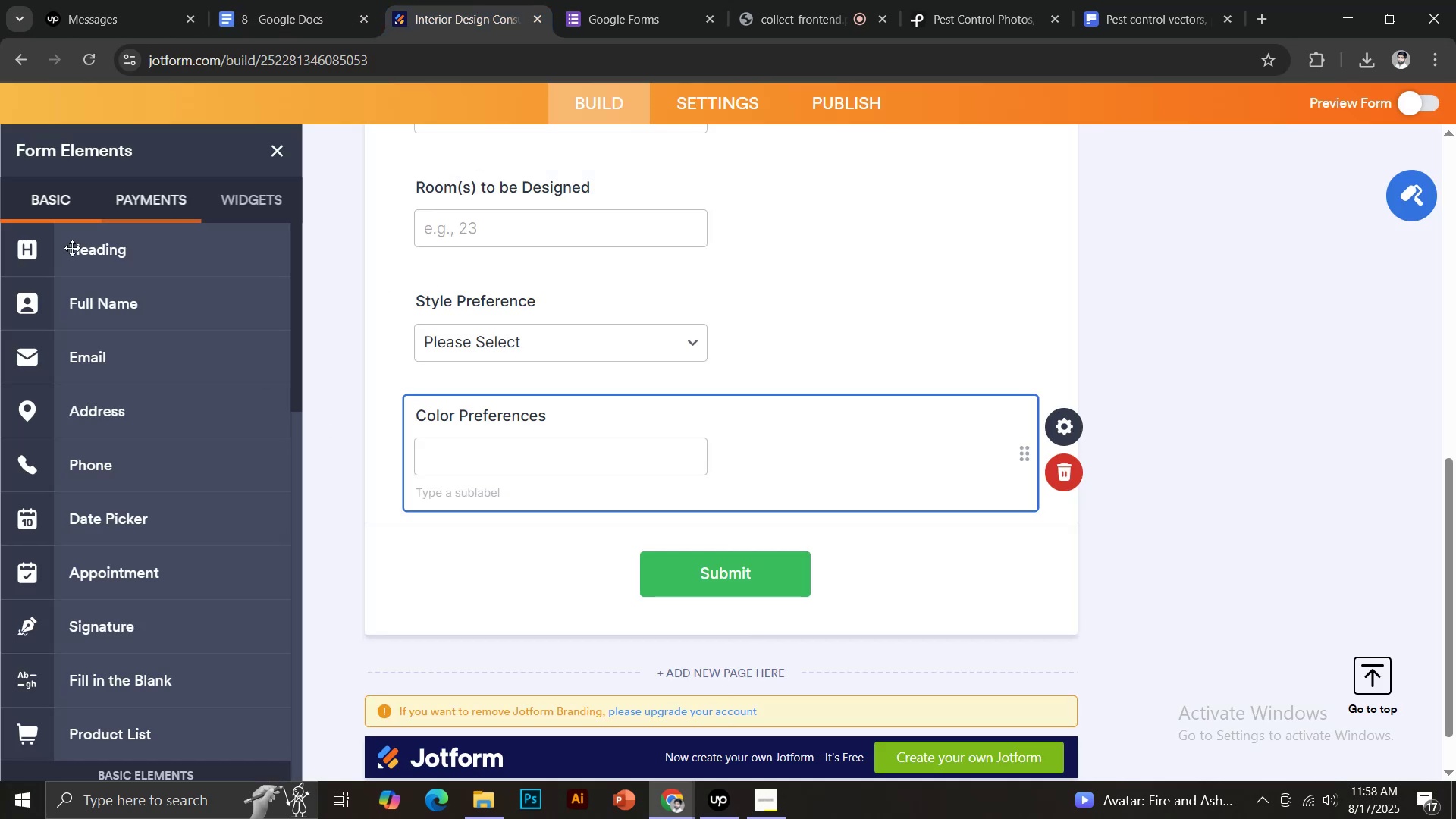 
wait(6.4)
 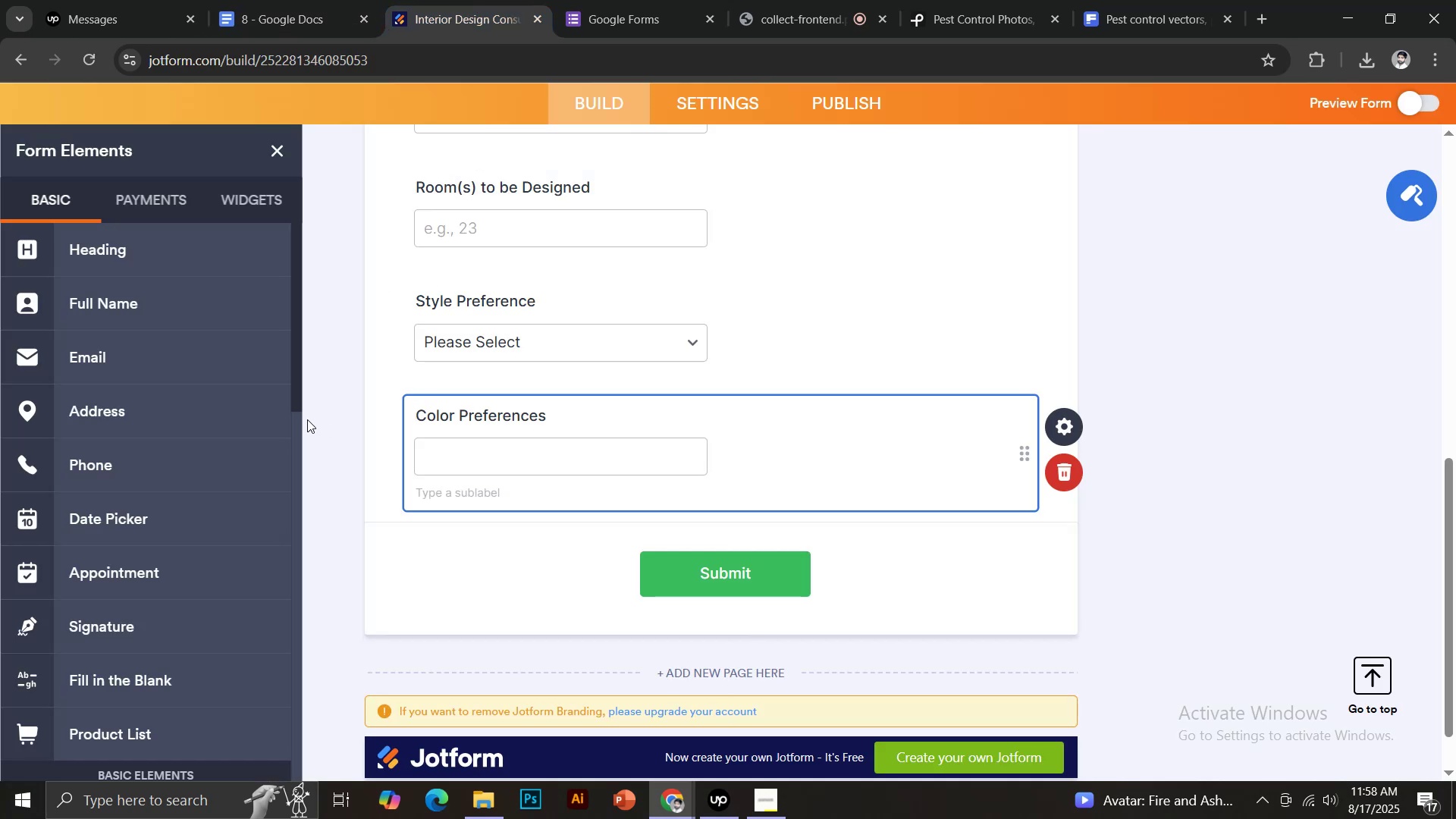 
left_click([422, 0])
 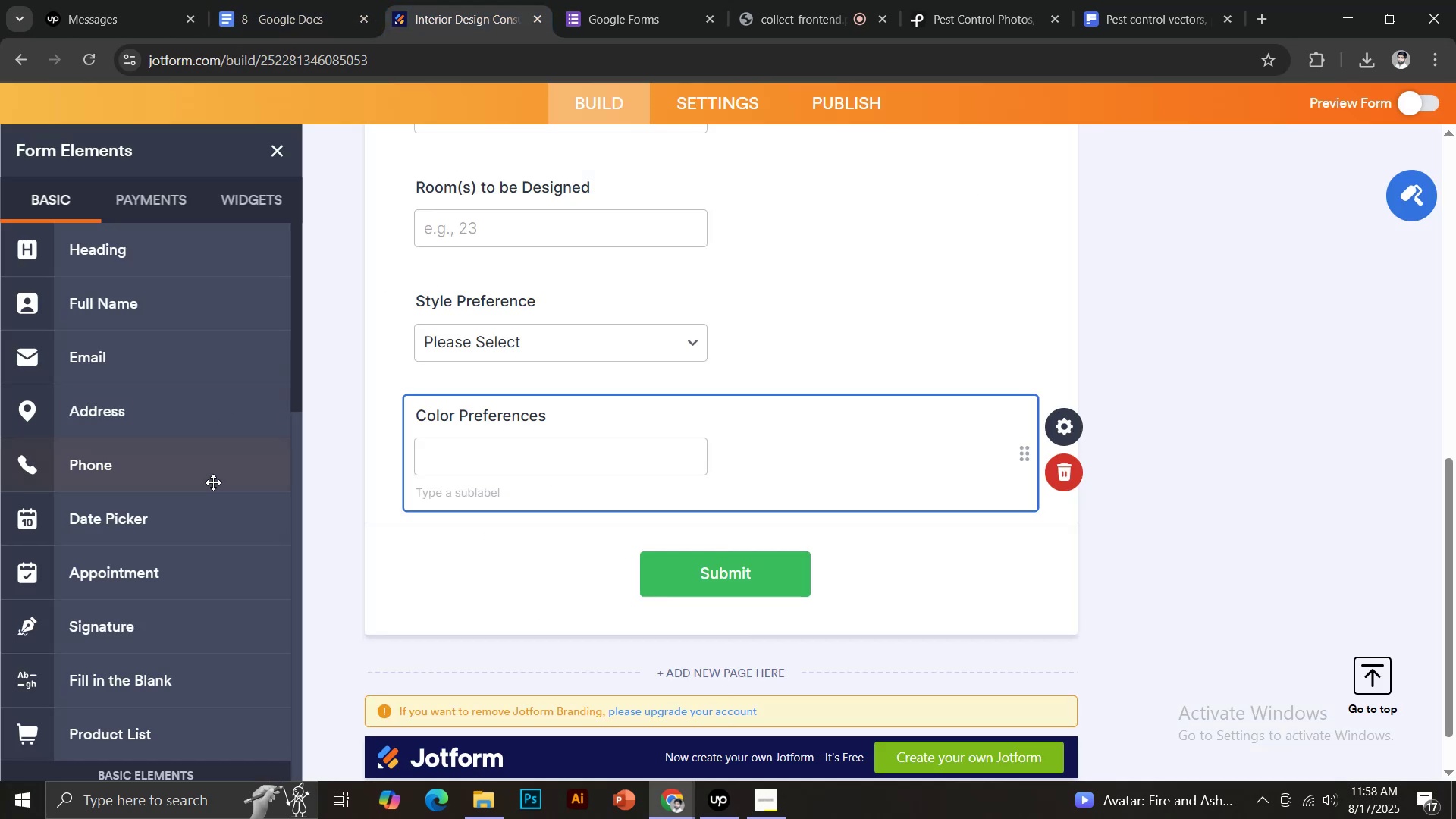 
scroll: coordinate [220, 477], scroll_direction: down, amount: 6.0
 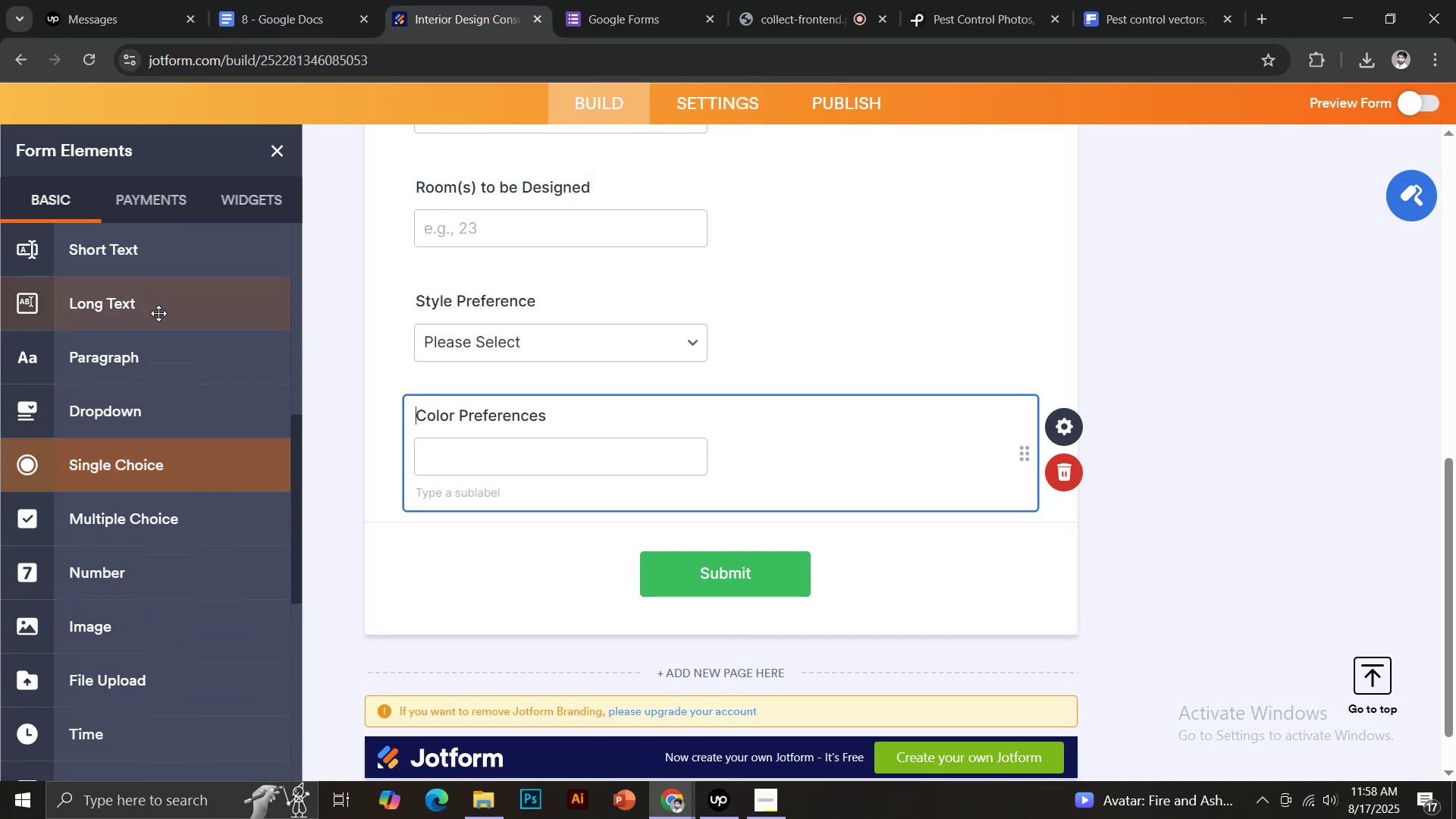 
left_click([158, 310])
 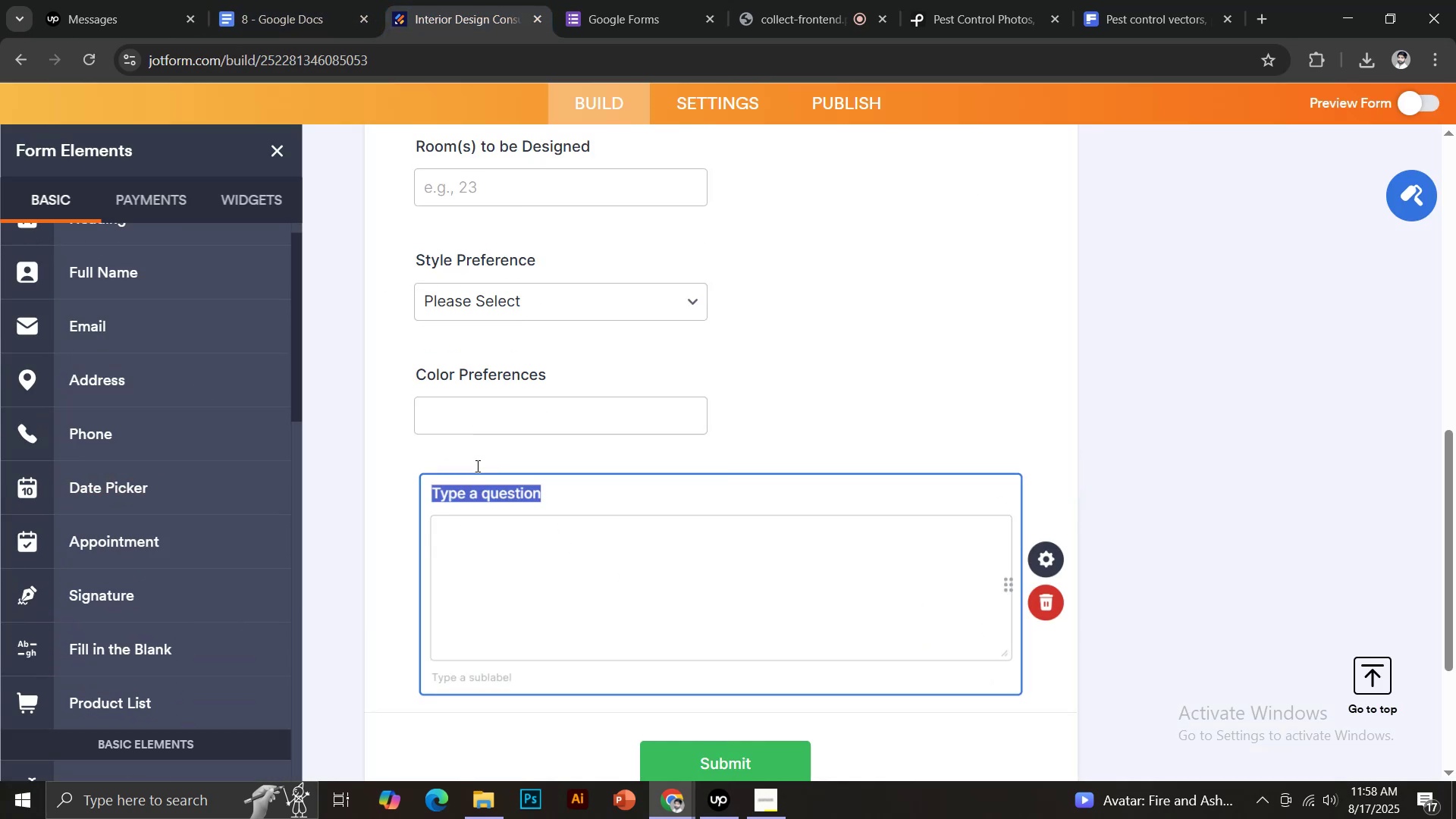 
key(Control+V)
 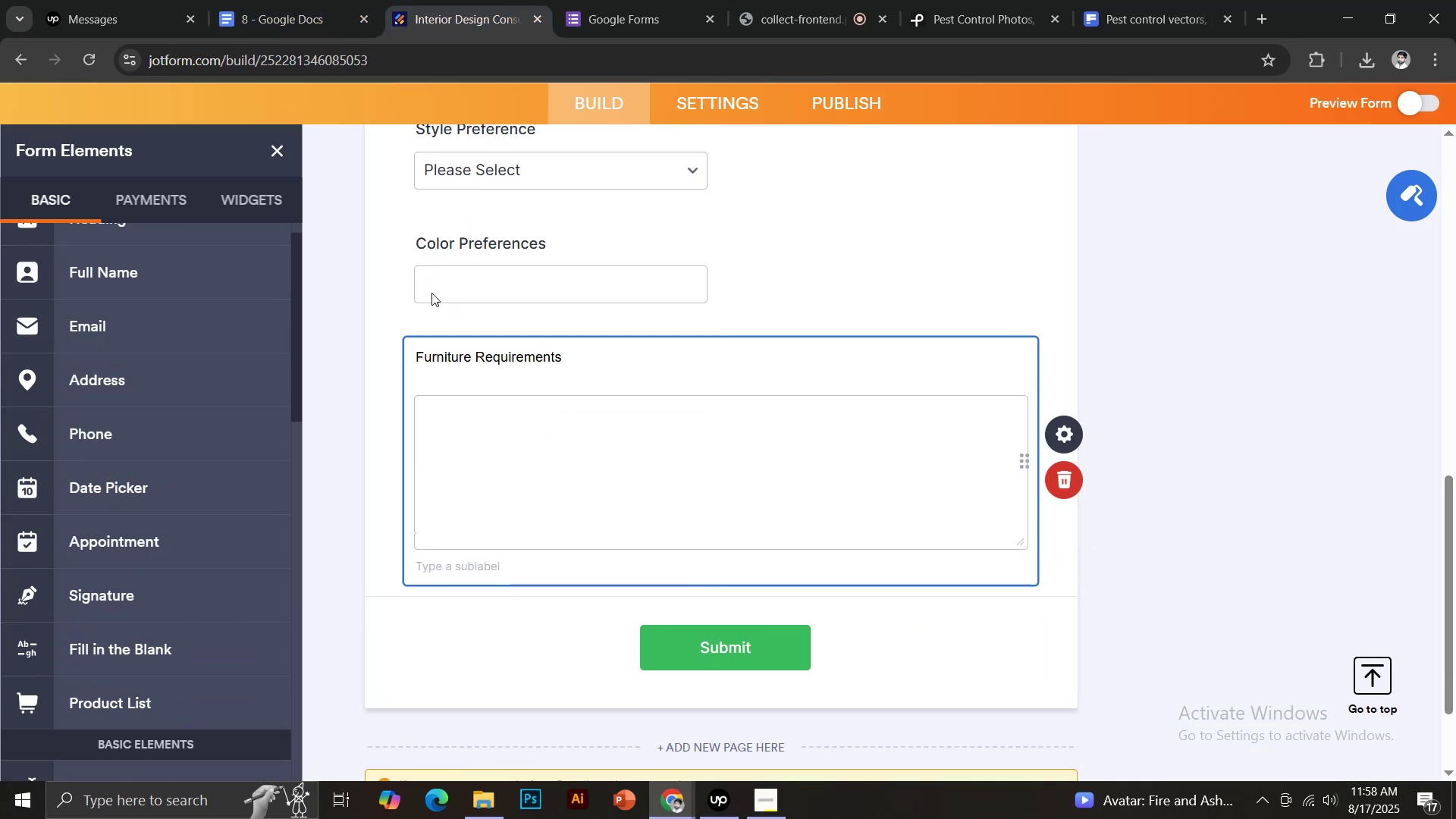 
key(Backspace)
 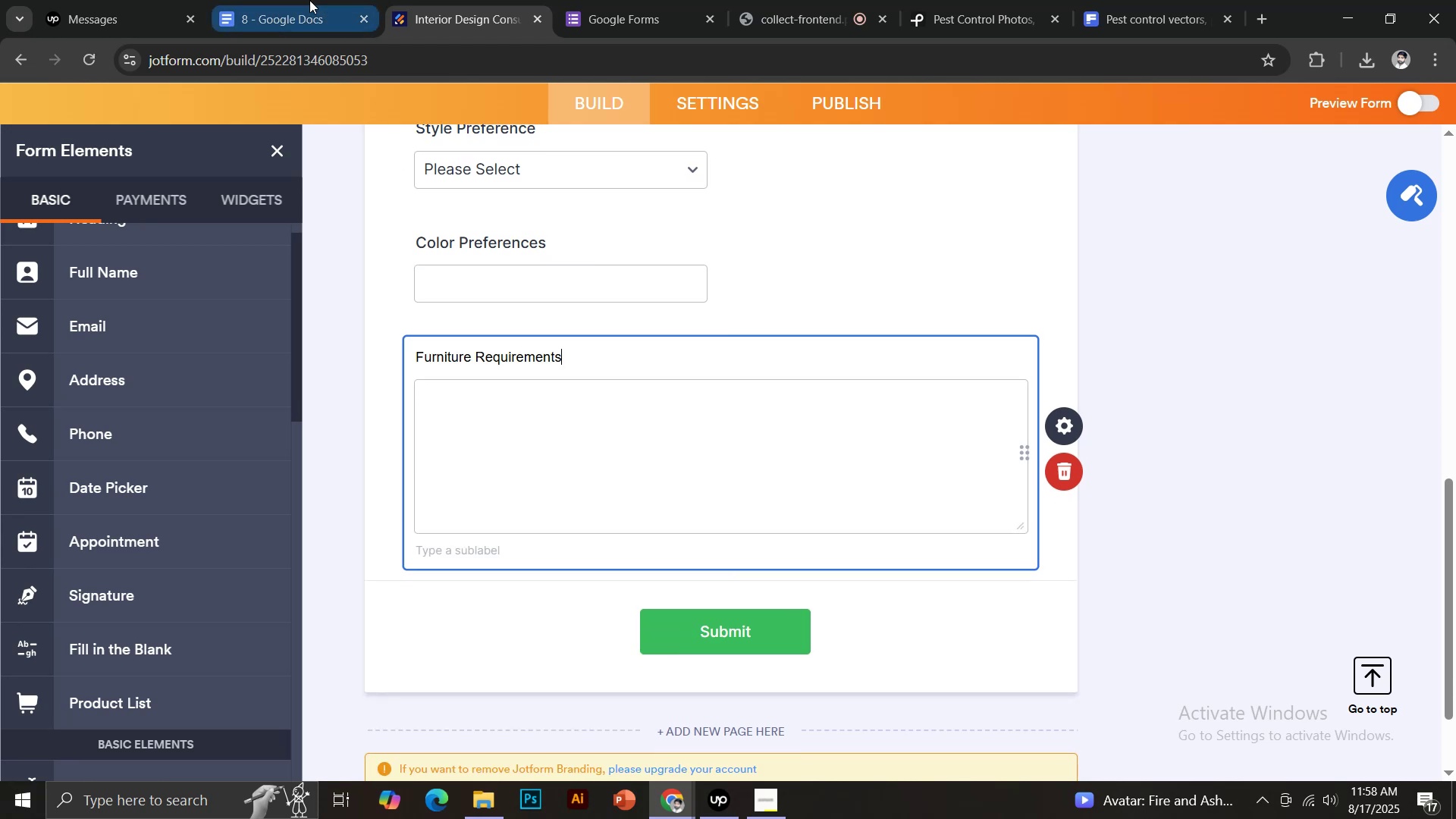 
left_click([309, 0])
 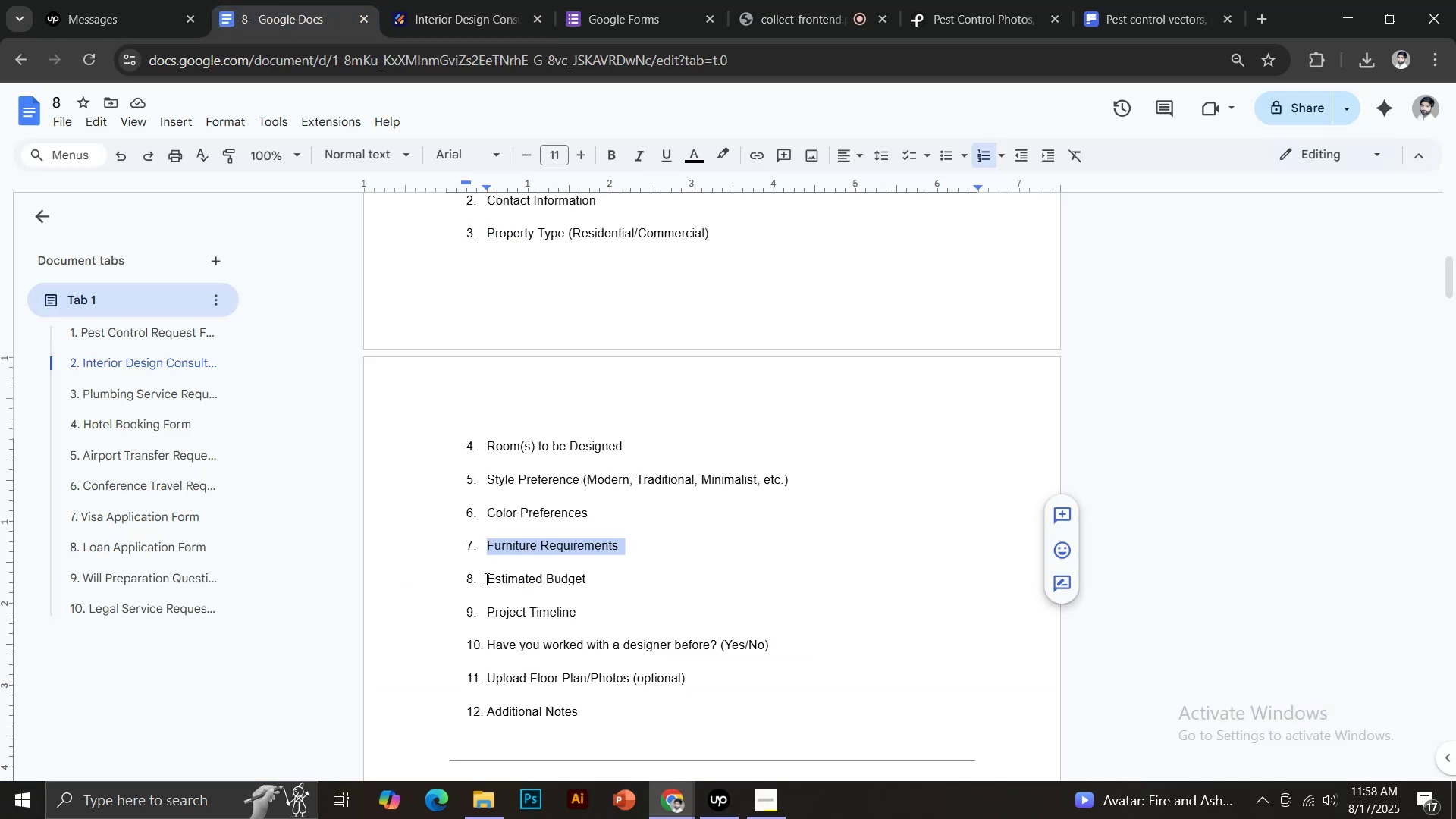 
left_click_drag(start_coordinate=[487, 579], to_coordinate=[593, 581])
 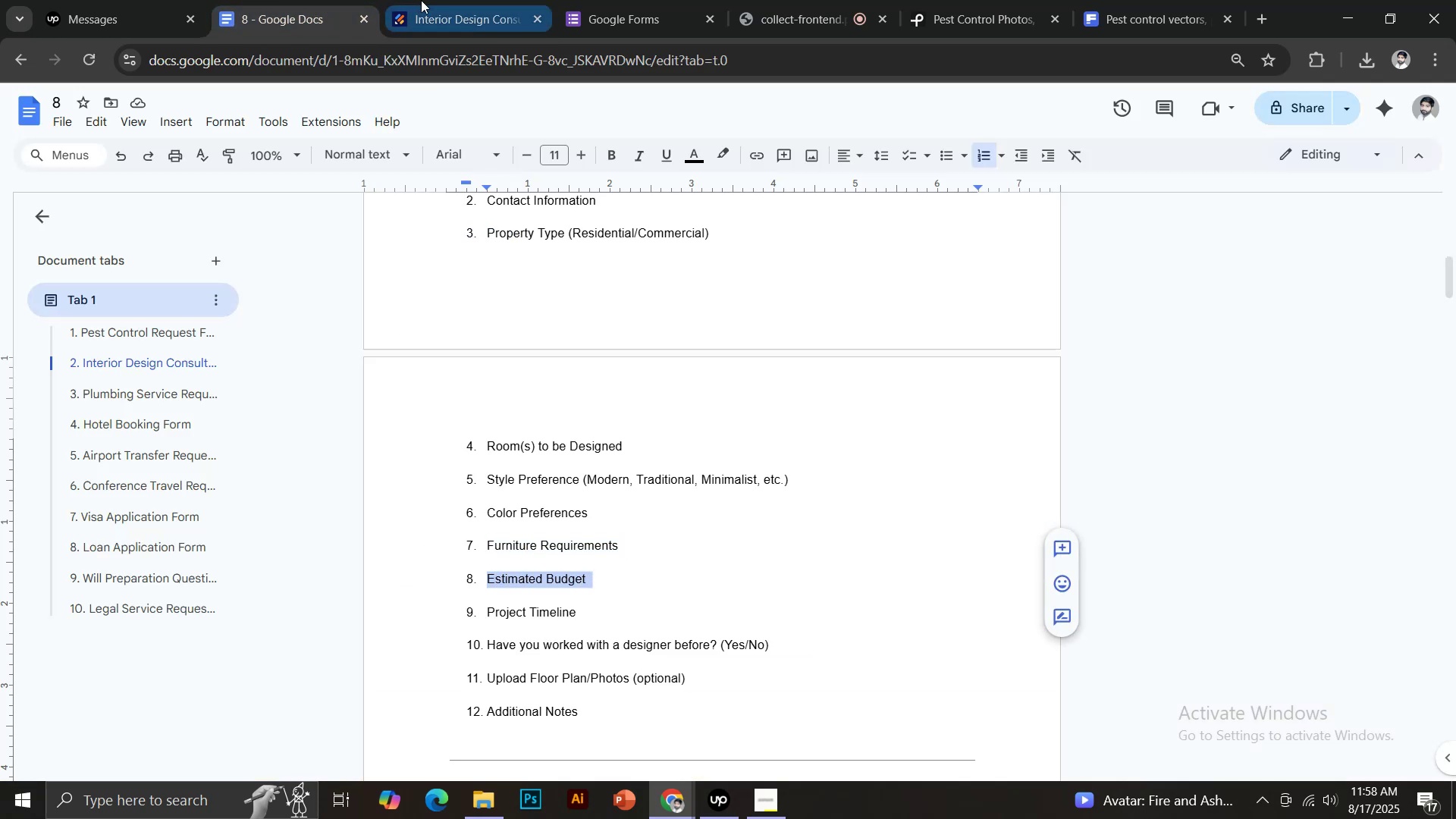 
key(Control+C)
 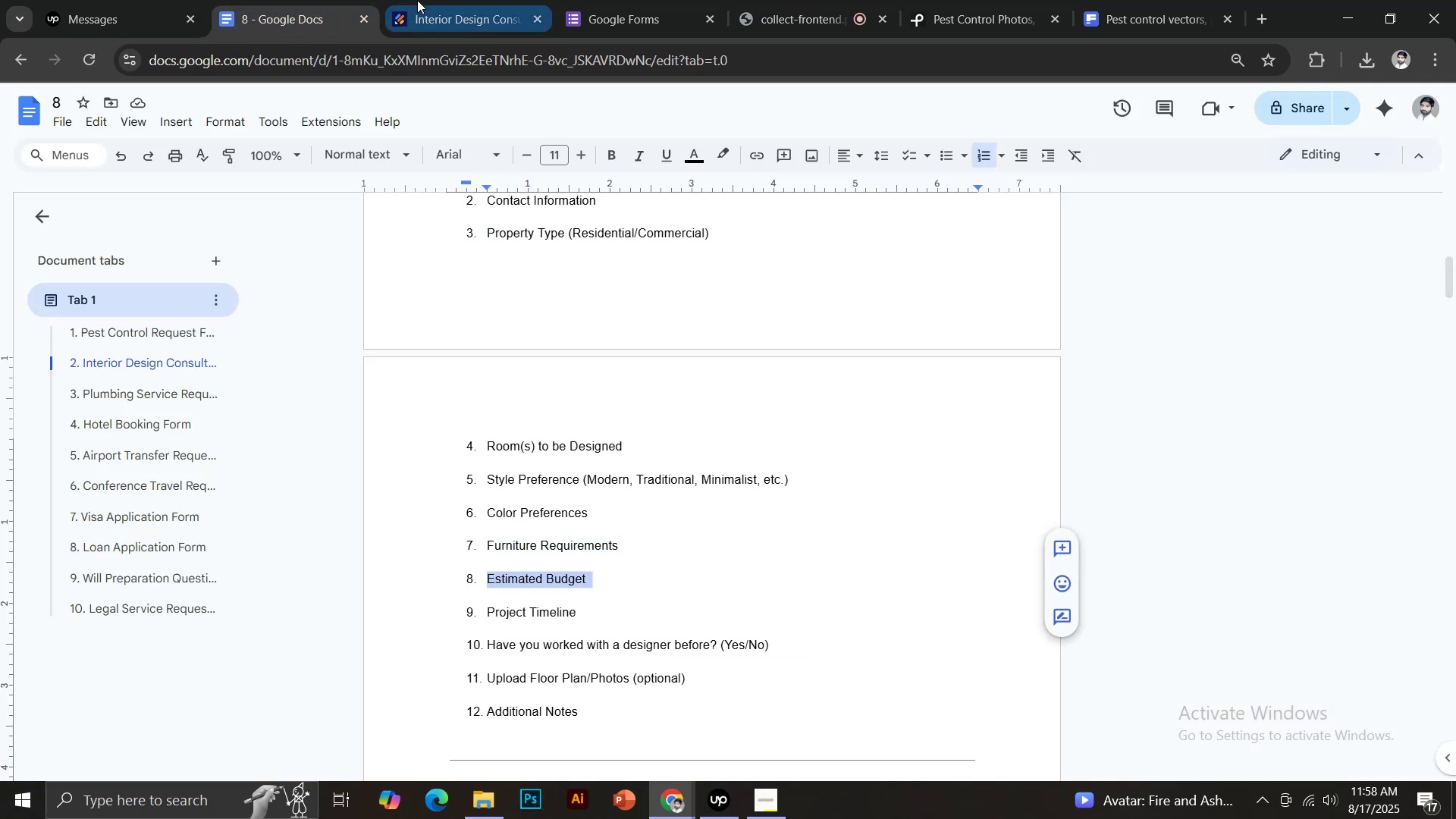 
left_click([421, 0])
 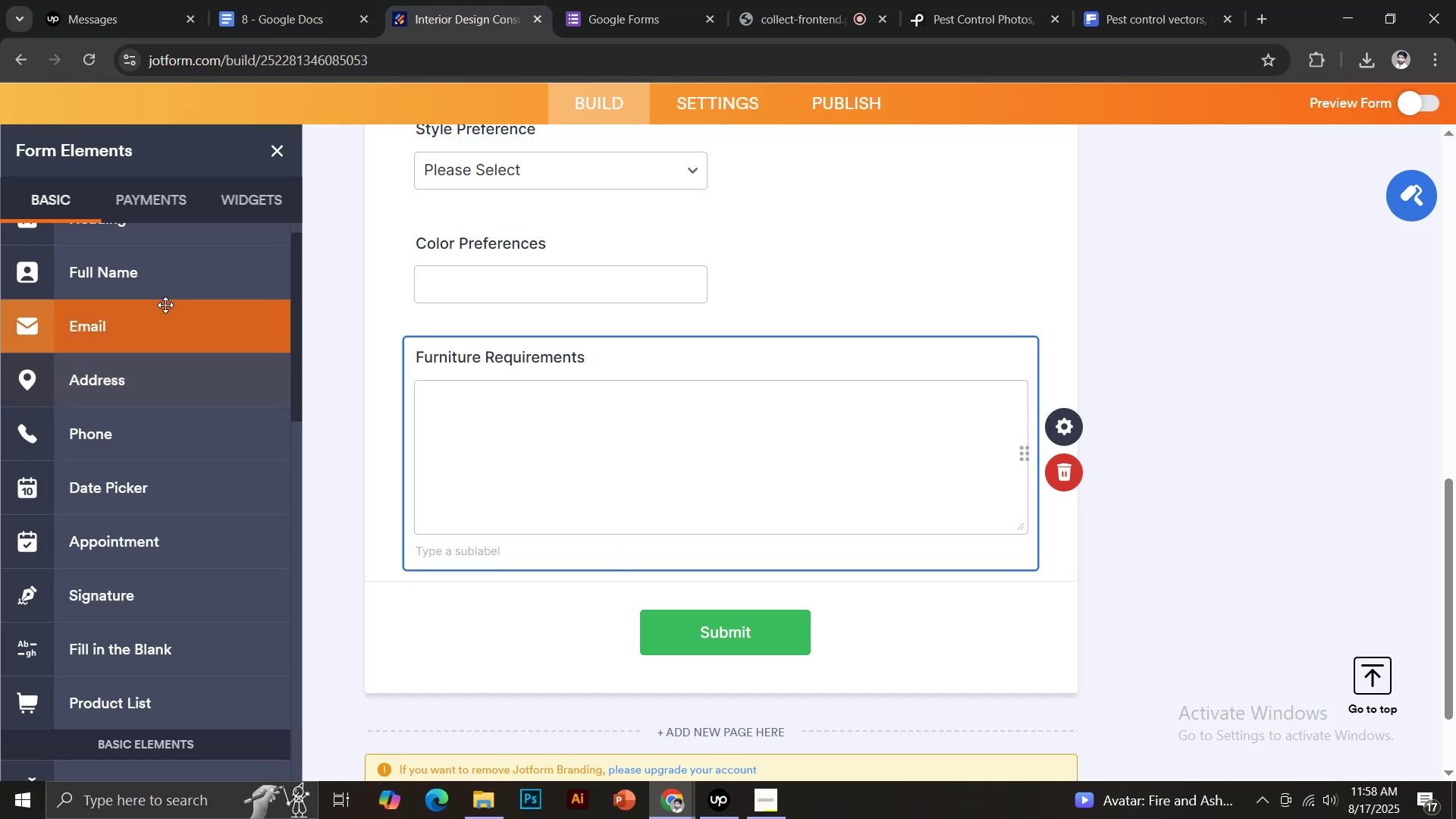 
scroll: coordinate [197, 366], scroll_direction: down, amount: 3.0
 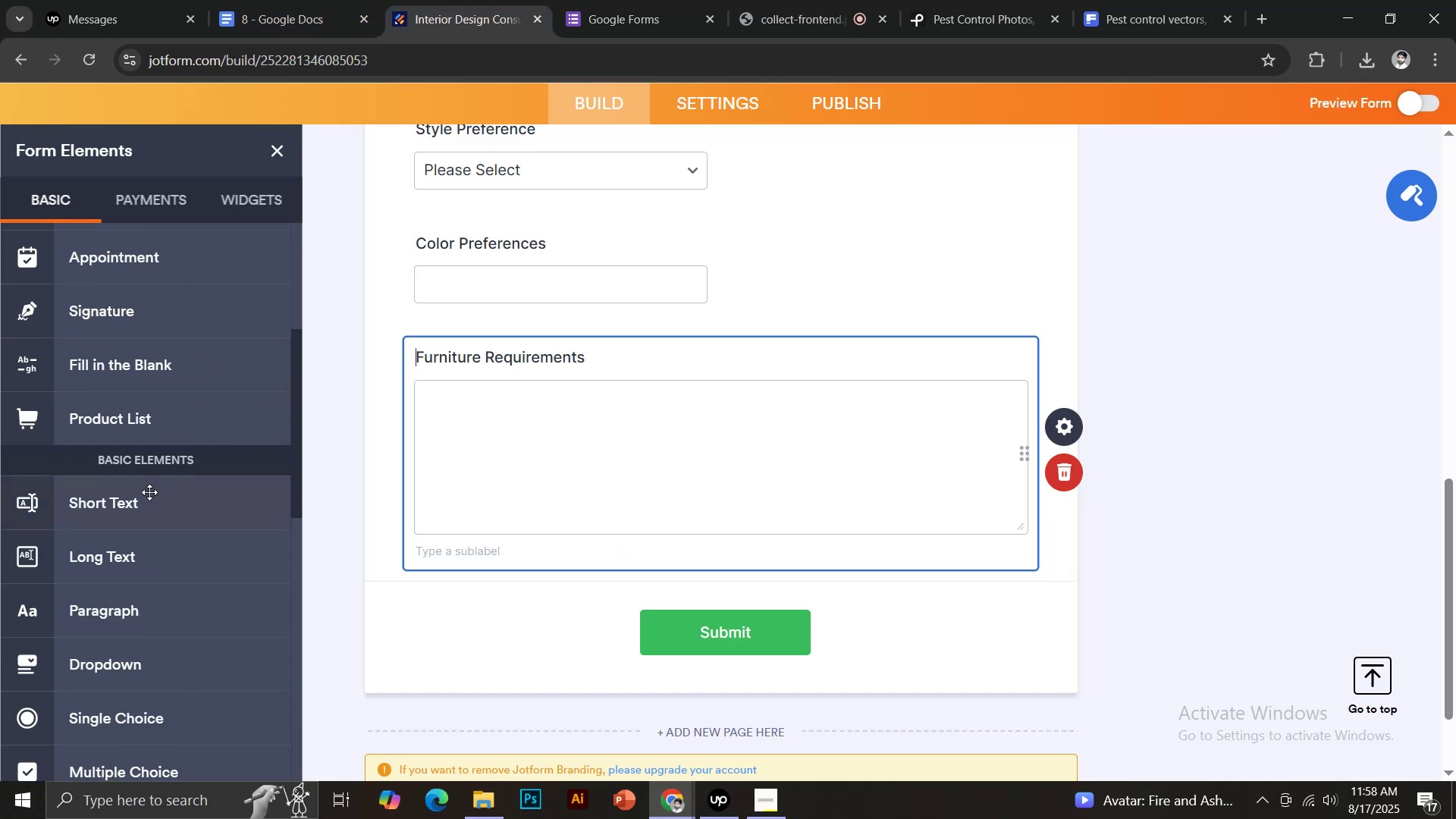 
left_click([149, 494])
 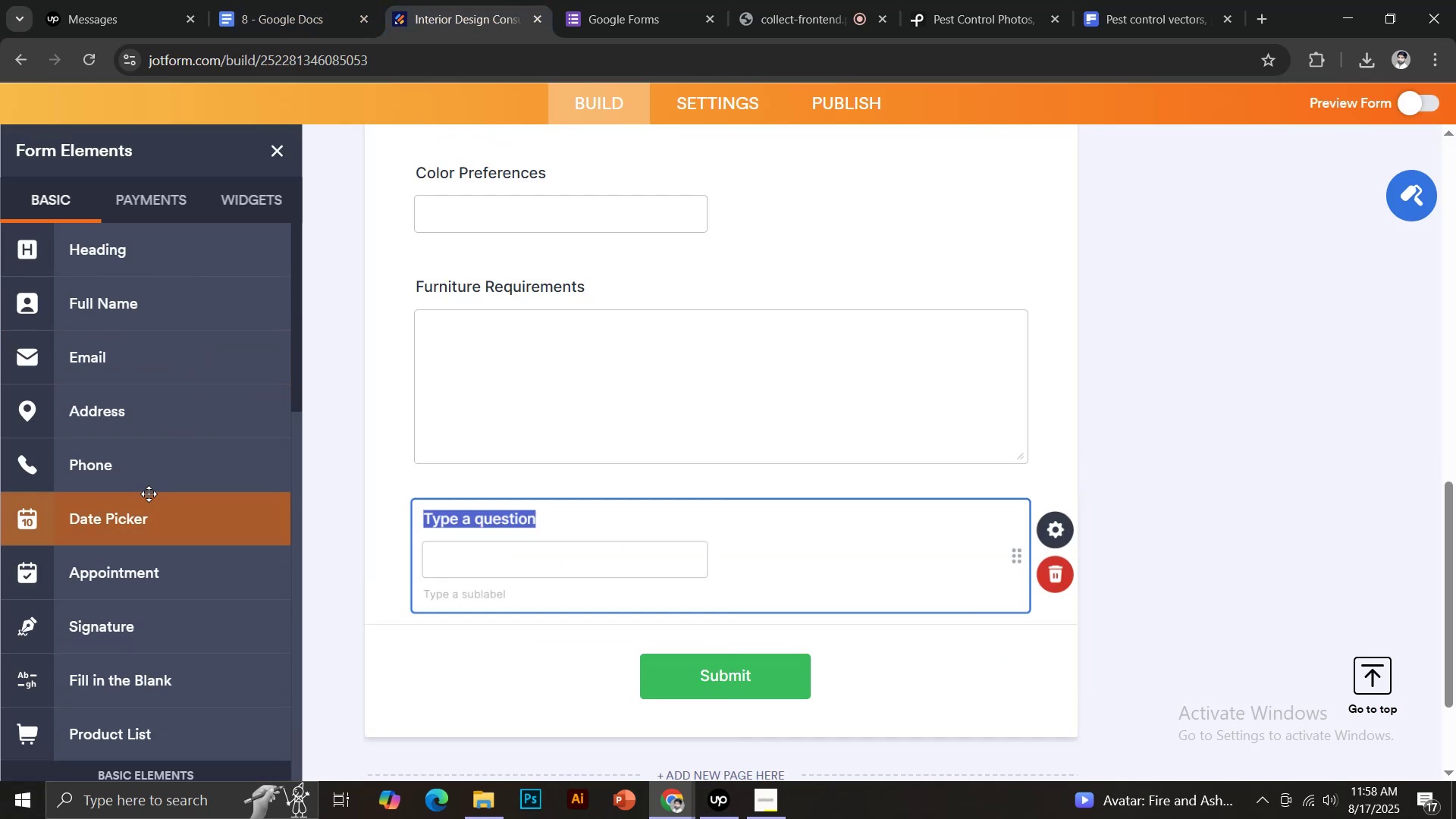 
key(Control+V)
 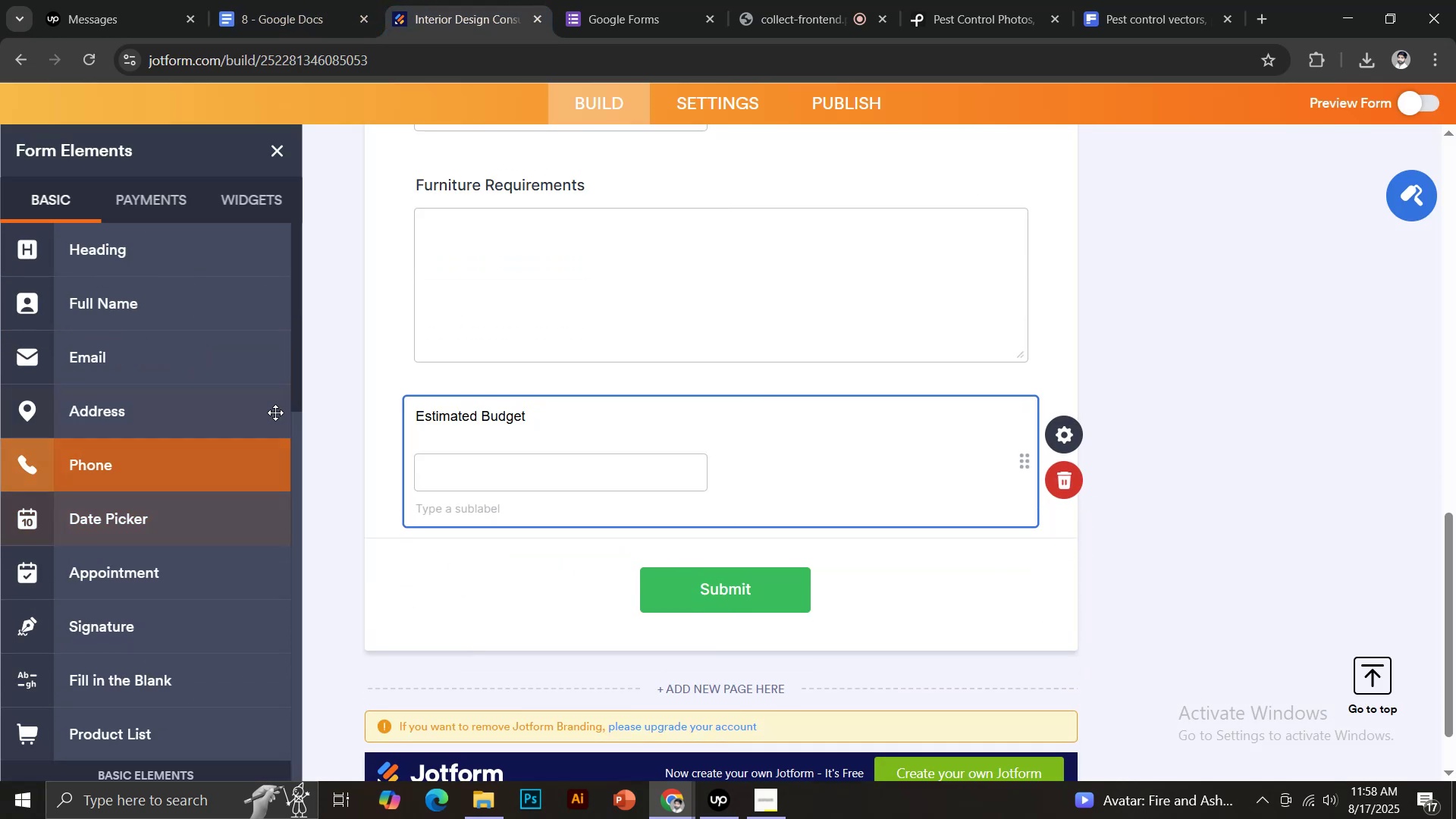 
key(Backspace)
 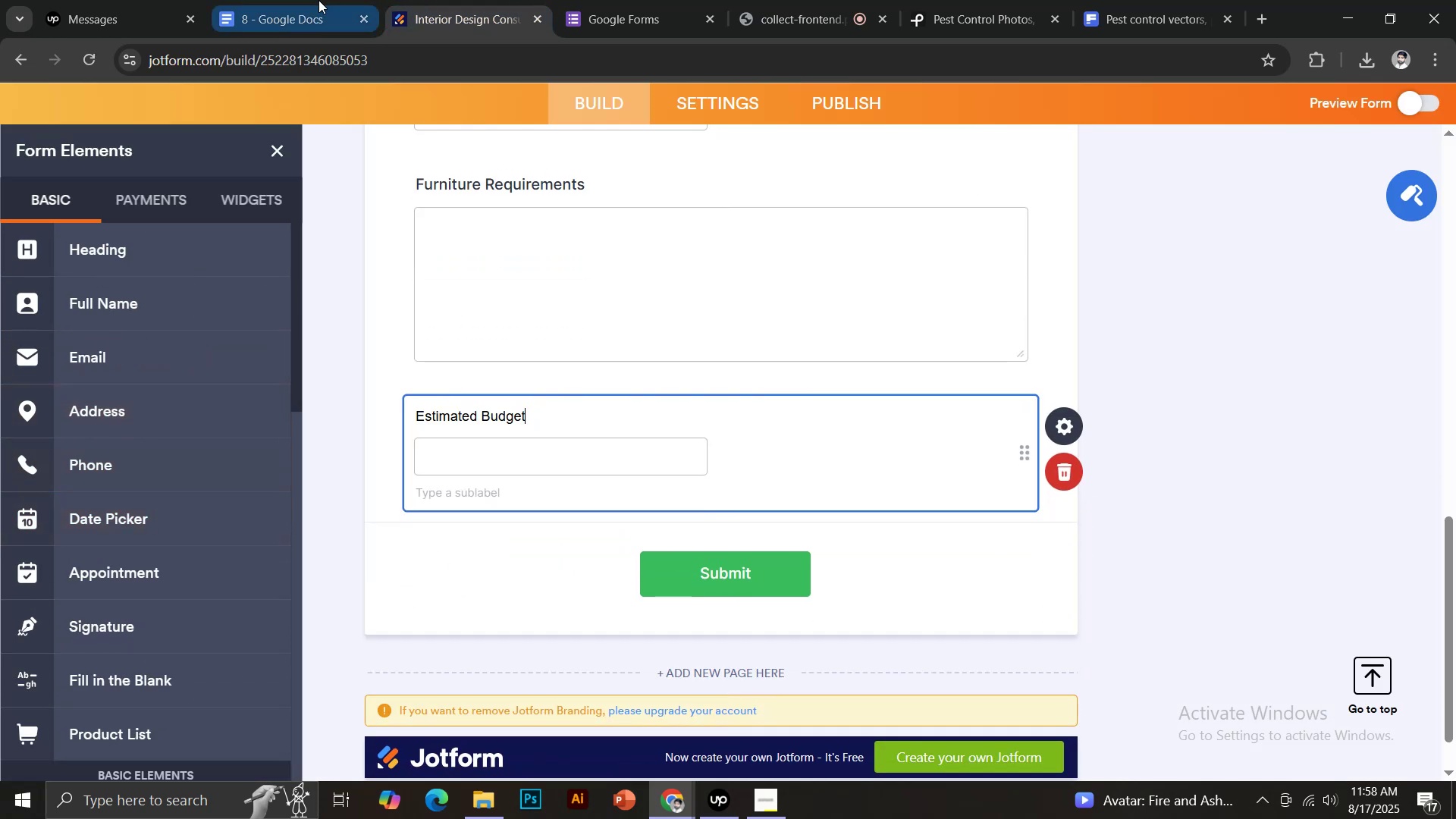 
left_click([318, 0])
 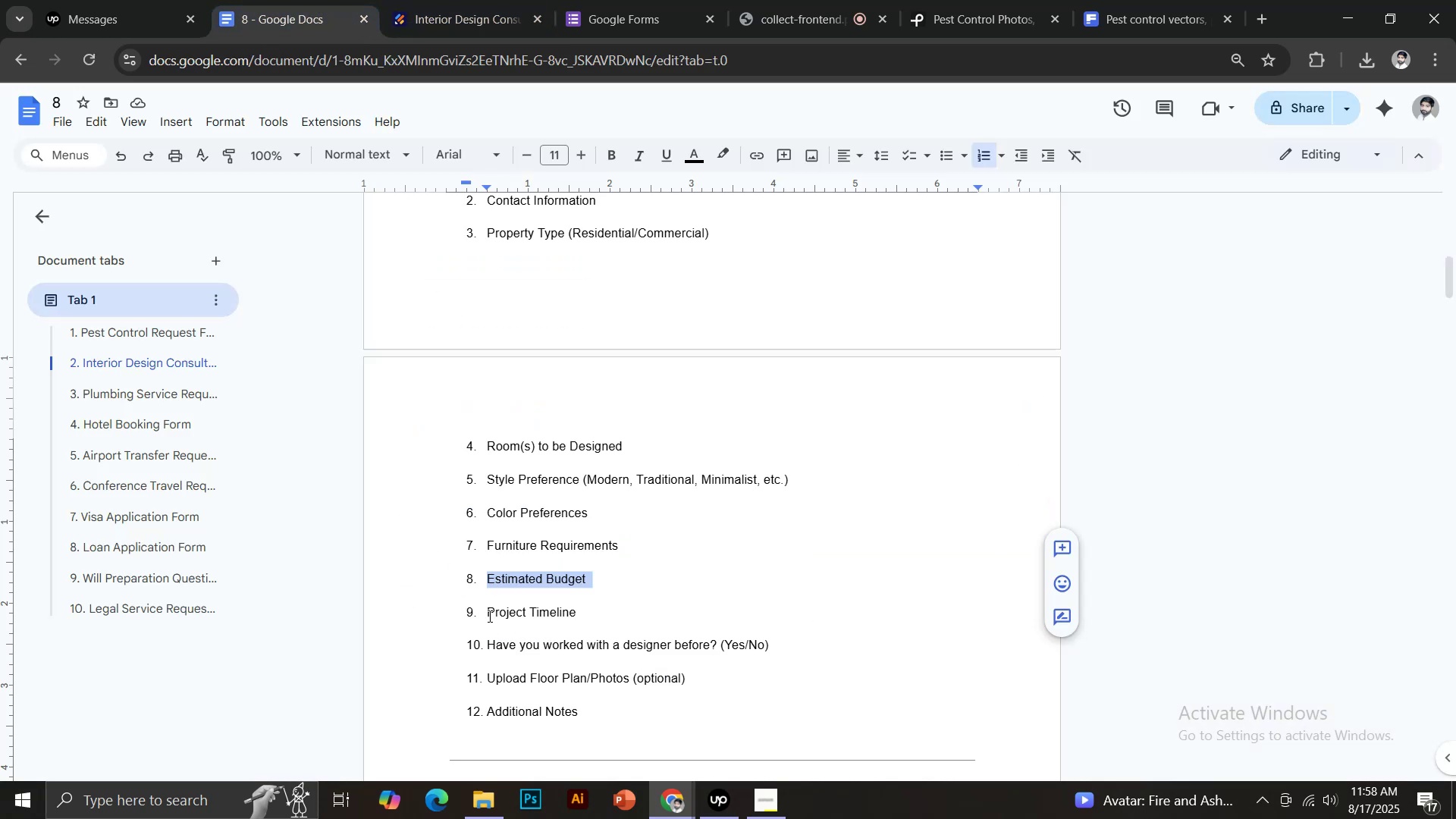 
left_click_drag(start_coordinate=[488, 616], to_coordinate=[588, 611])
 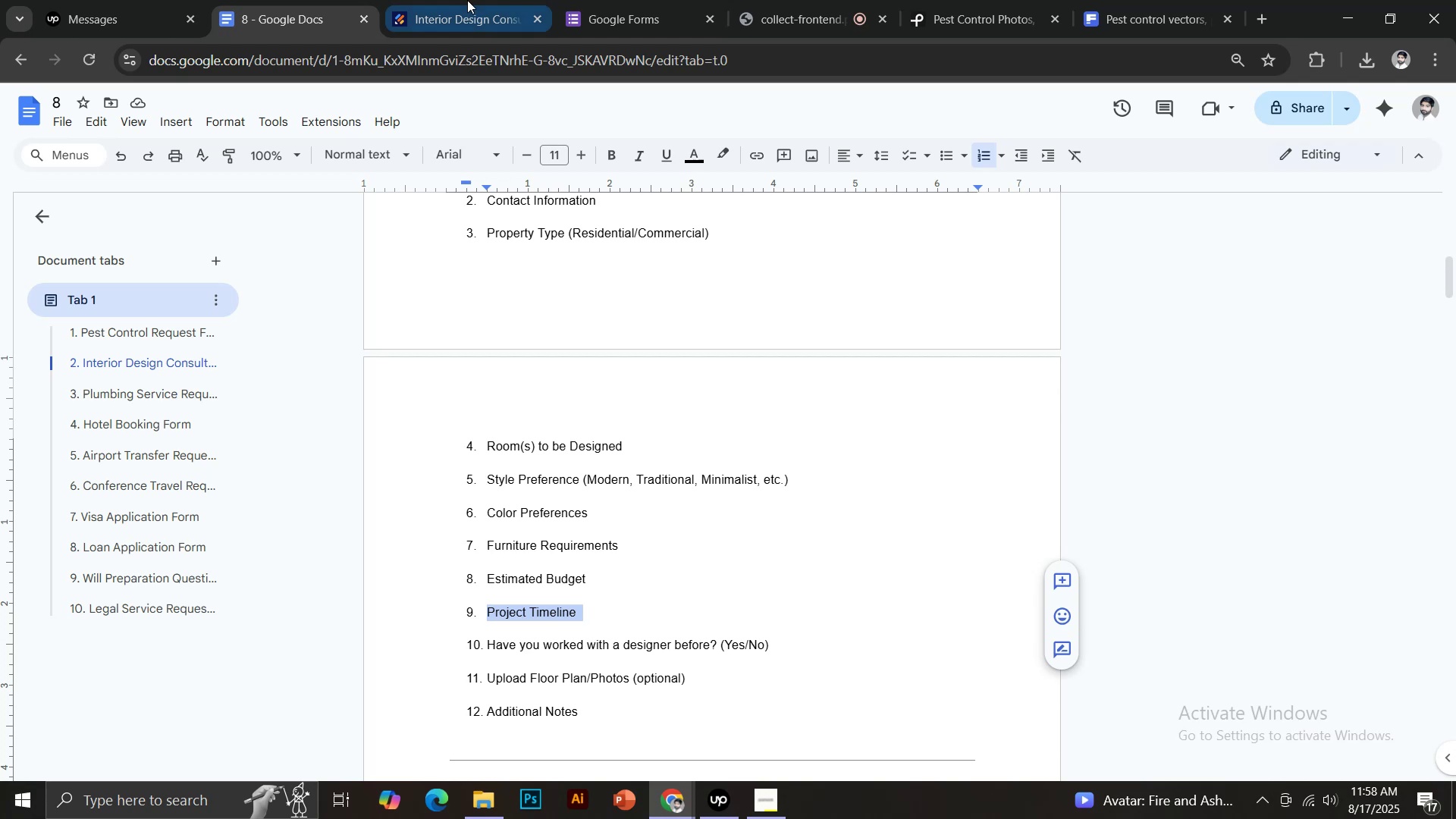 
hold_key(key=ControlLeft, duration=0.33)
 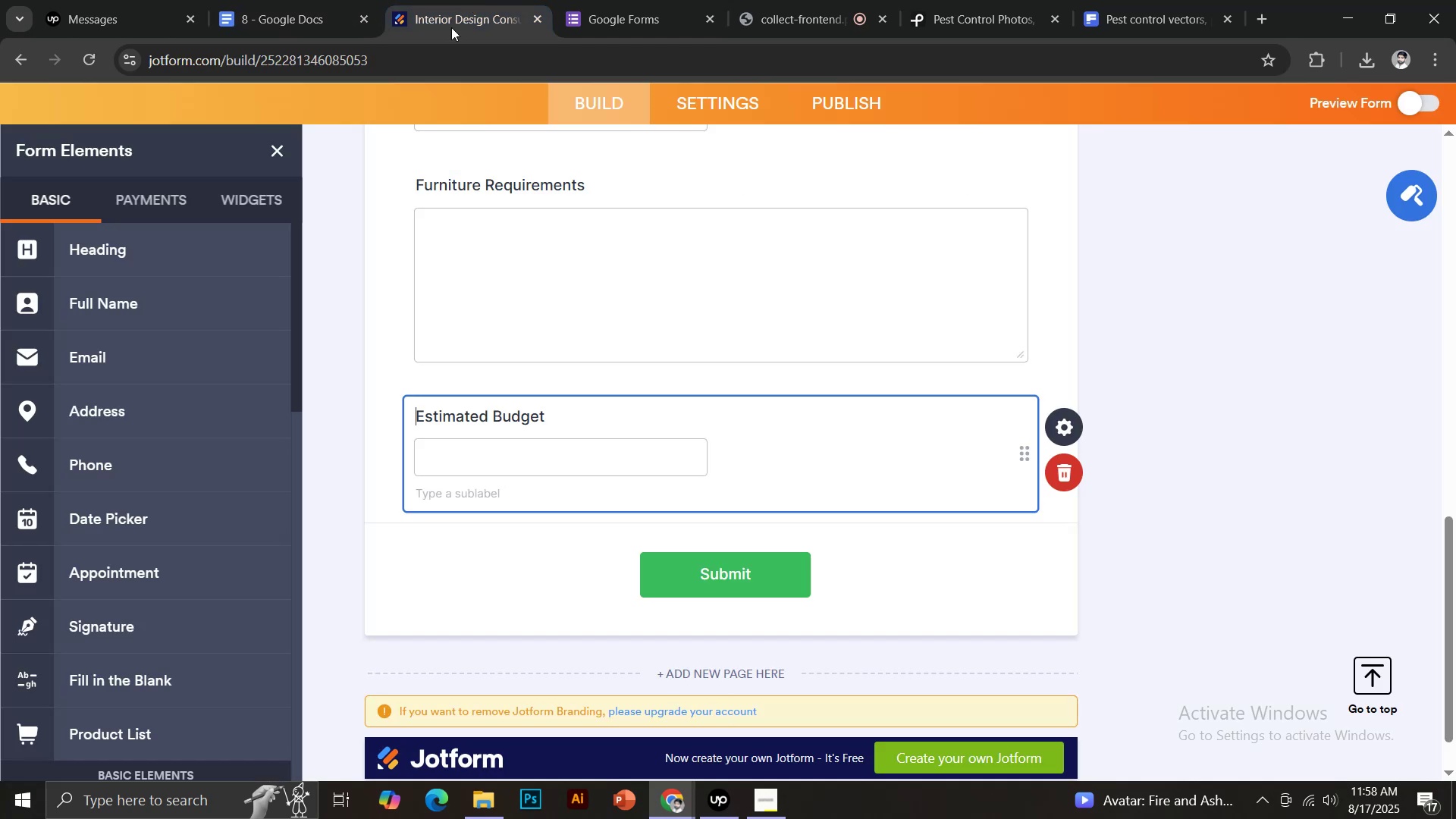 
hold_key(key=C, duration=8.66)
 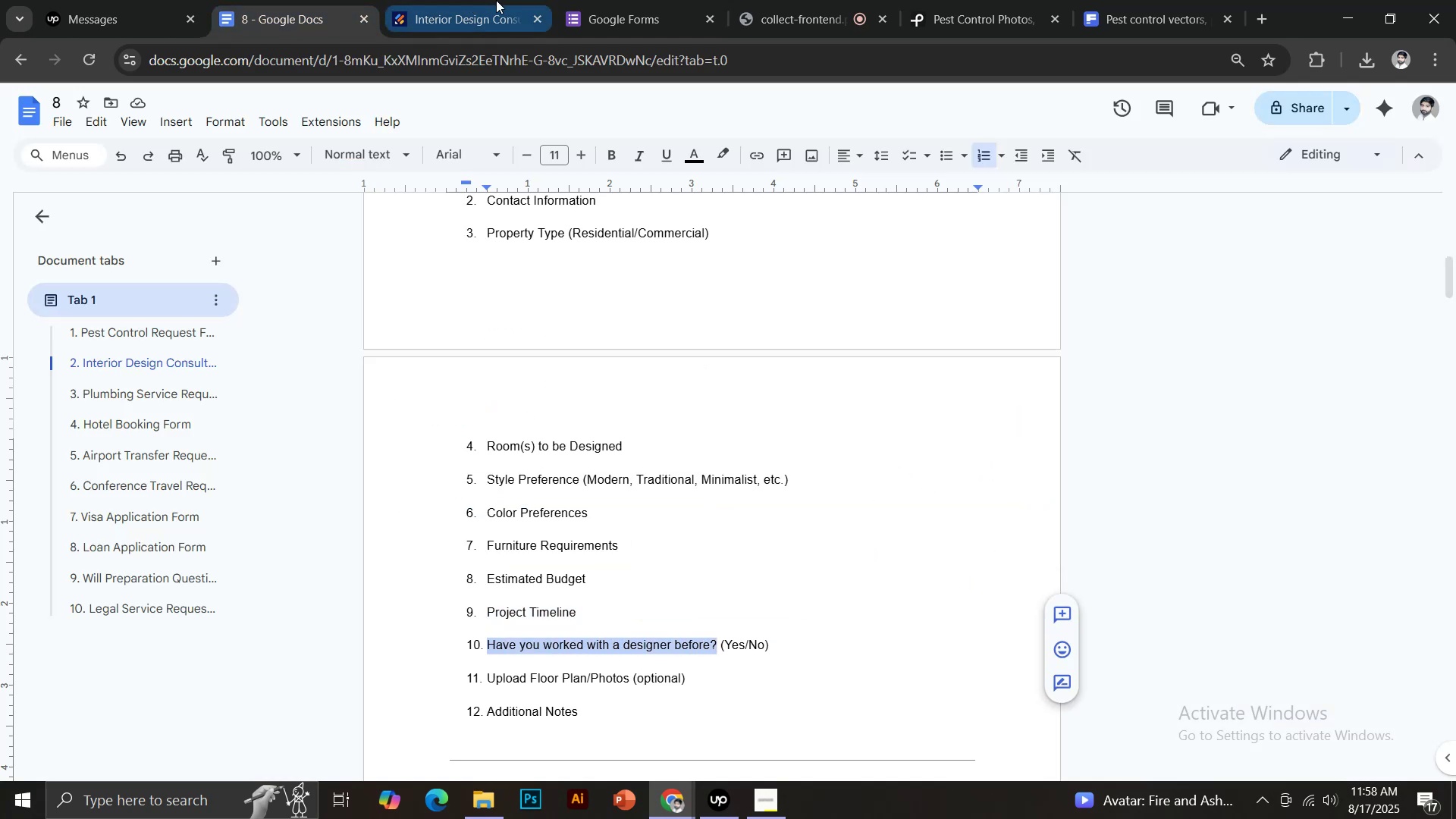 
scroll: coordinate [178, 435], scroll_direction: down, amount: 4.0
 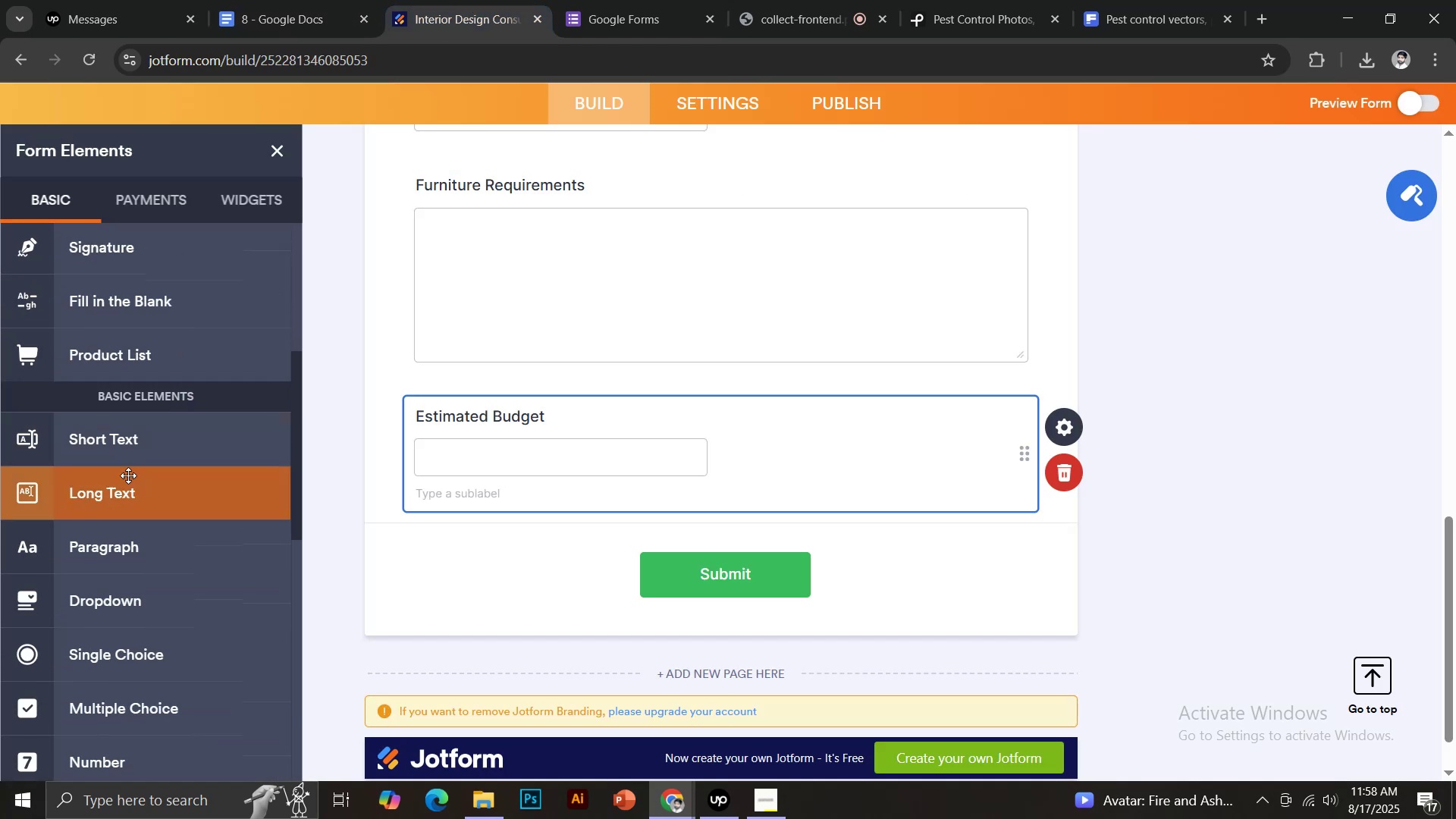 
left_click([124, 444])
 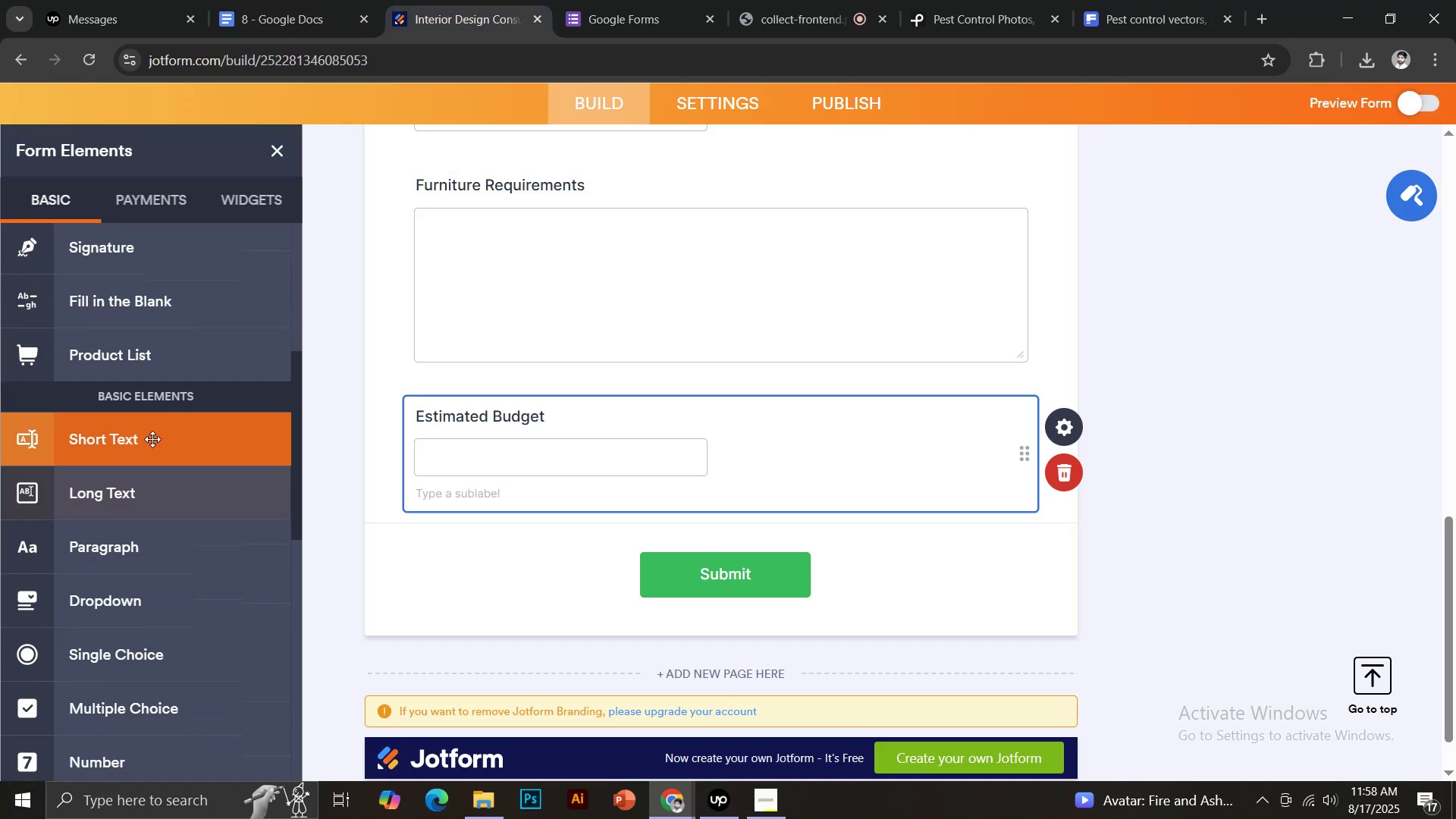 
key(Control+Shift+V)
 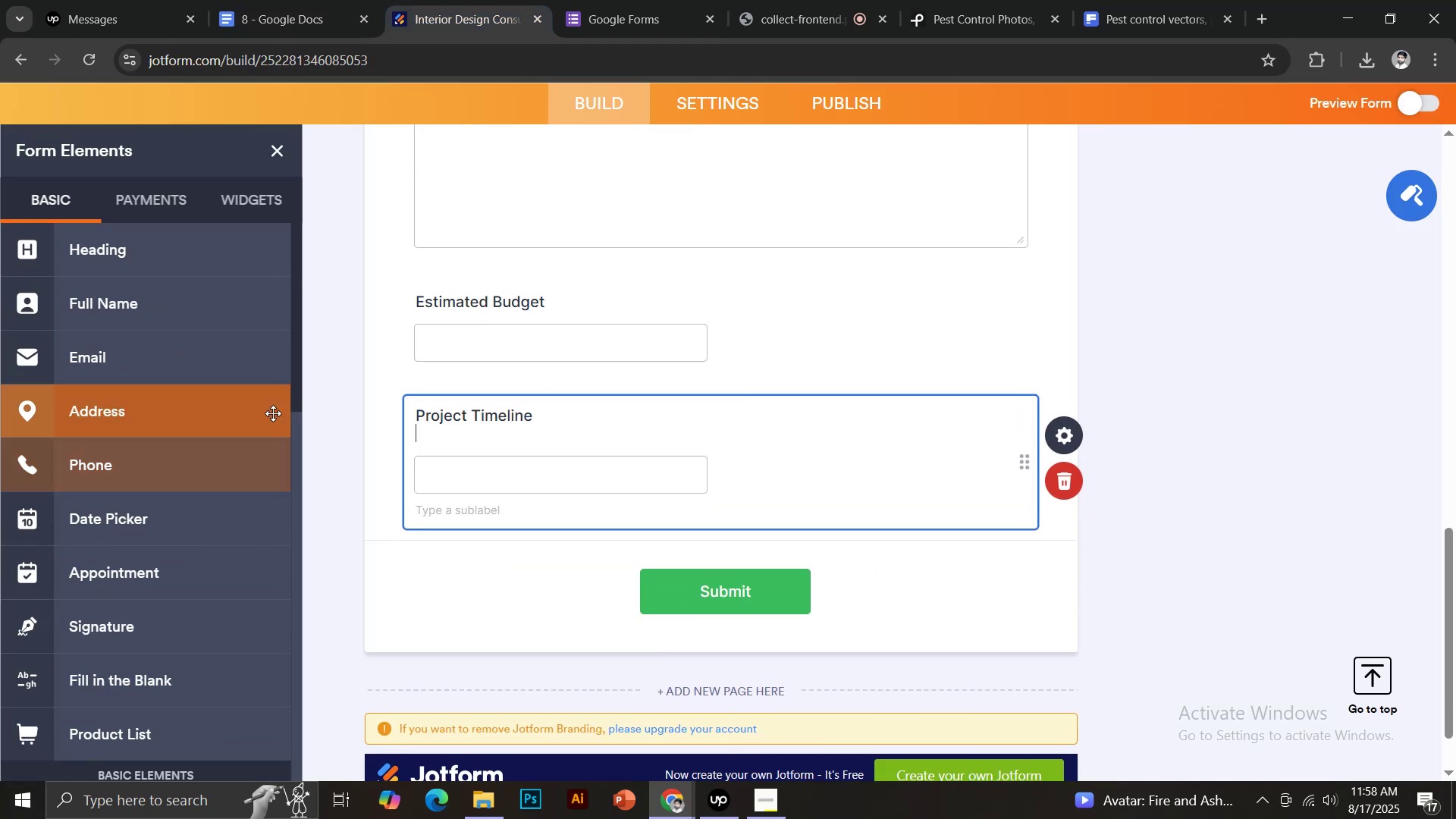 
key(Backspace)
 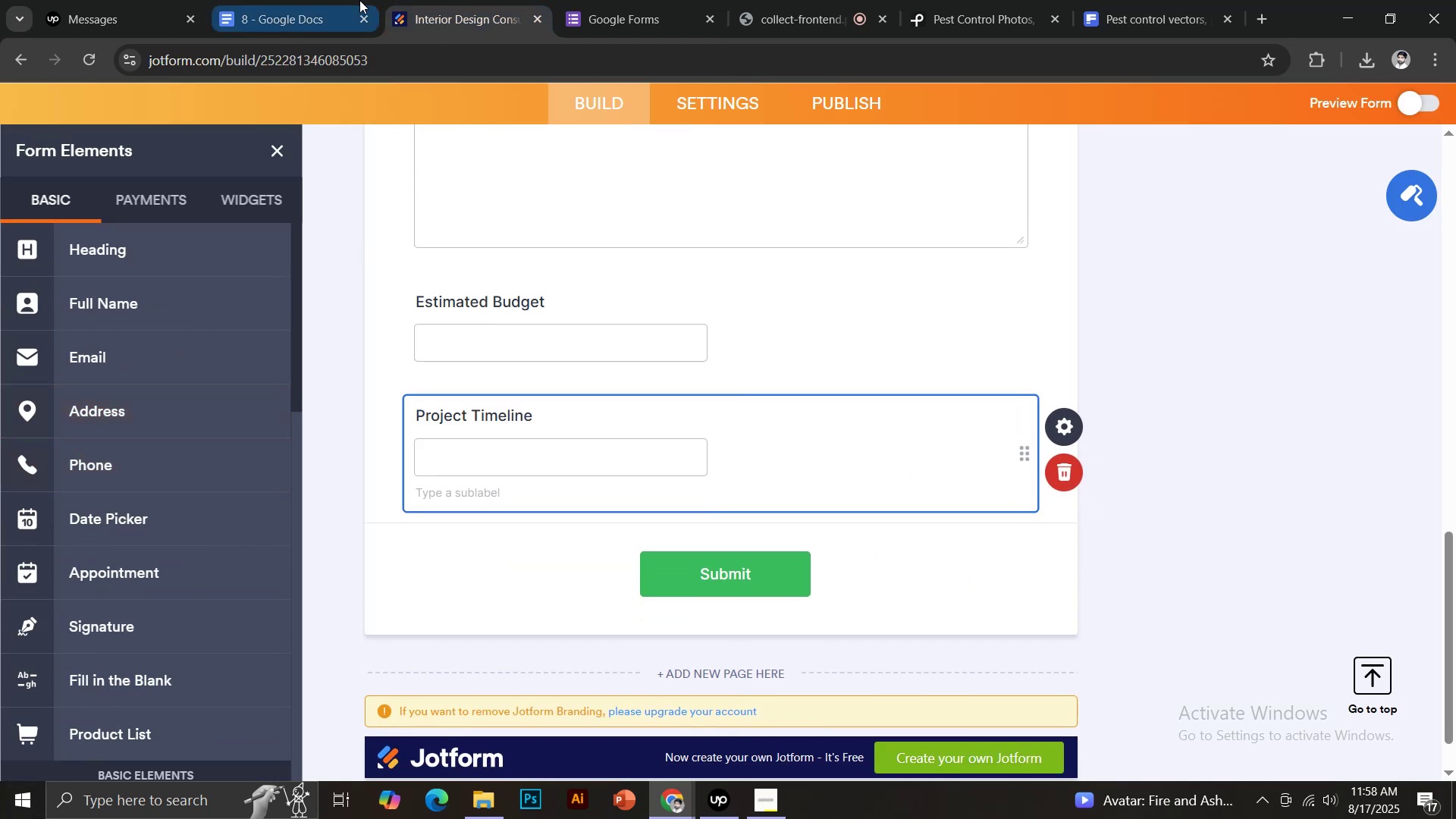 
left_click([297, 0])
 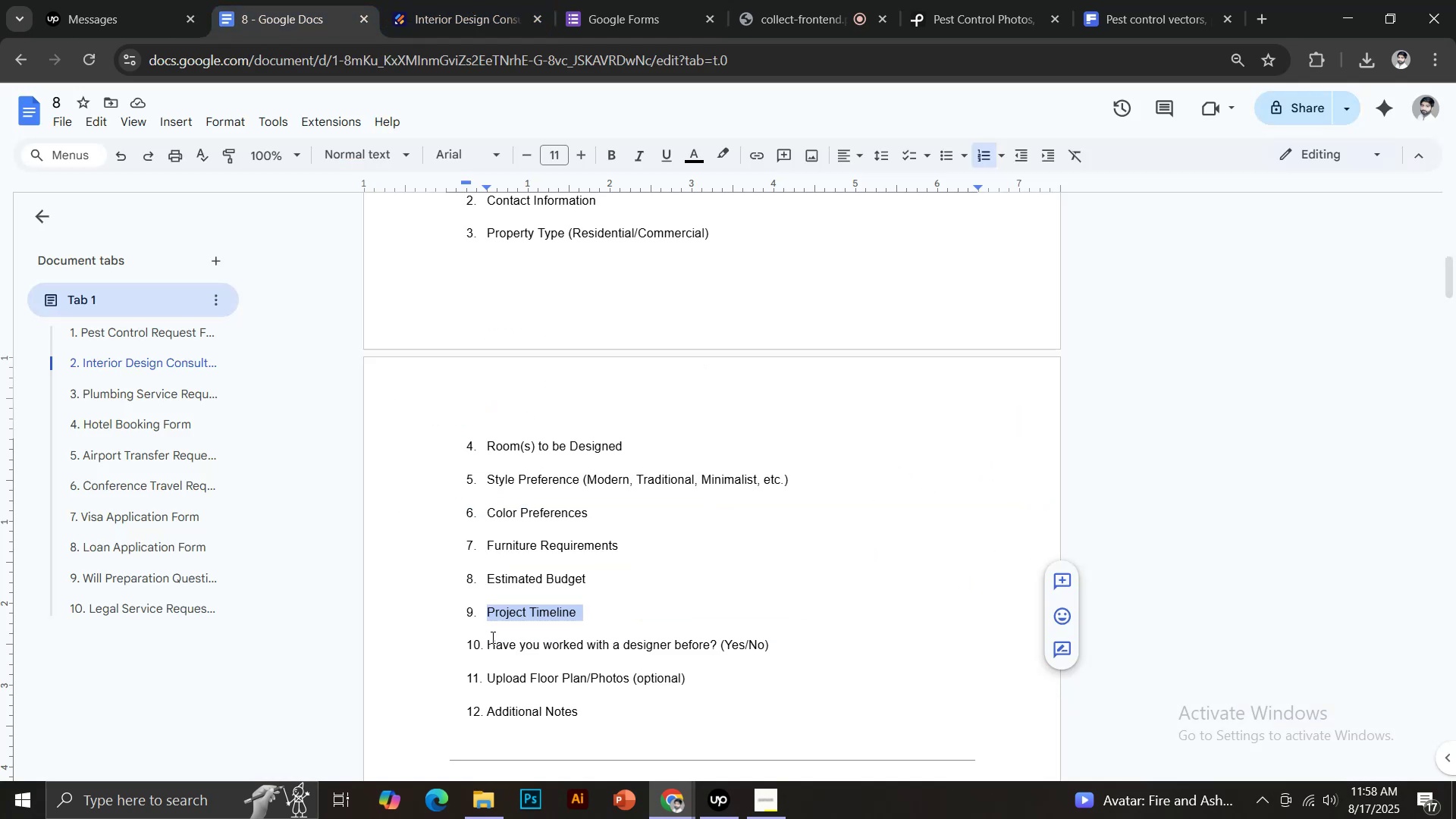 
left_click_drag(start_coordinate=[488, 642], to_coordinate=[716, 643])
 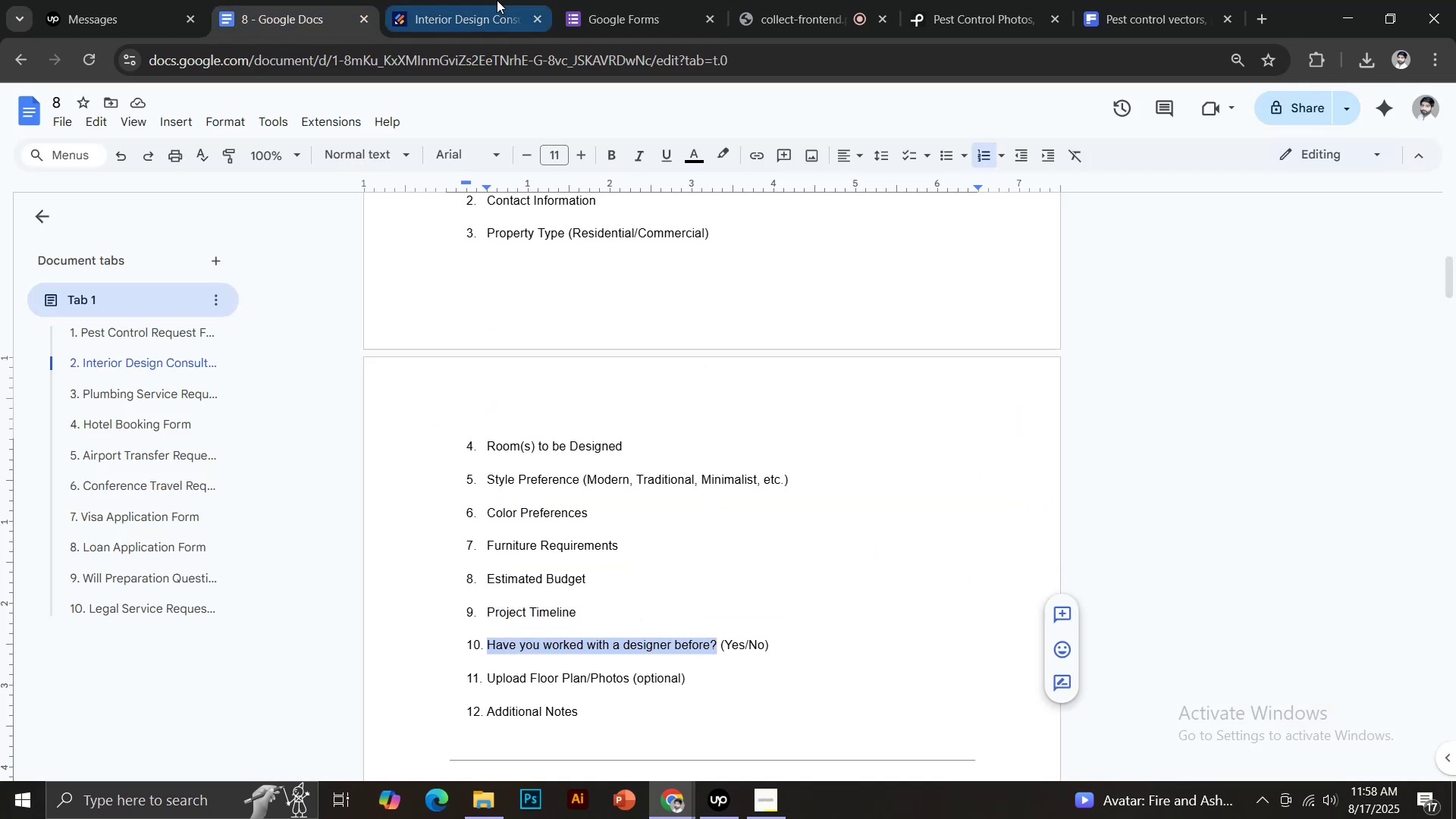 
hold_key(key=ControlLeft, duration=0.94)
 